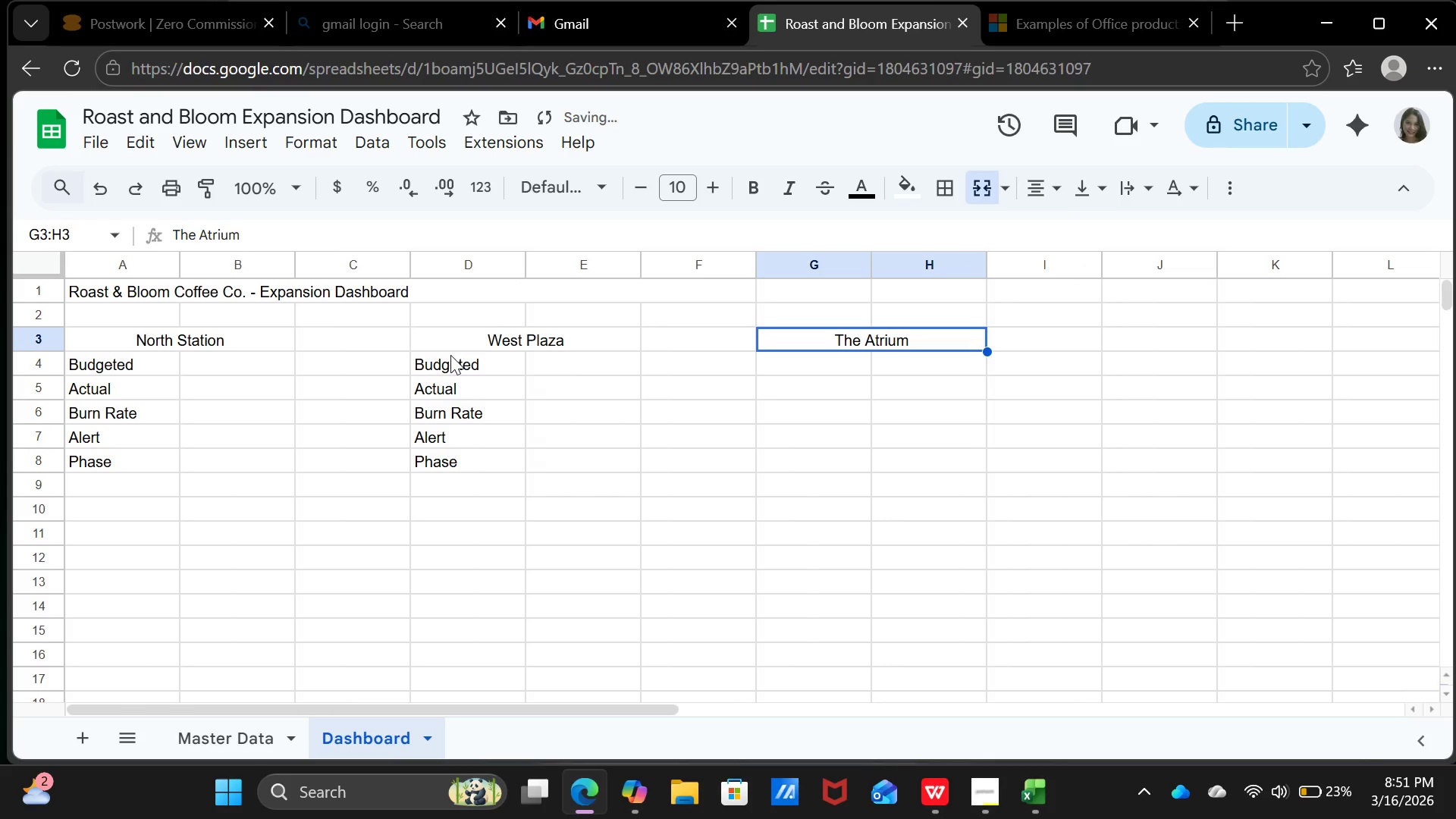 
left_click_drag(start_coordinate=[451, 355], to_coordinate=[452, 462])
 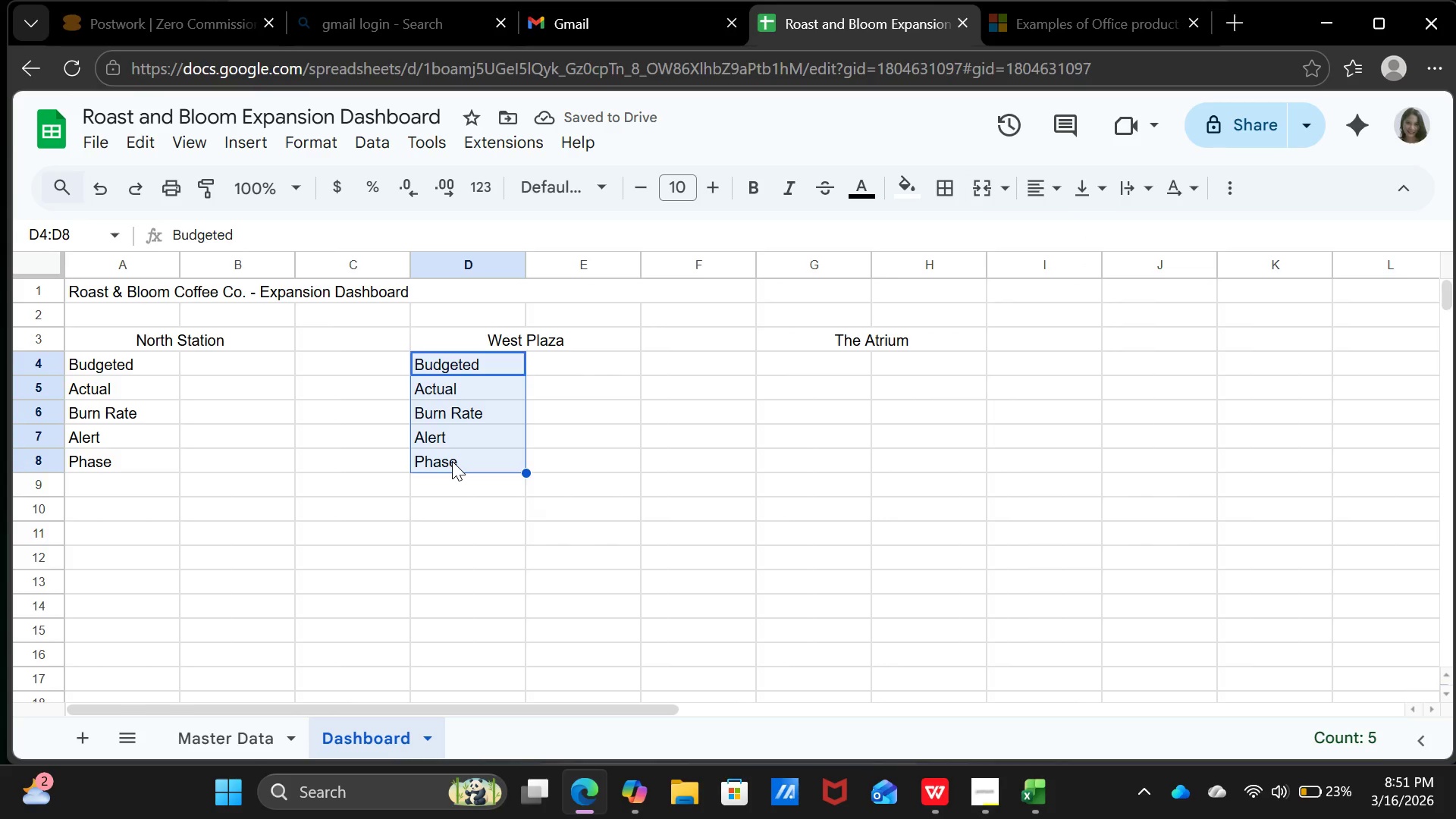 
key(Control+C)
 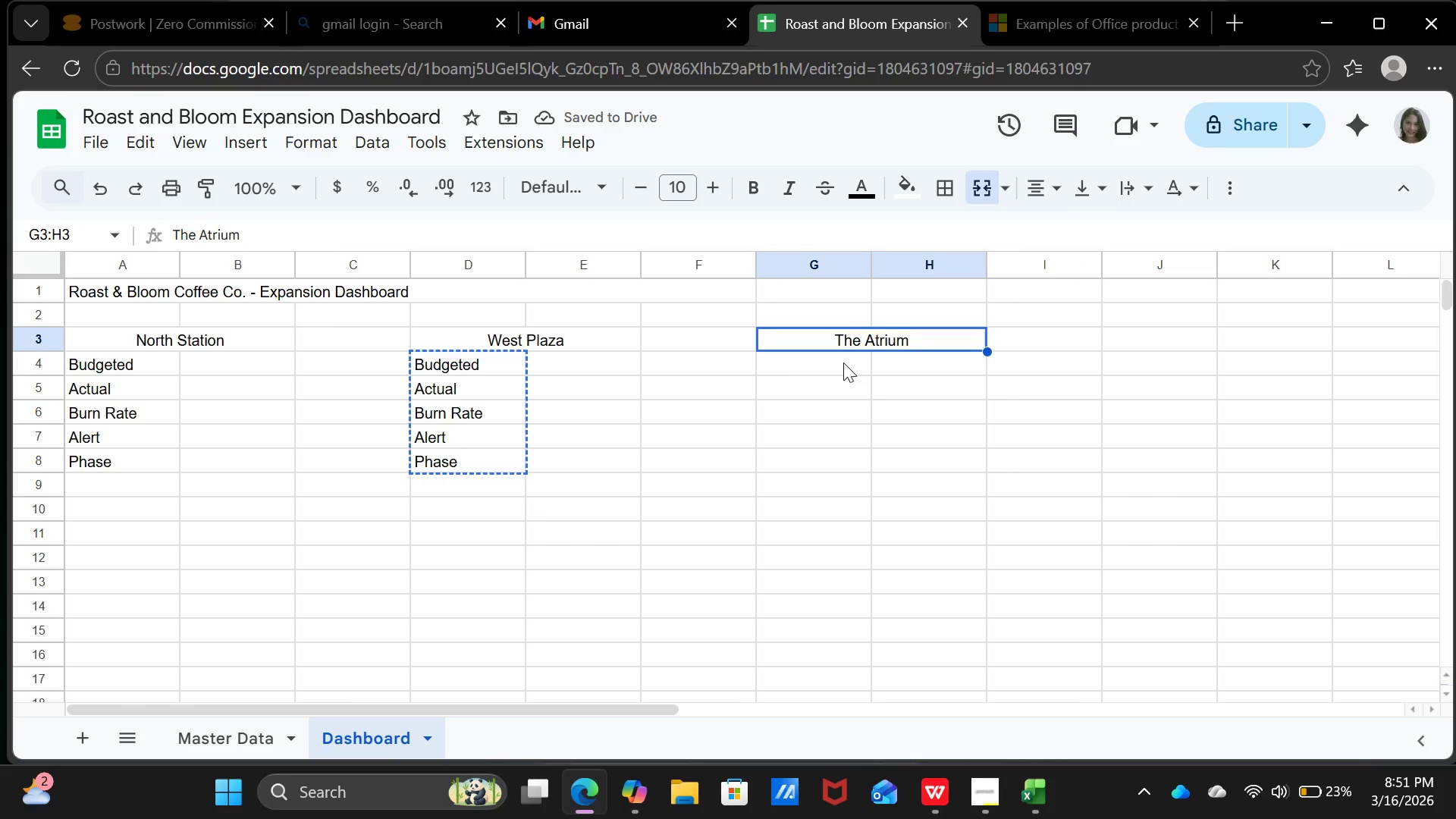 
double_click([843, 362])
 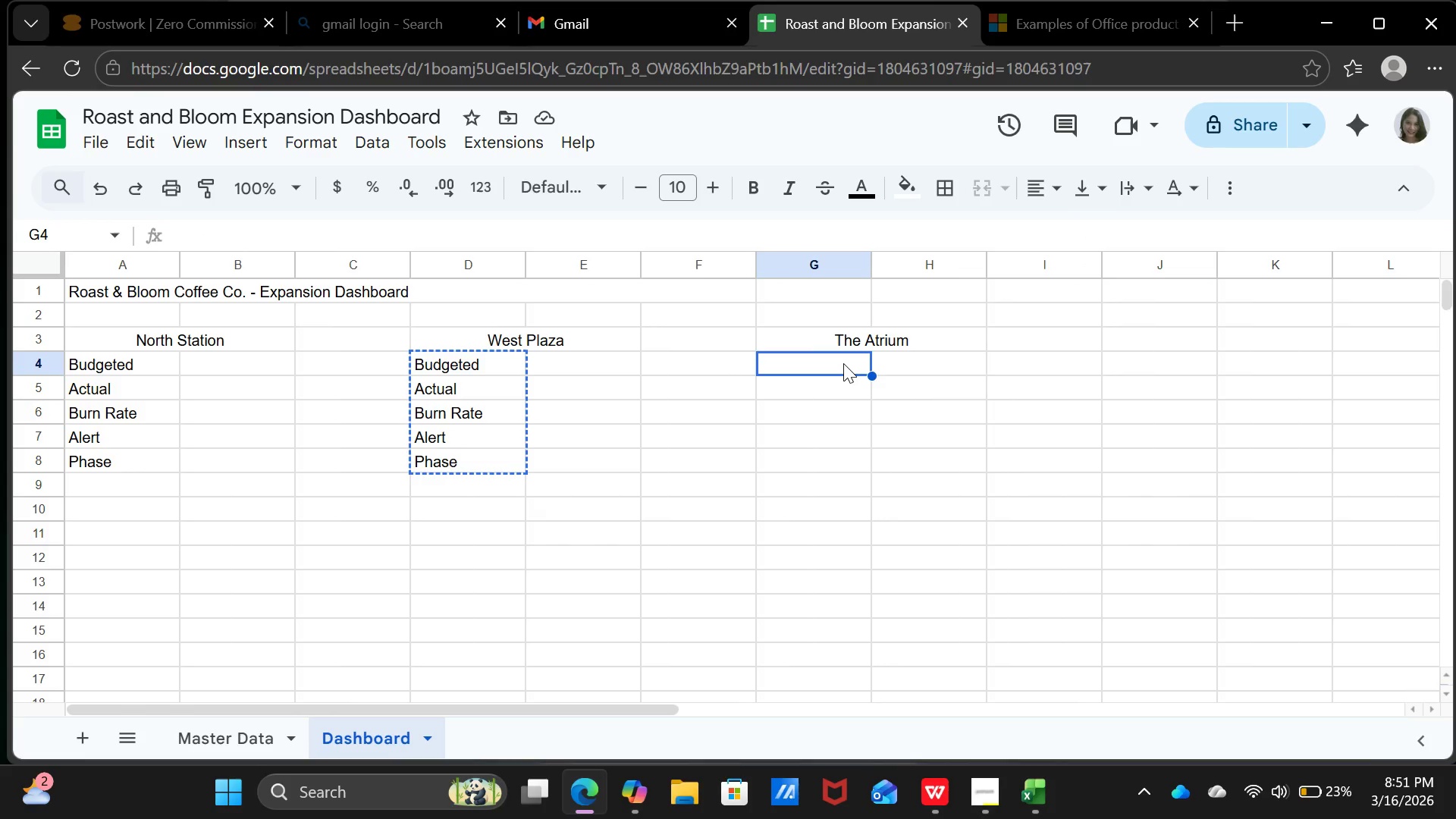 
key(Control+V)
 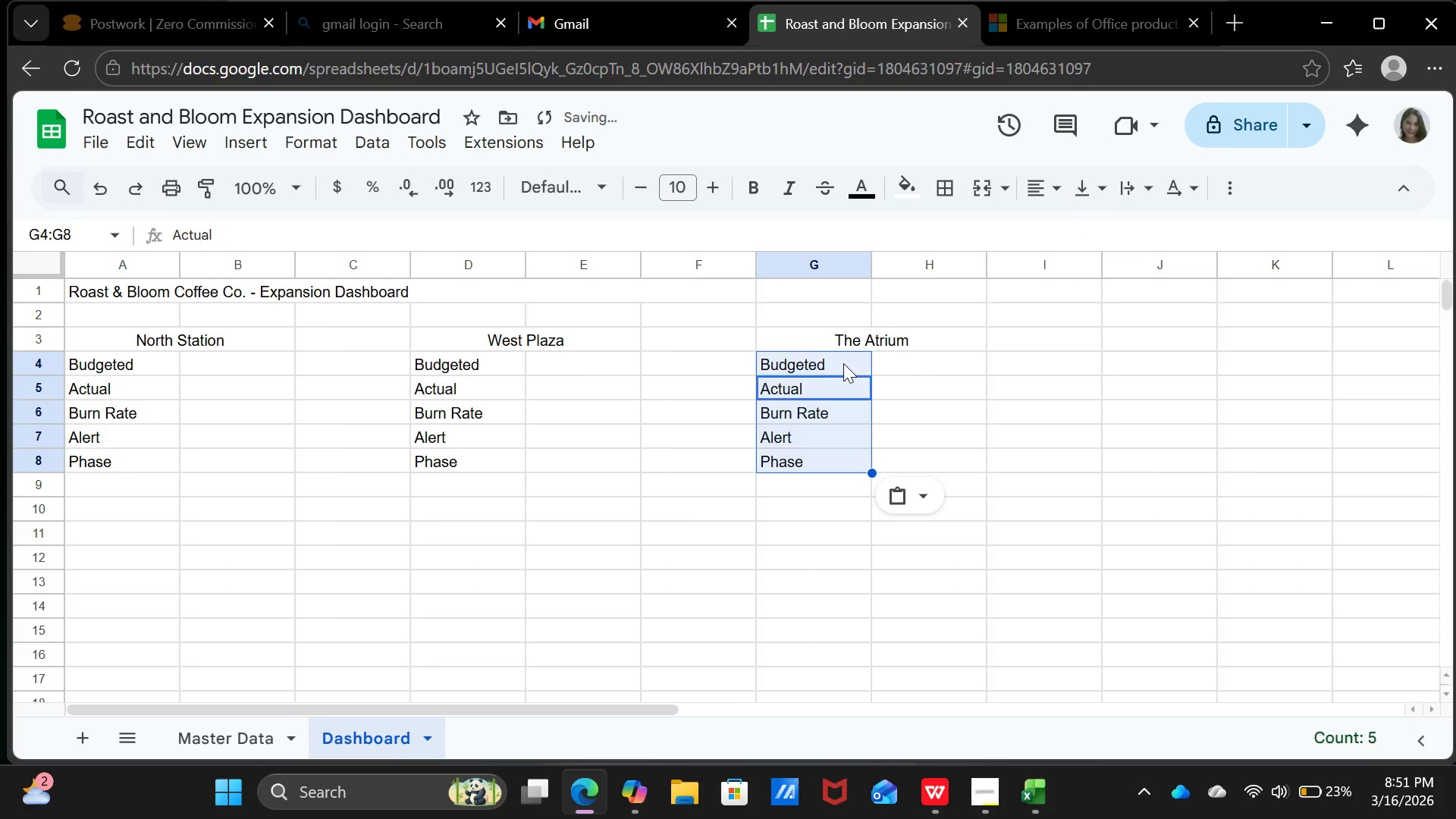 
key(Enter)
 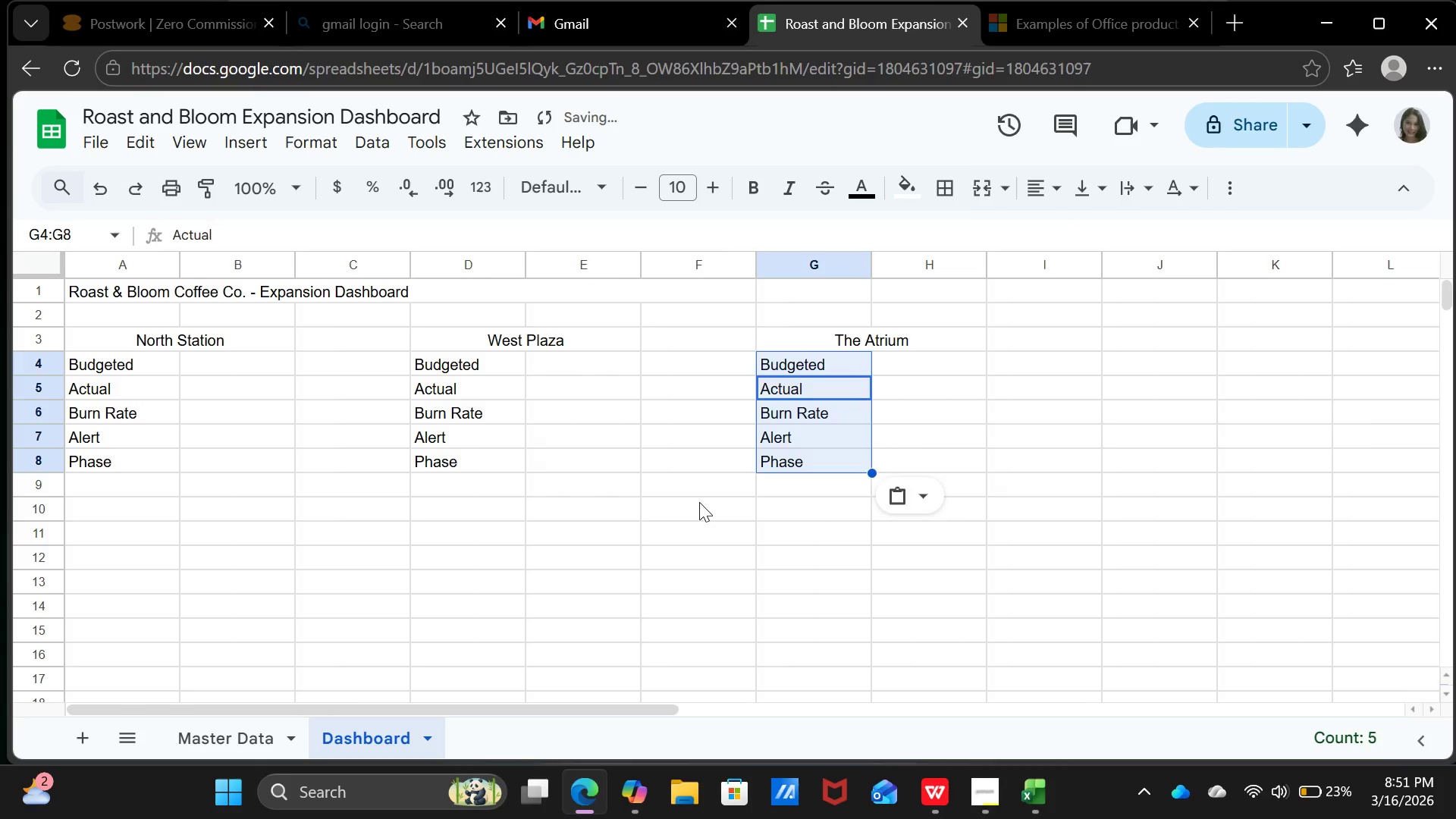 
left_click([699, 502])
 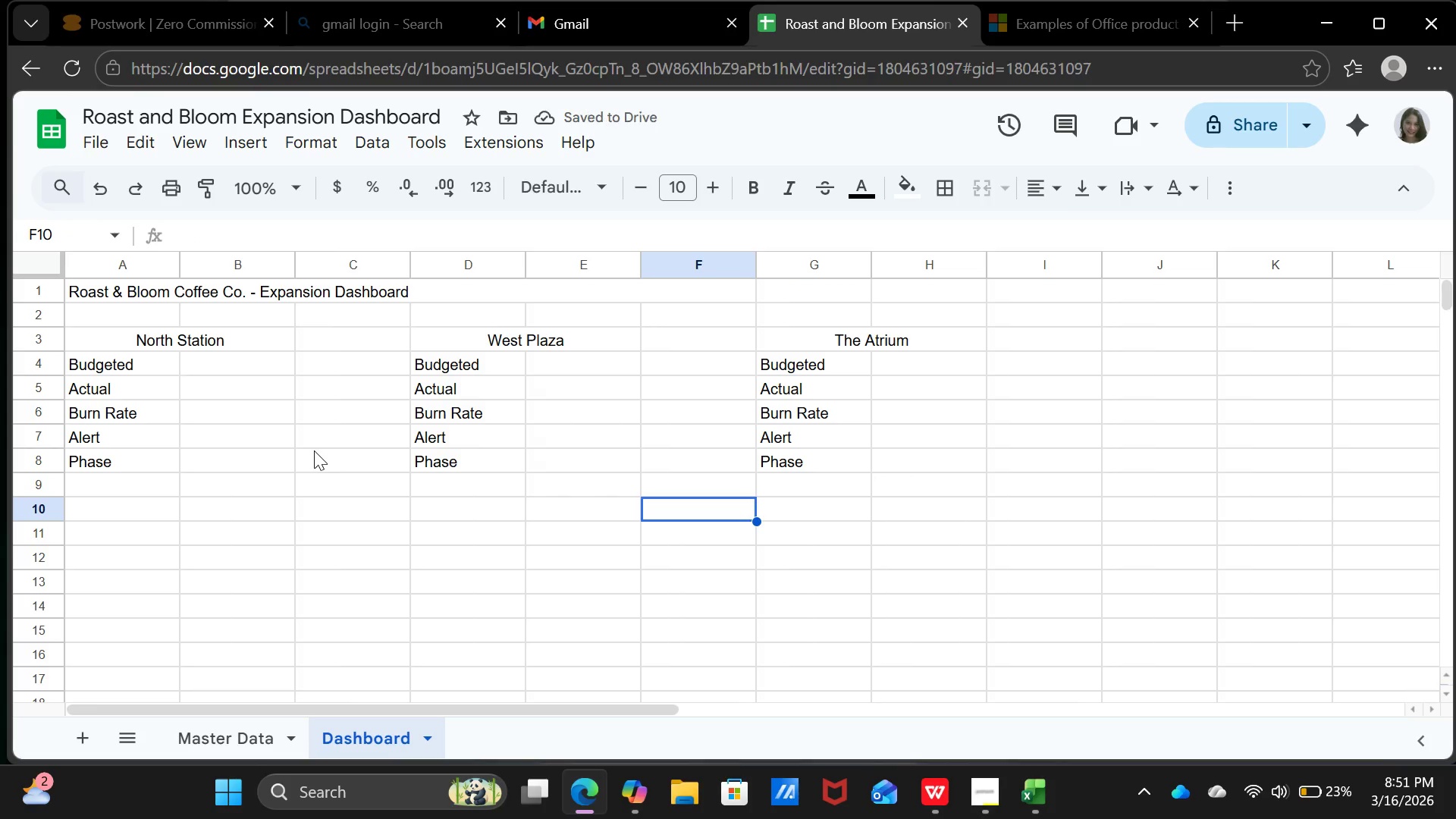 
left_click([312, 449])
 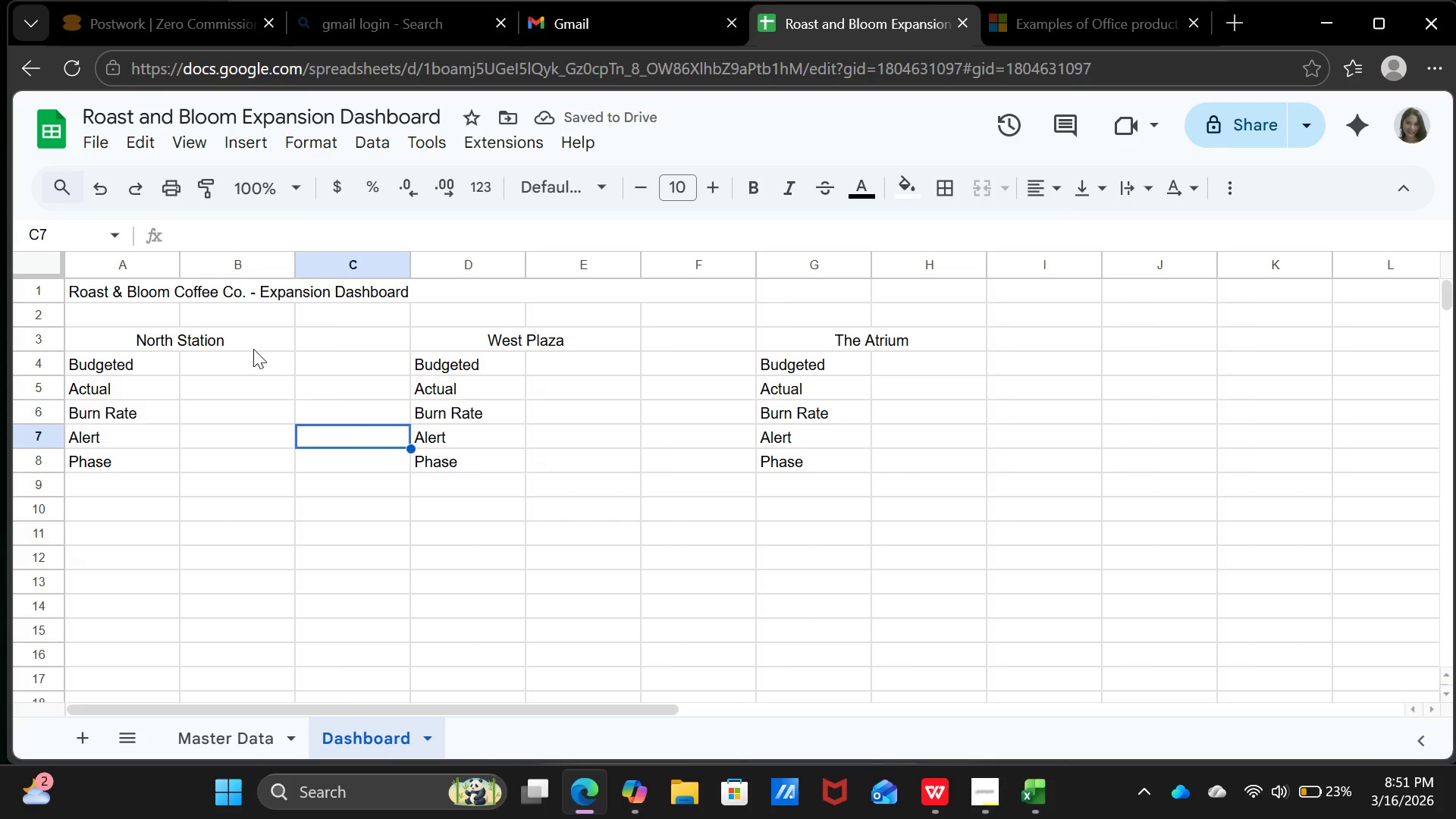 
left_click([253, 349])
 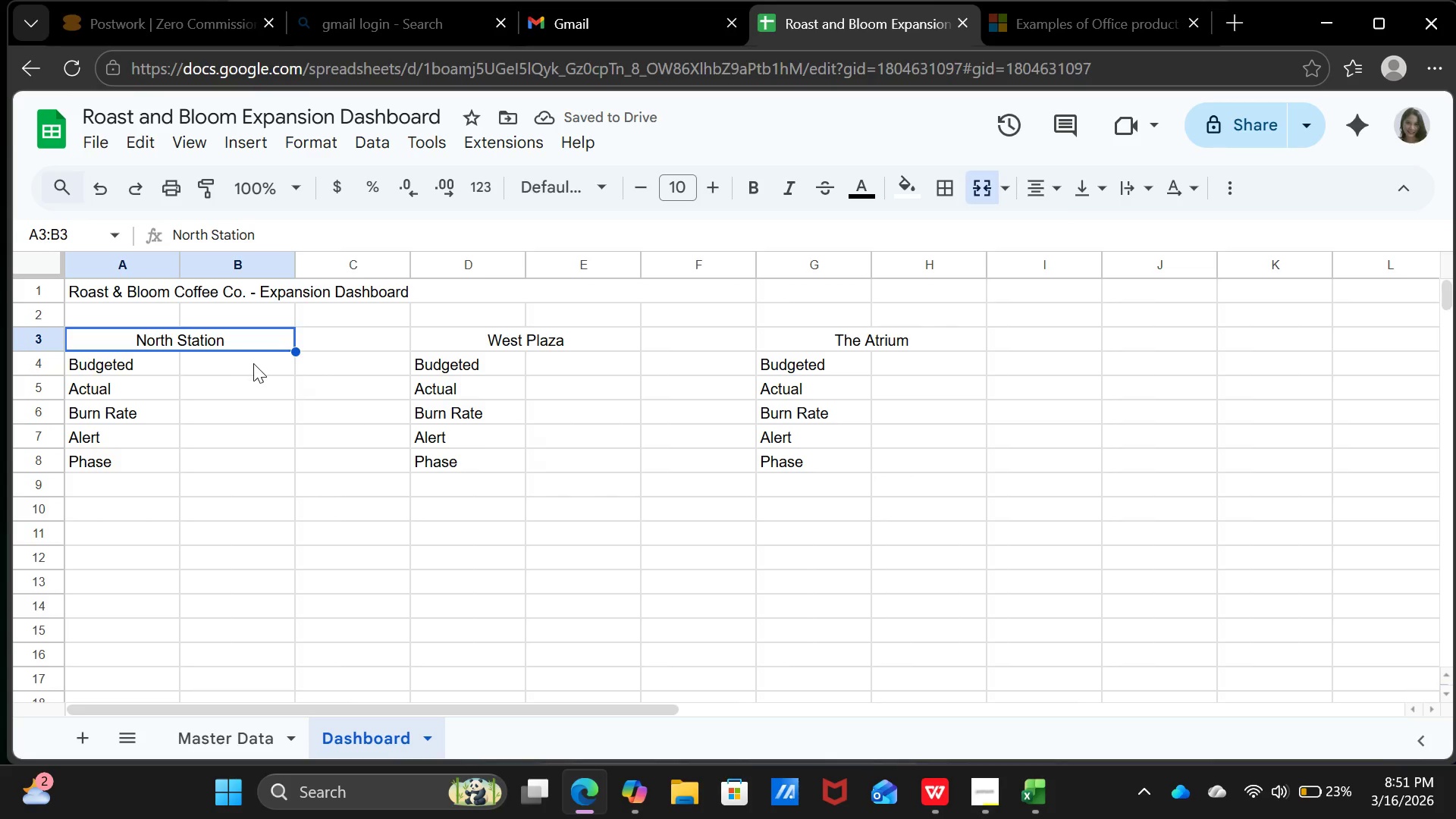 
left_click([253, 364])
 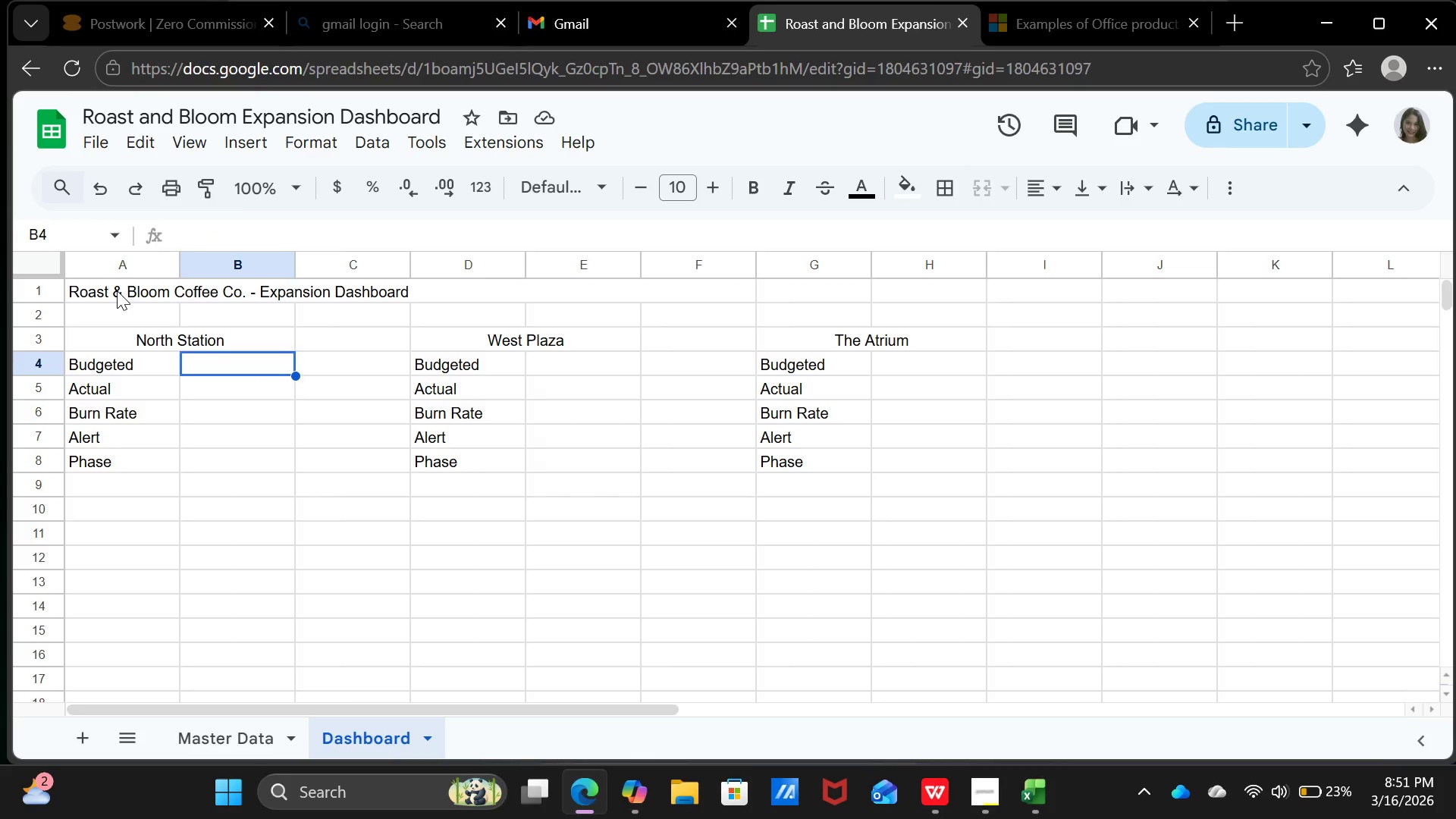 
left_click([117, 290])
 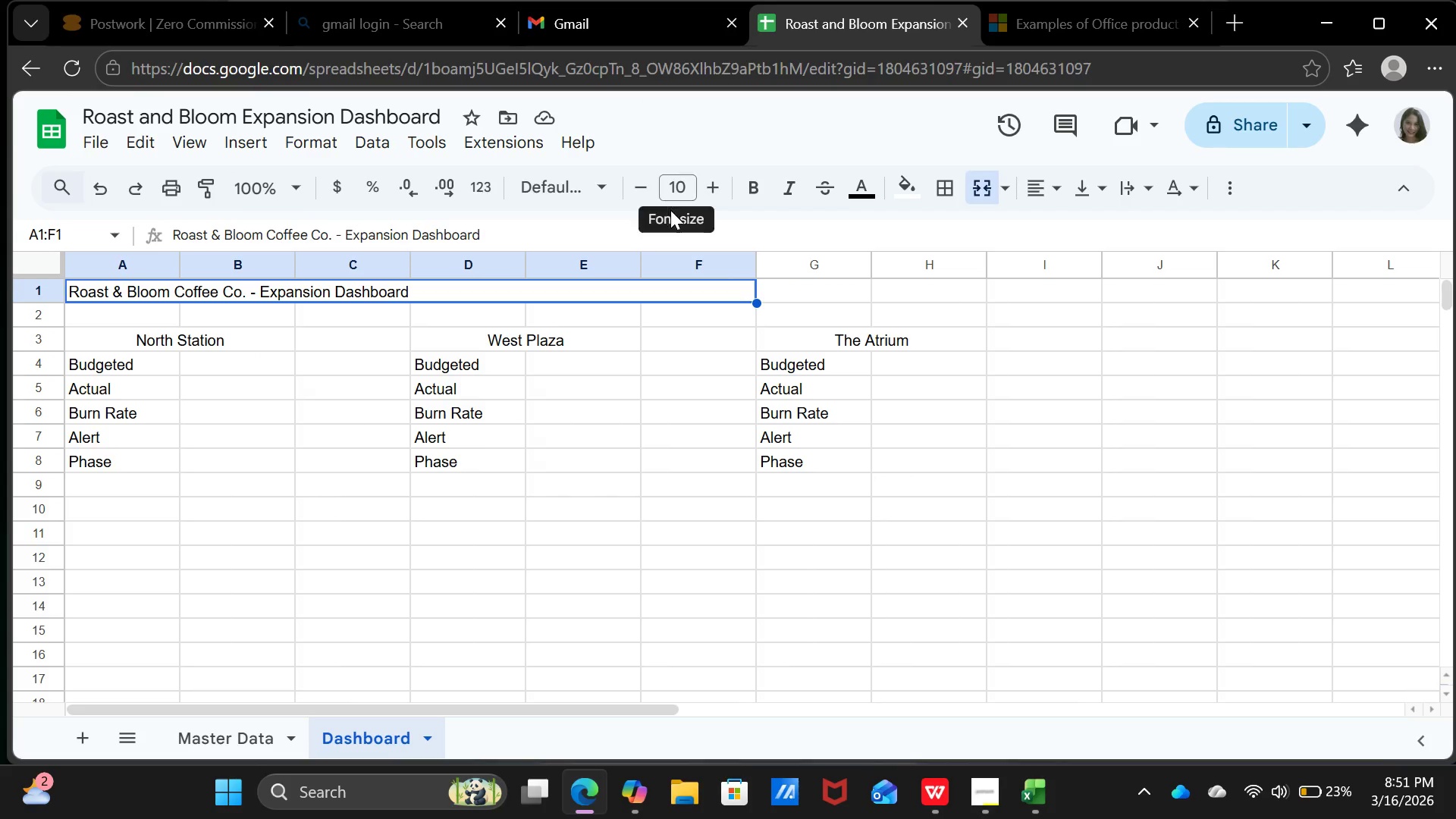 
left_click([711, 187])
 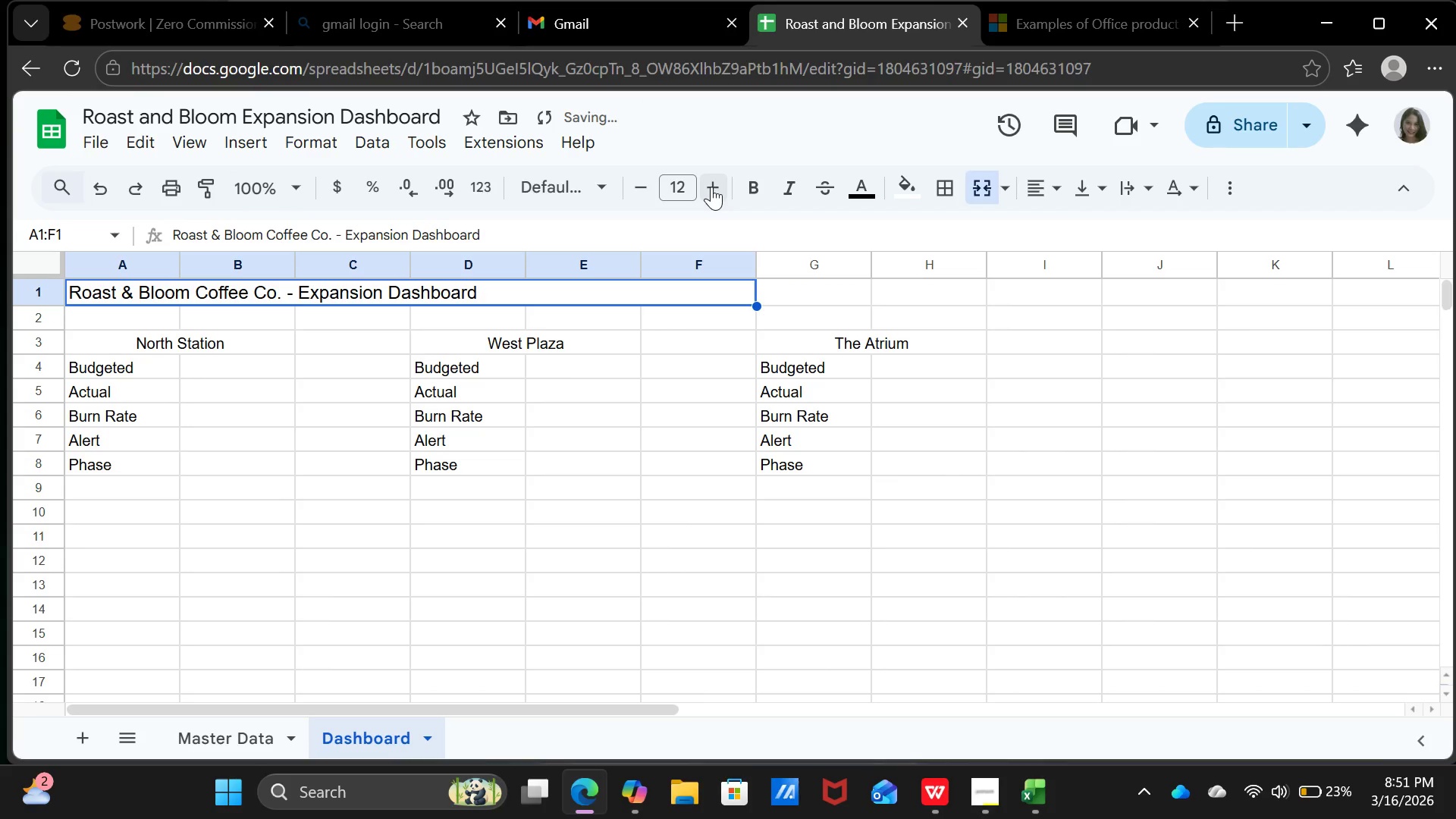 
double_click([711, 187])
 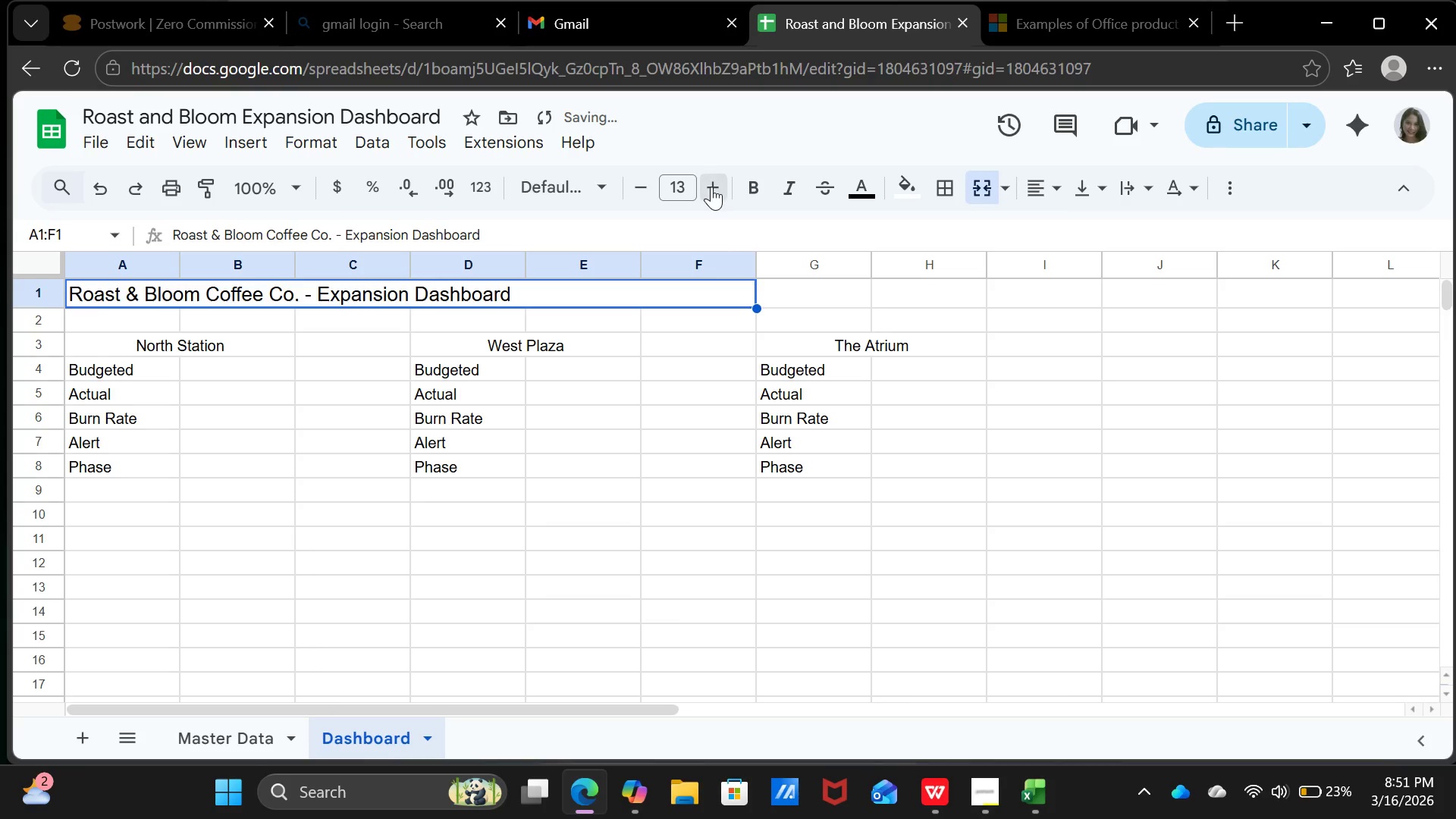 
triple_click([711, 187])
 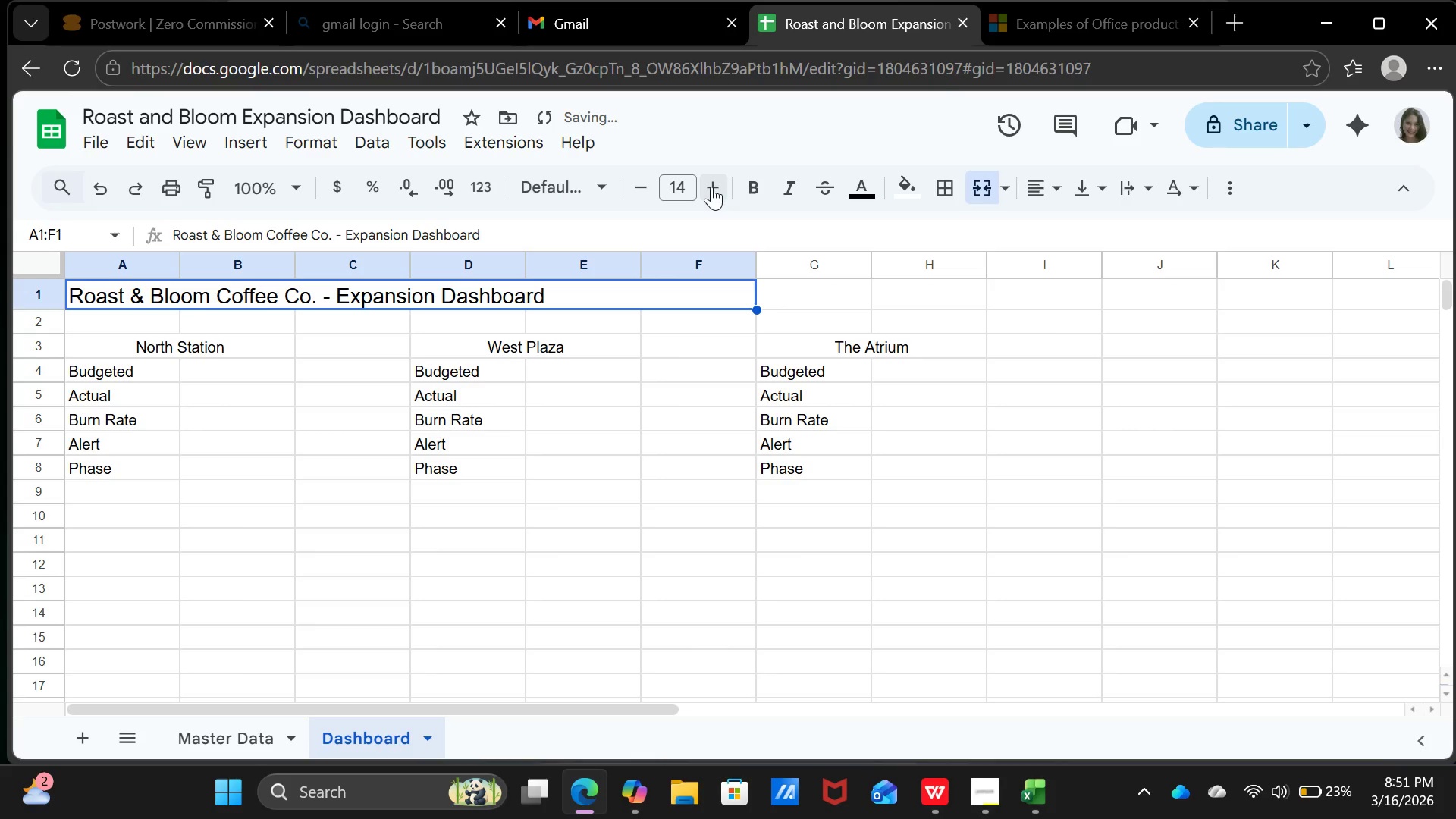 
left_click([711, 187])
 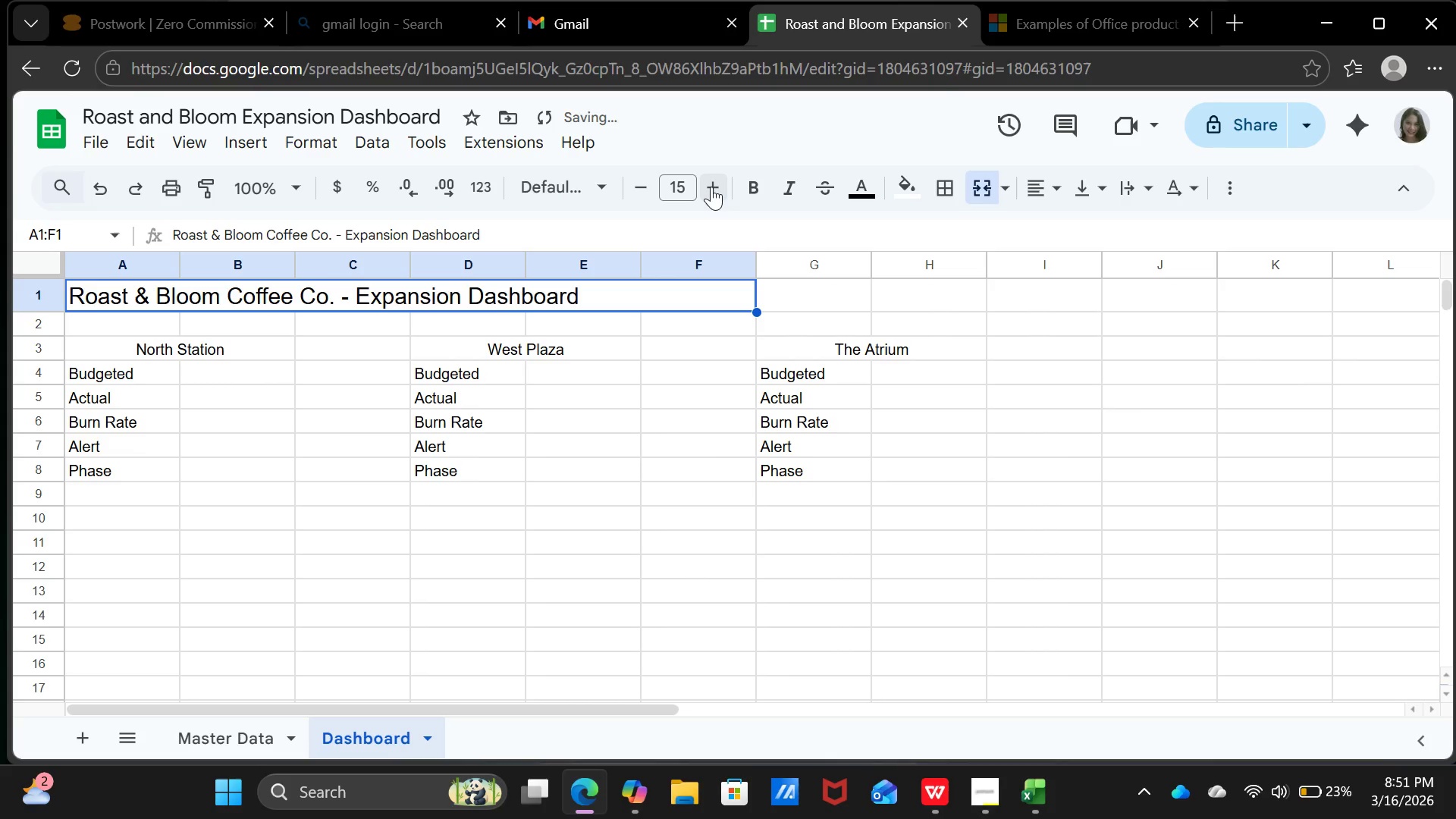 
left_click([711, 187])
 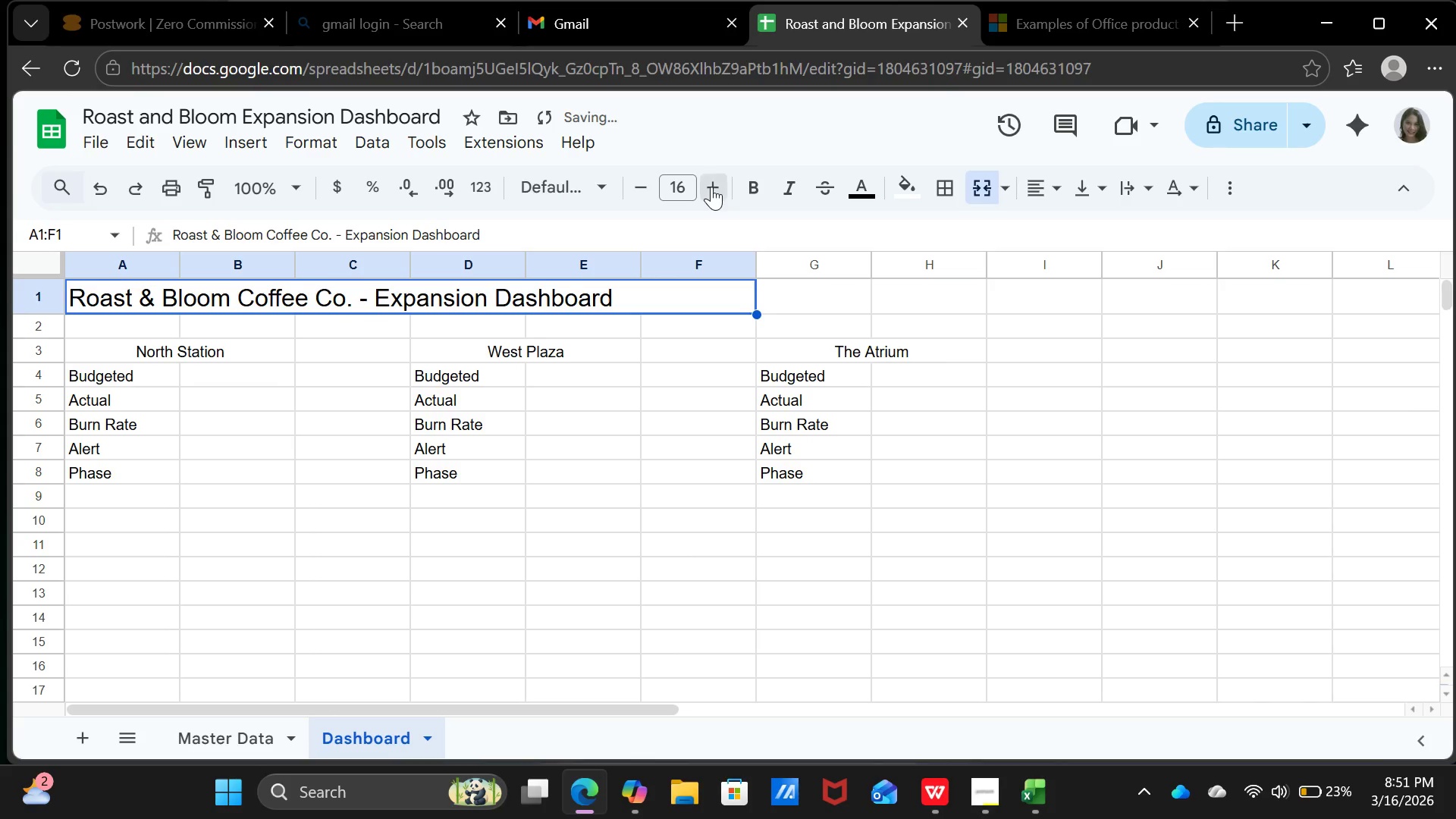 
left_click([711, 187])
 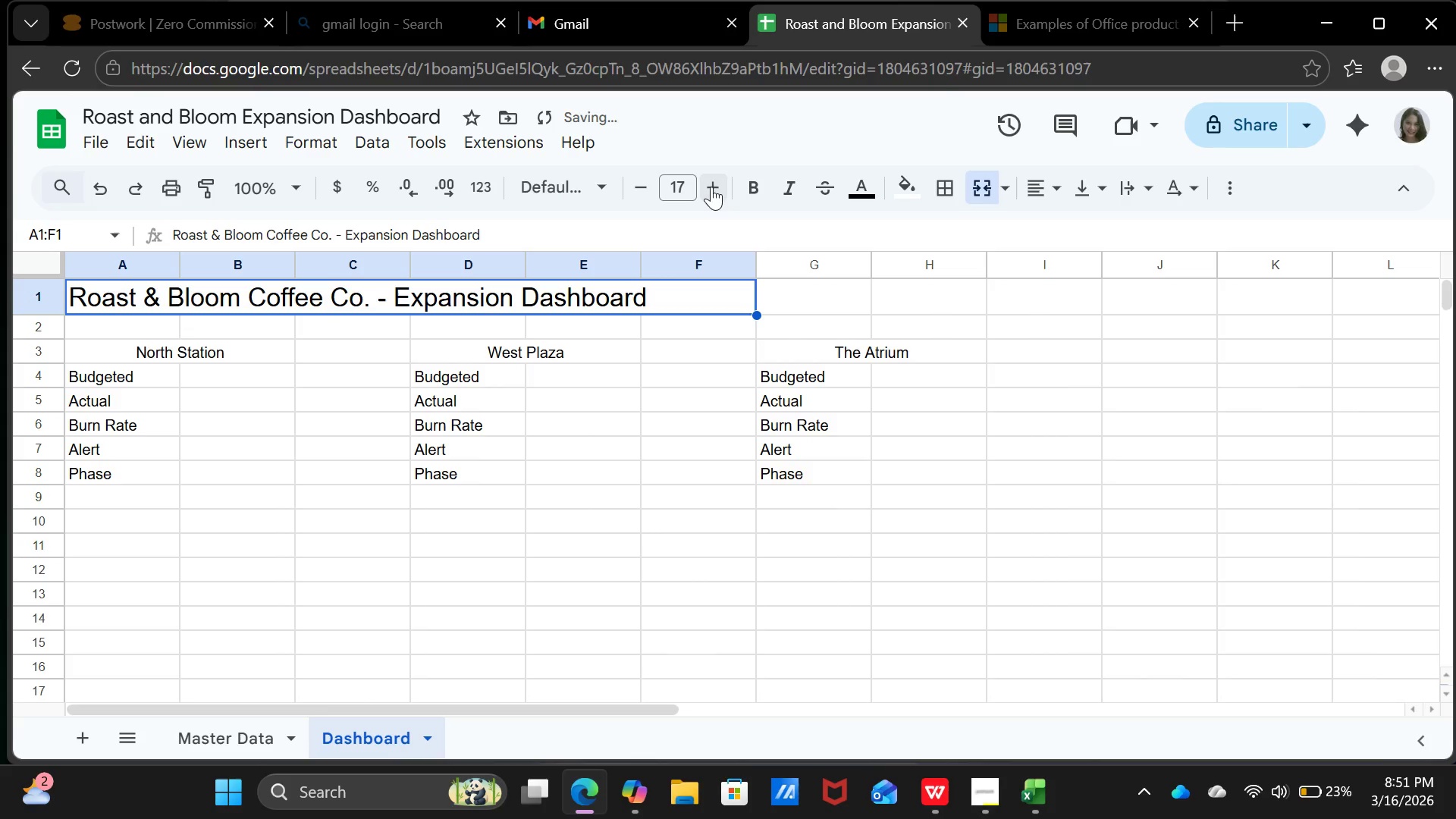 
left_click([711, 187])
 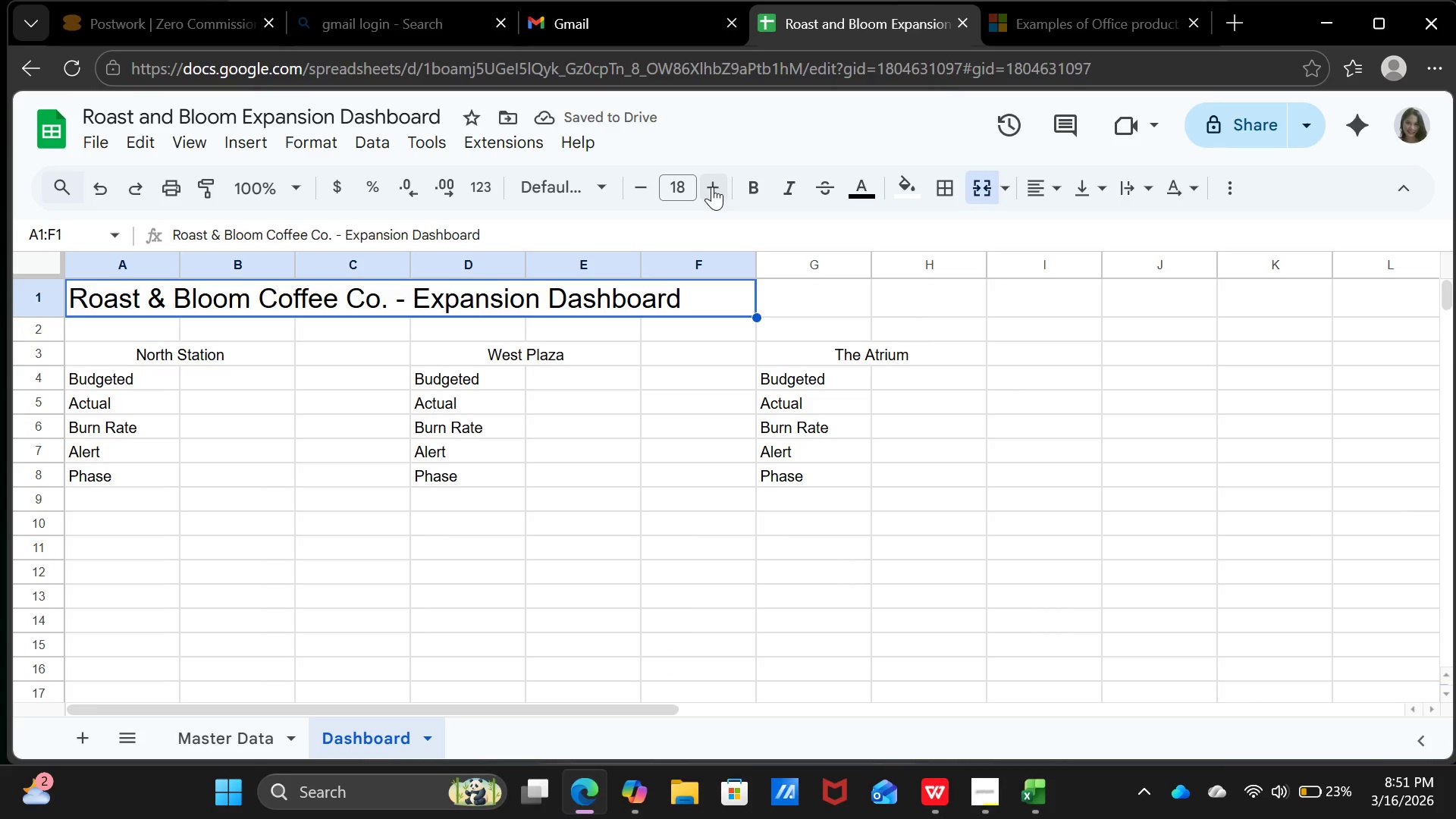 
left_click([712, 186])
 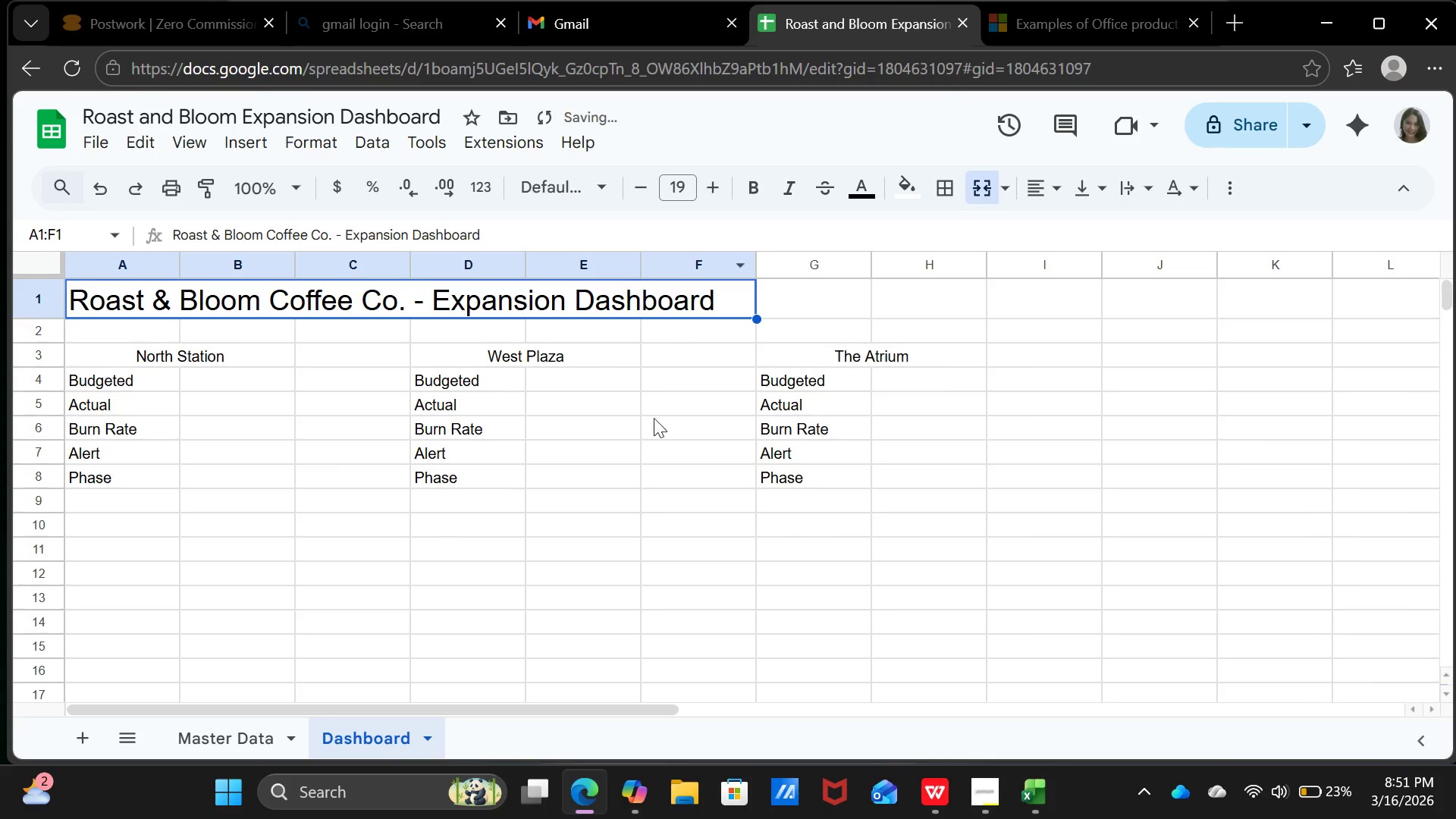 
left_click([642, 466])
 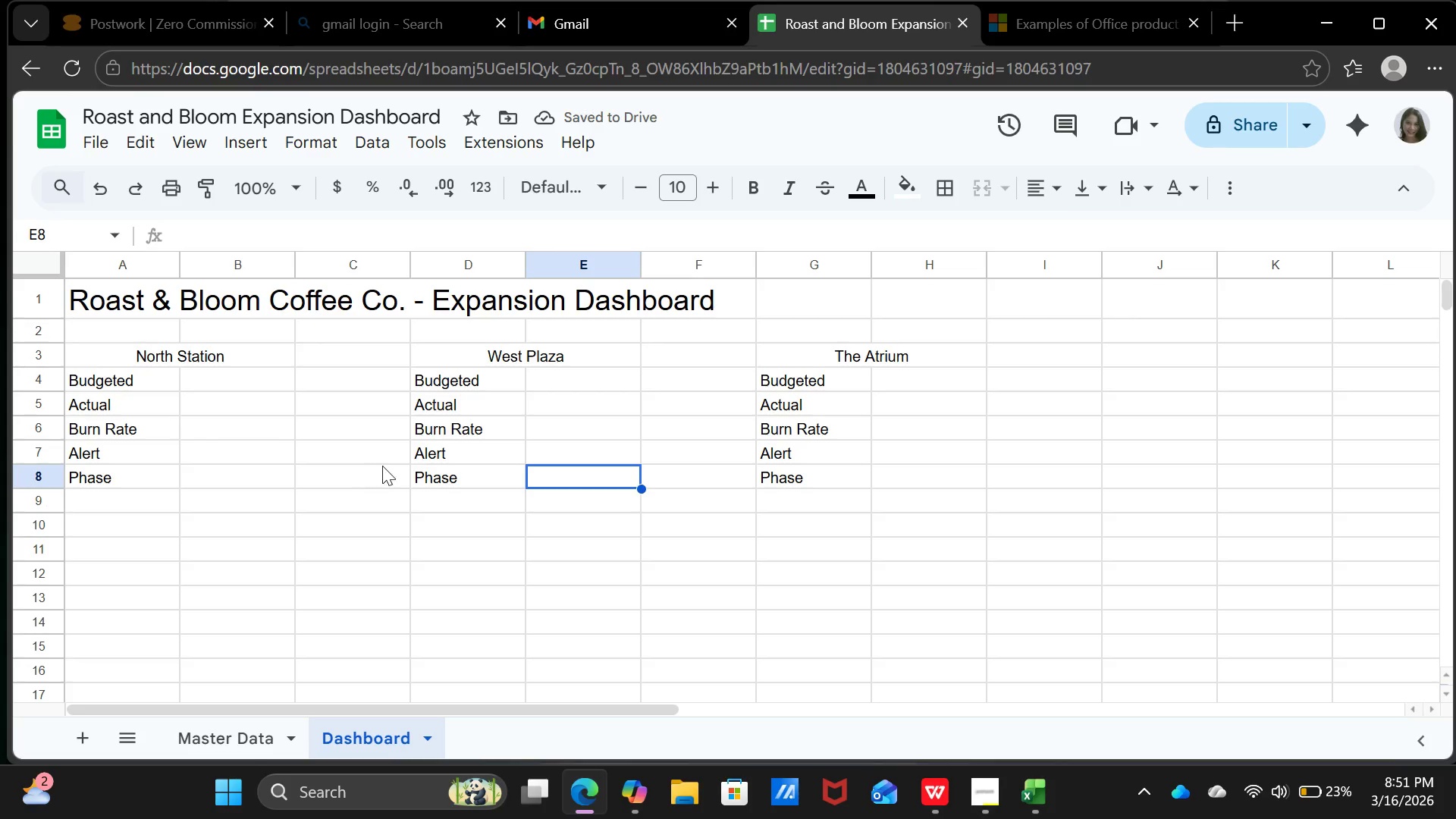 
scroll: coordinate [409, 462], scroll_direction: up, amount: 1.0
 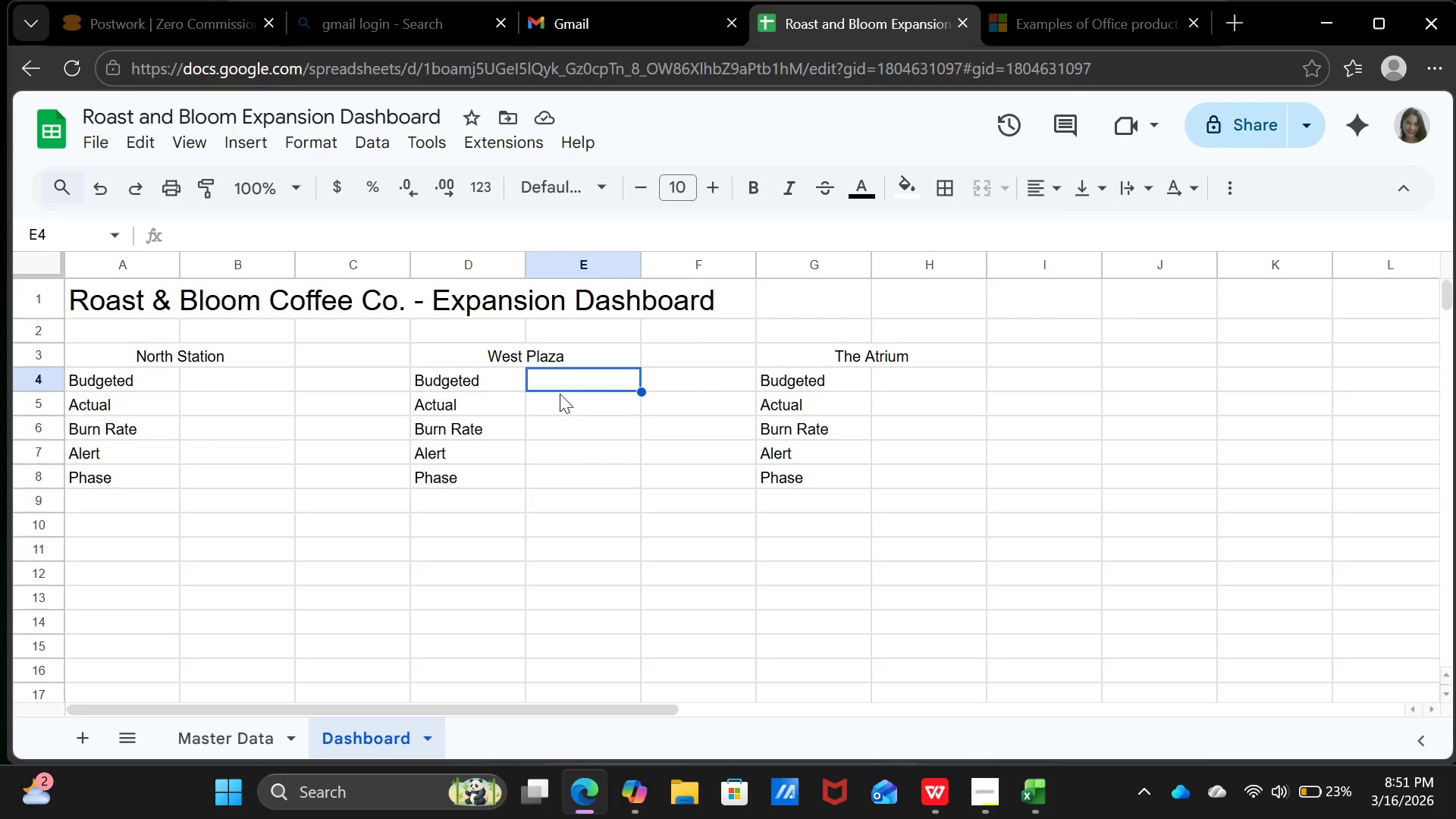 
left_click([277, 381])
 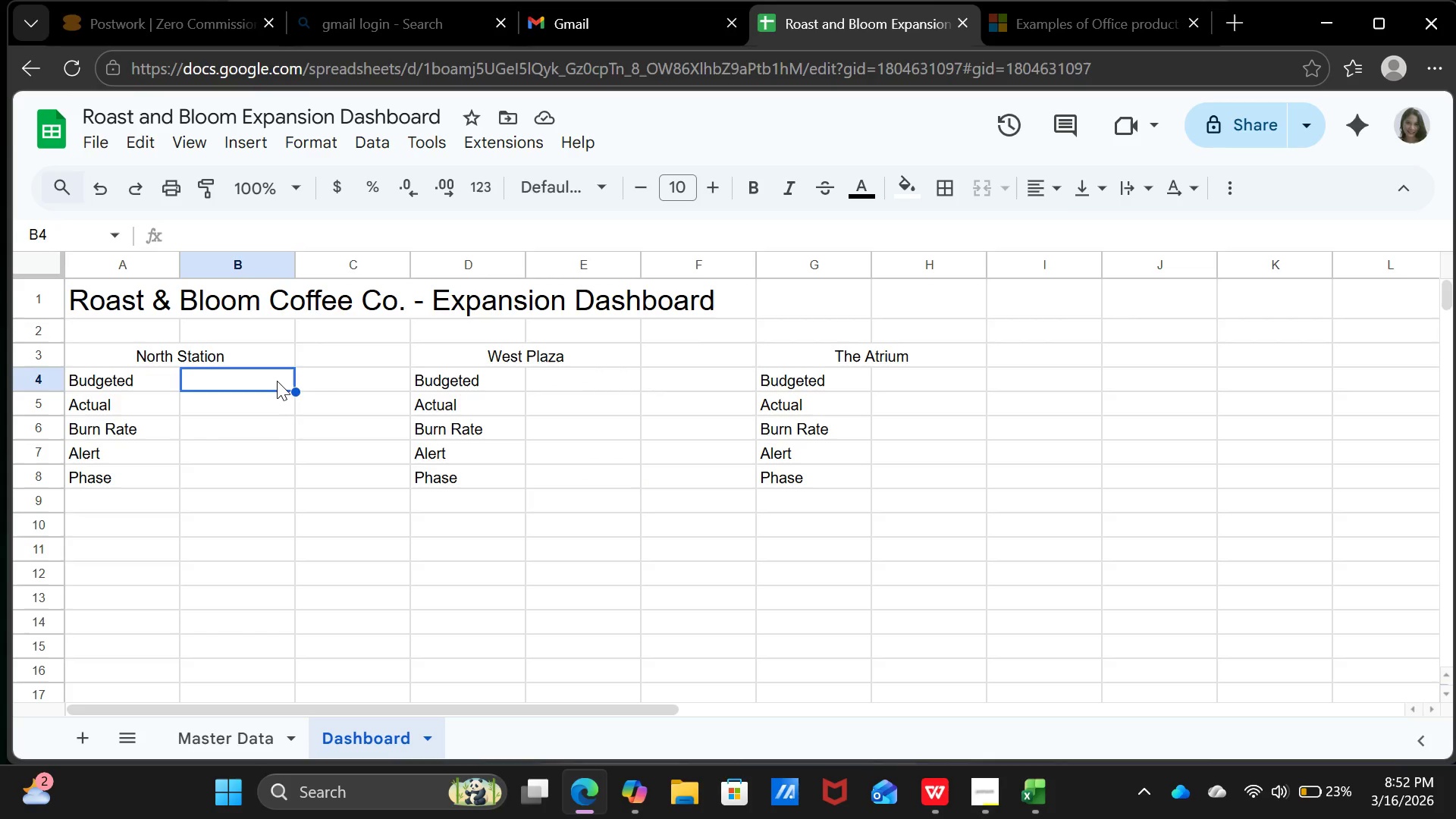 
wait(23.25)
 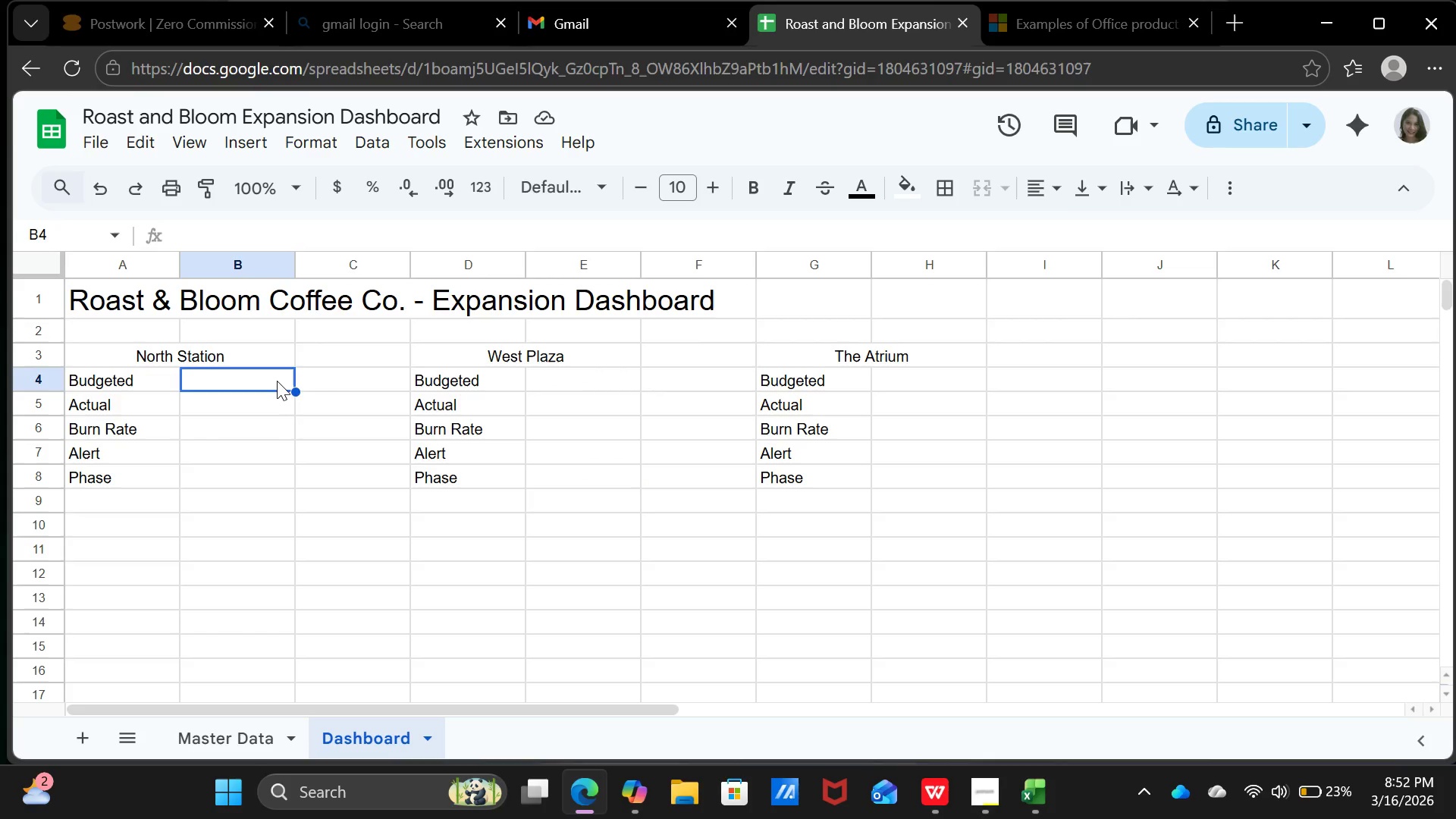 
left_click([820, 522])
 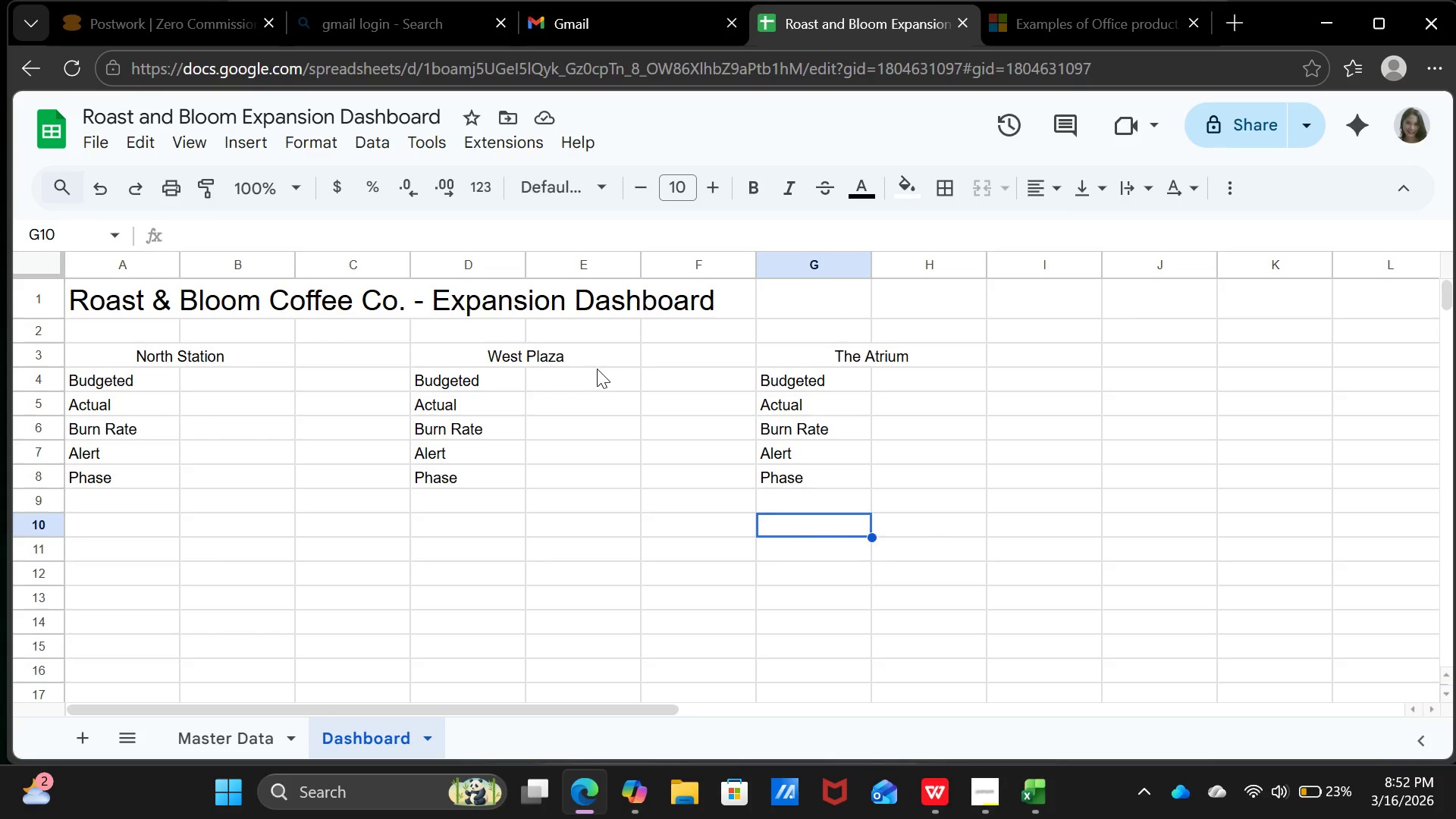 
left_click([597, 369])
 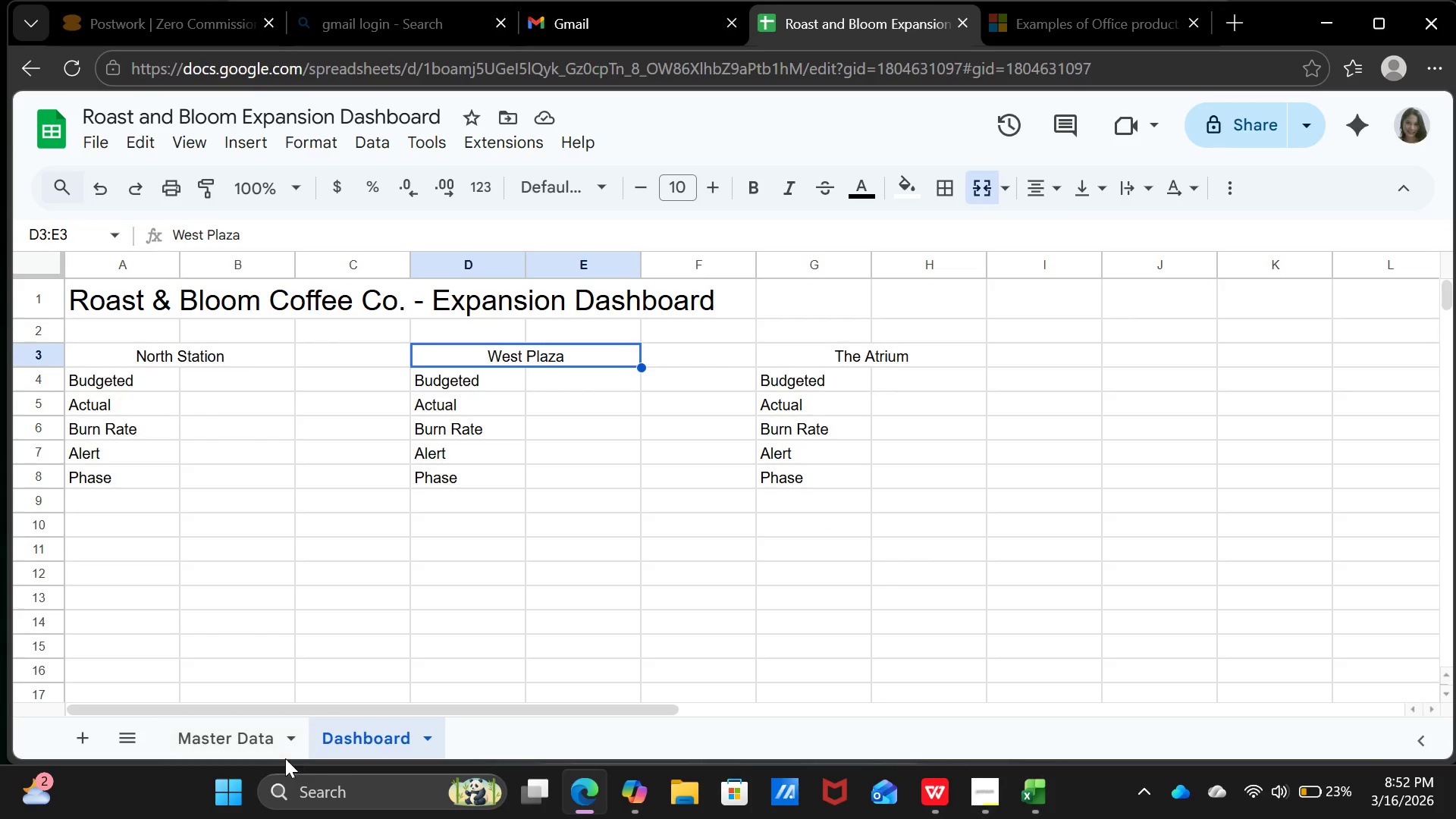 
left_click([271, 742])
 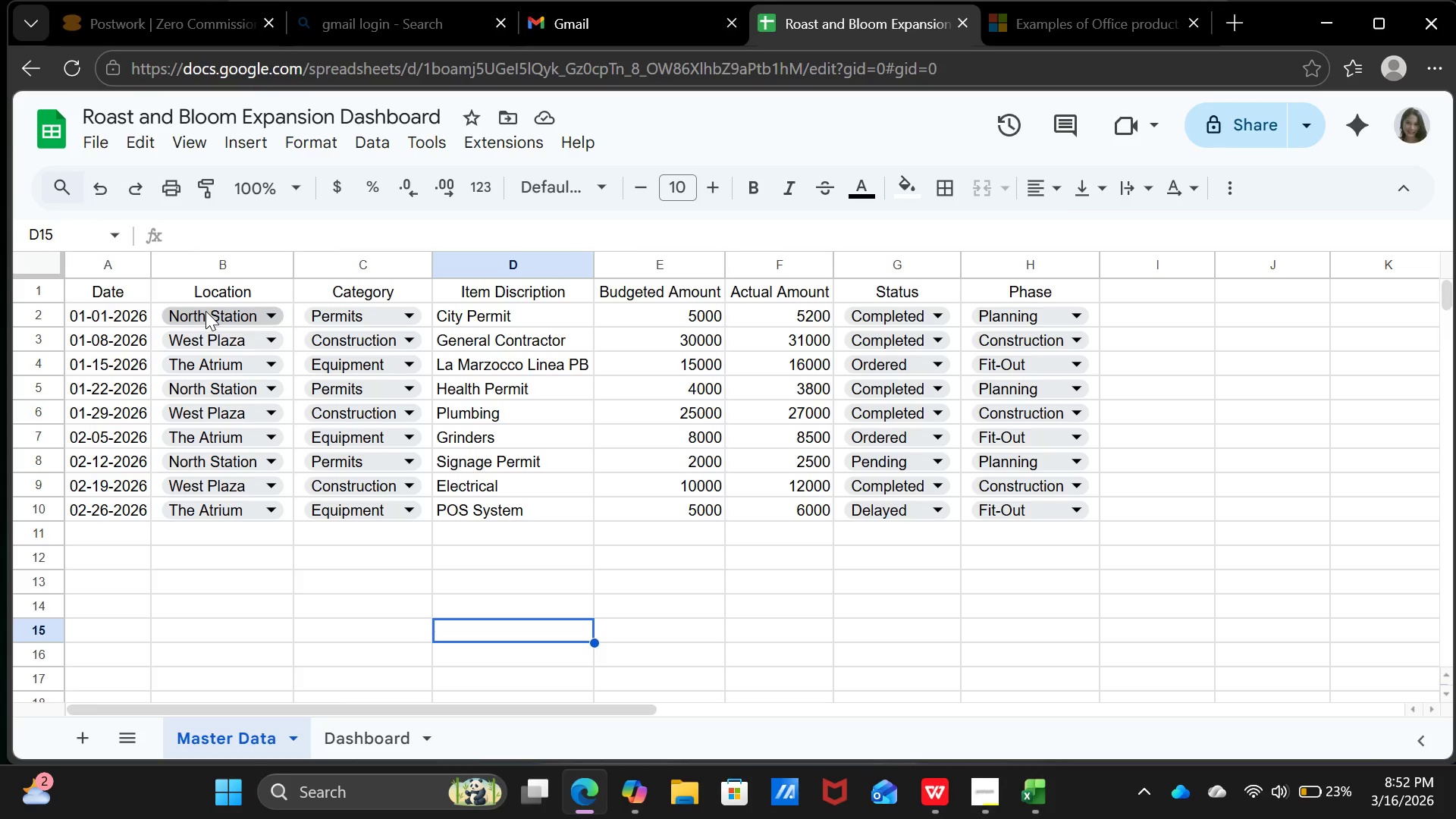 
wait(20.75)
 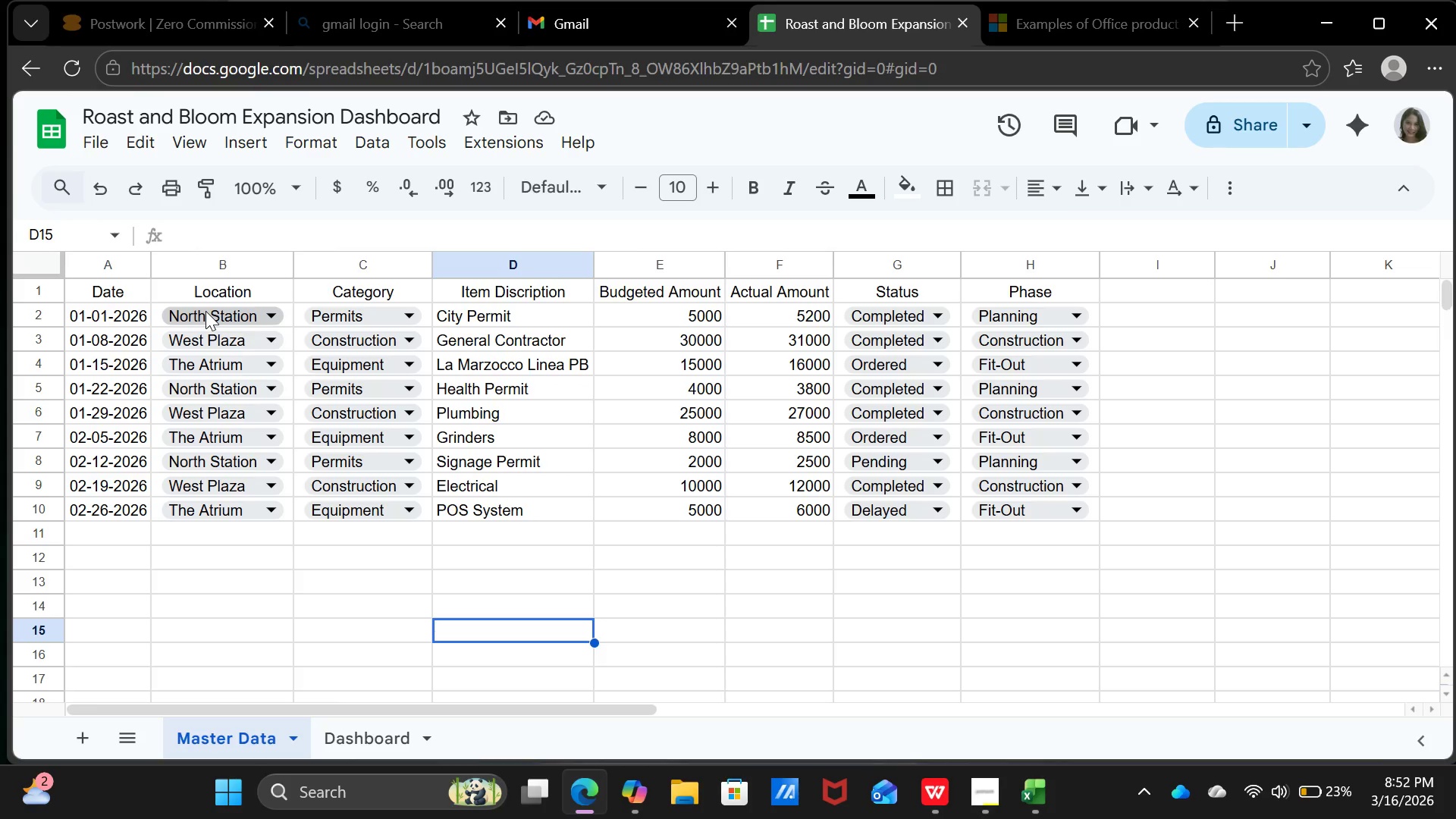 
left_click([354, 741])
 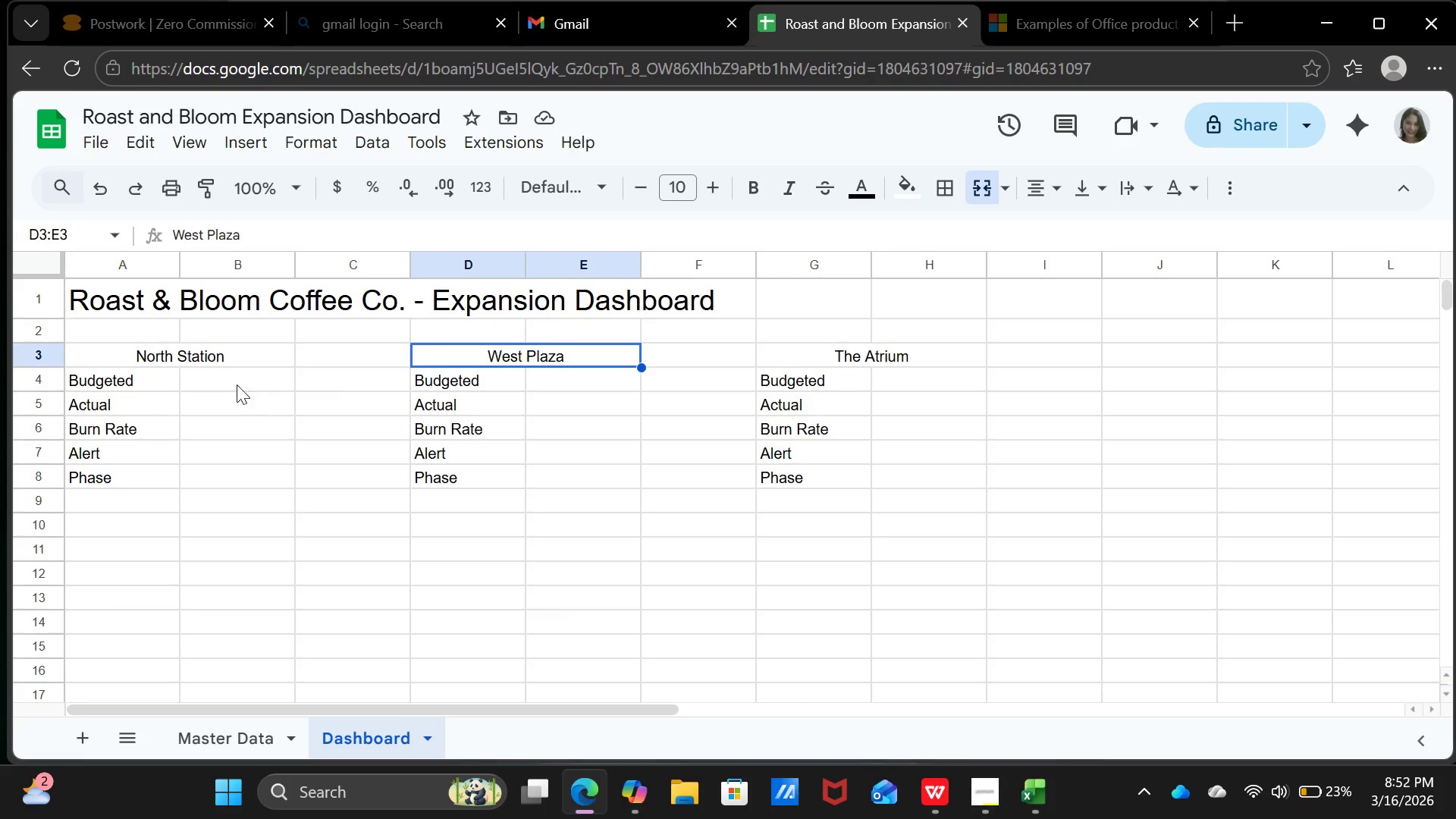 
left_click([229, 375])
 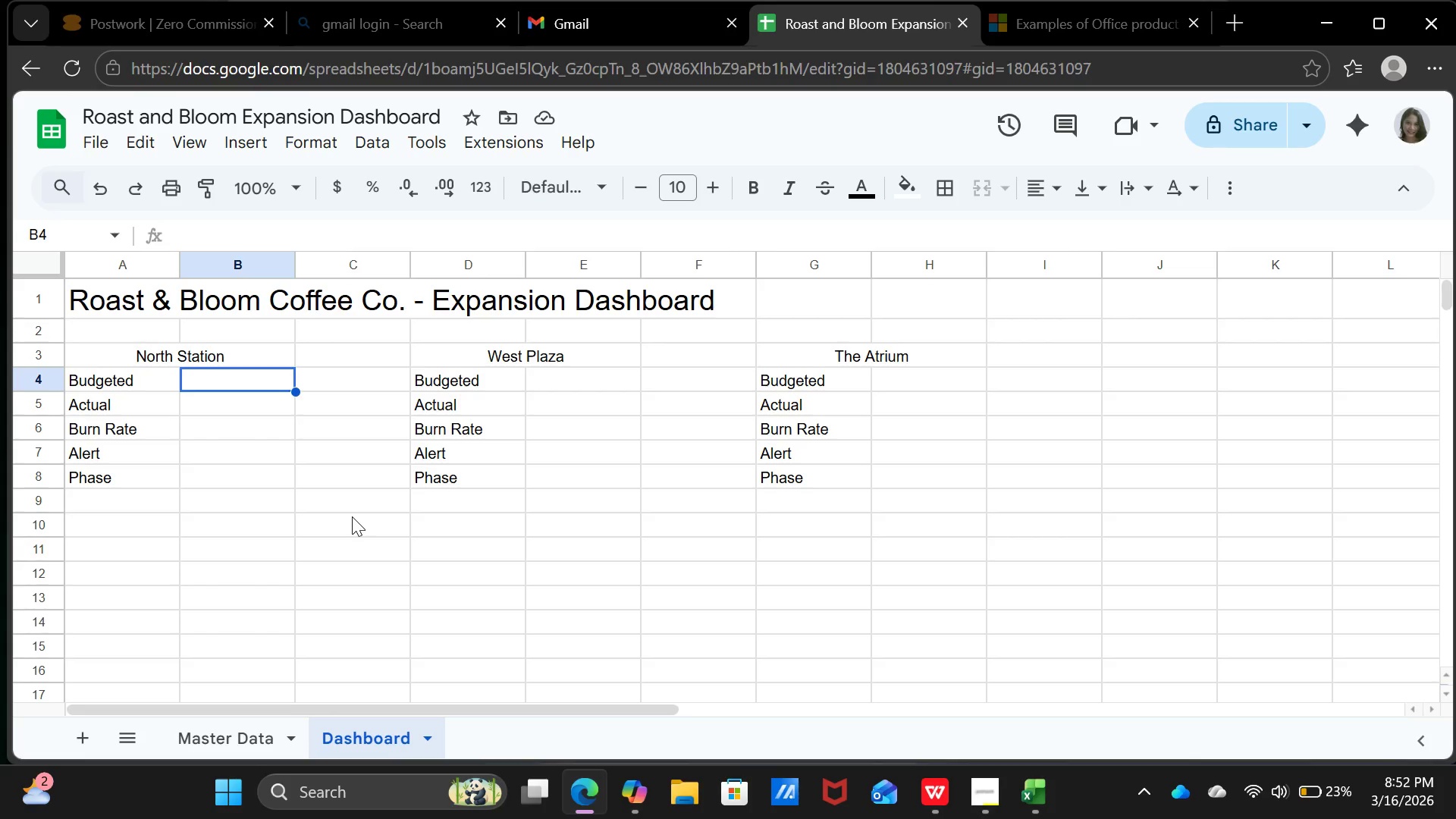 
type(=sumifs)
 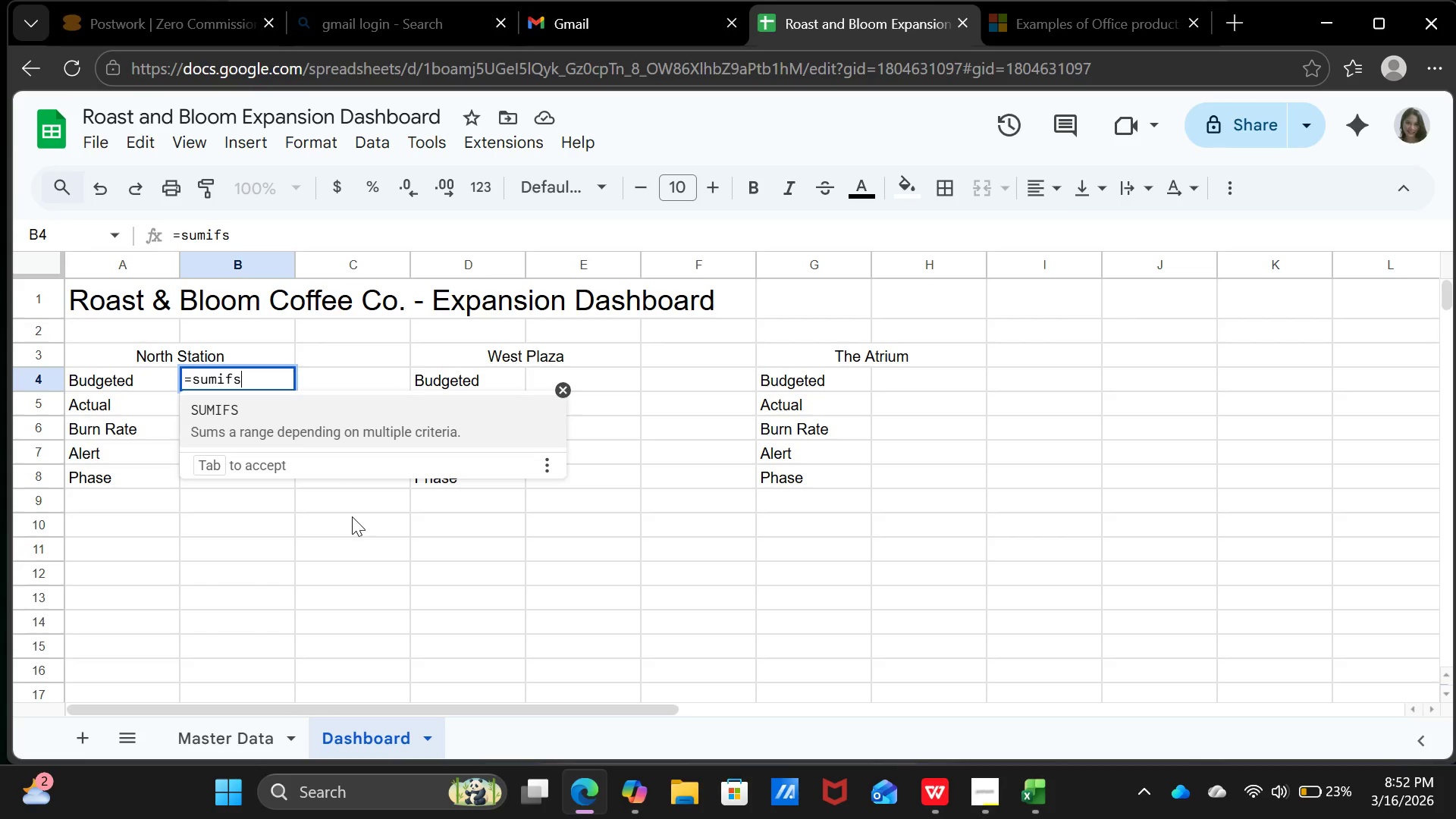 
wait(7.77)
 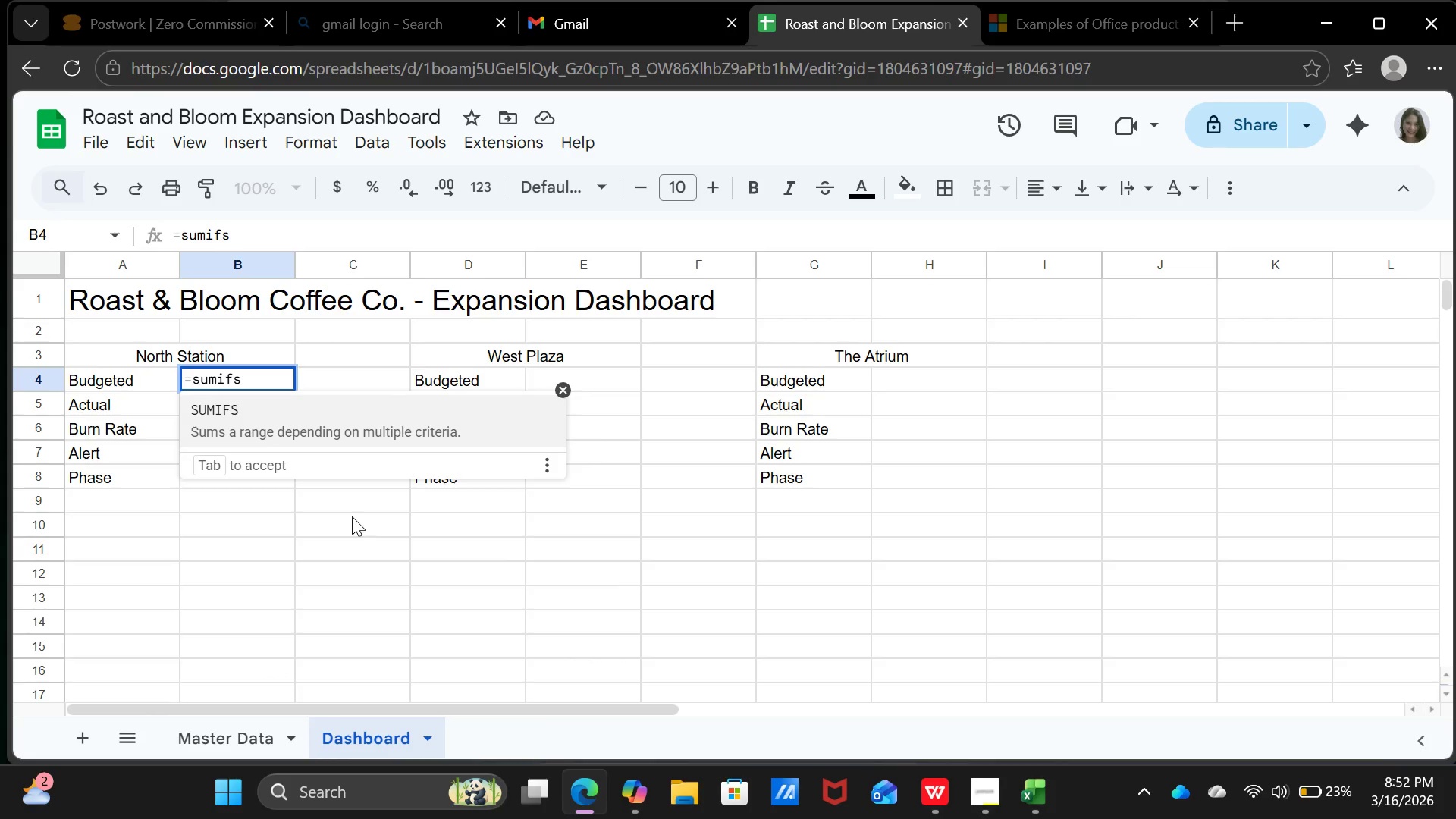 
type(('Master Date)
key(Backspace)
type(a")
key(Backspace)
type(;)
key(Backspace)
type(')
 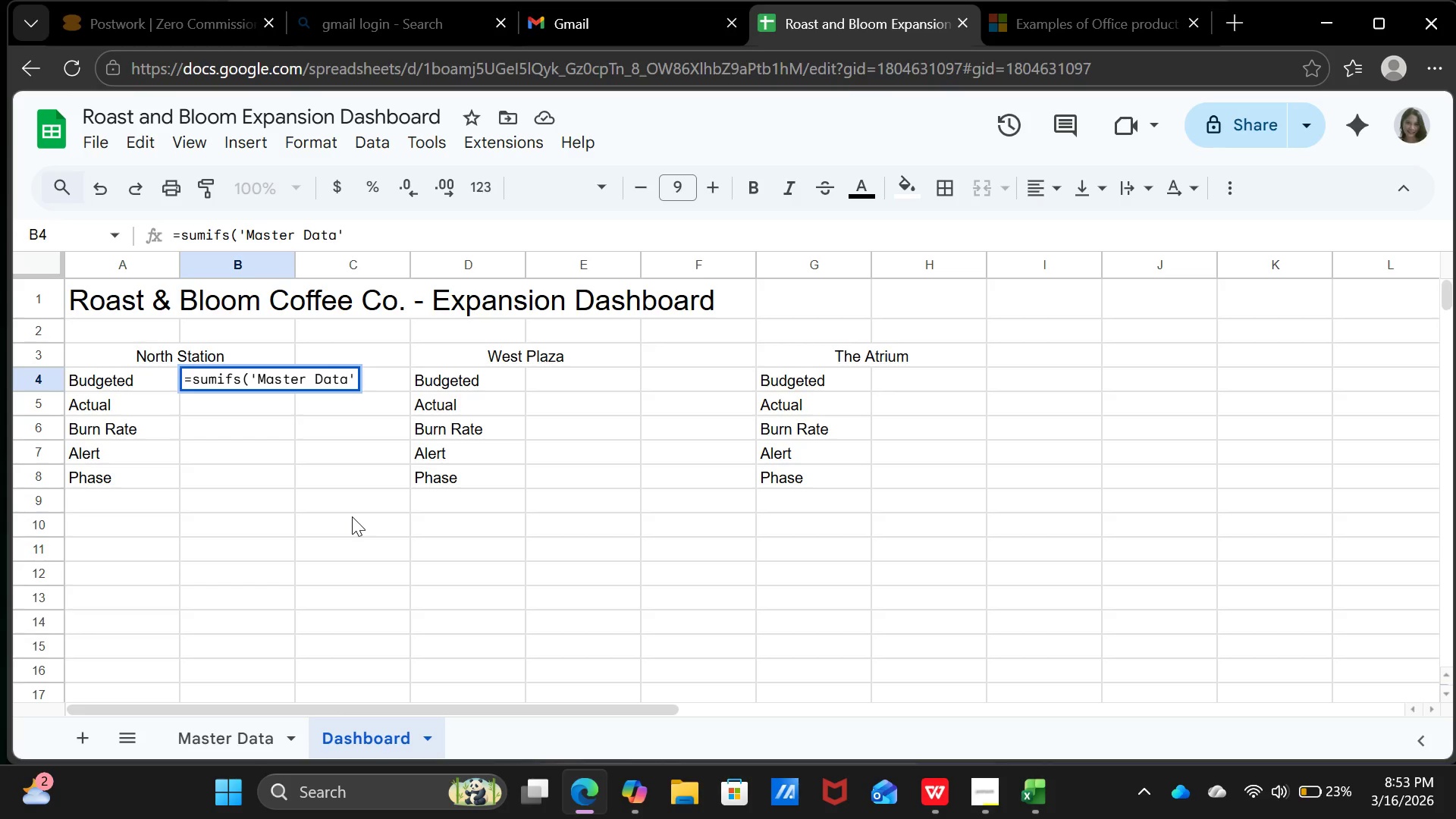 
type(!E:E)
 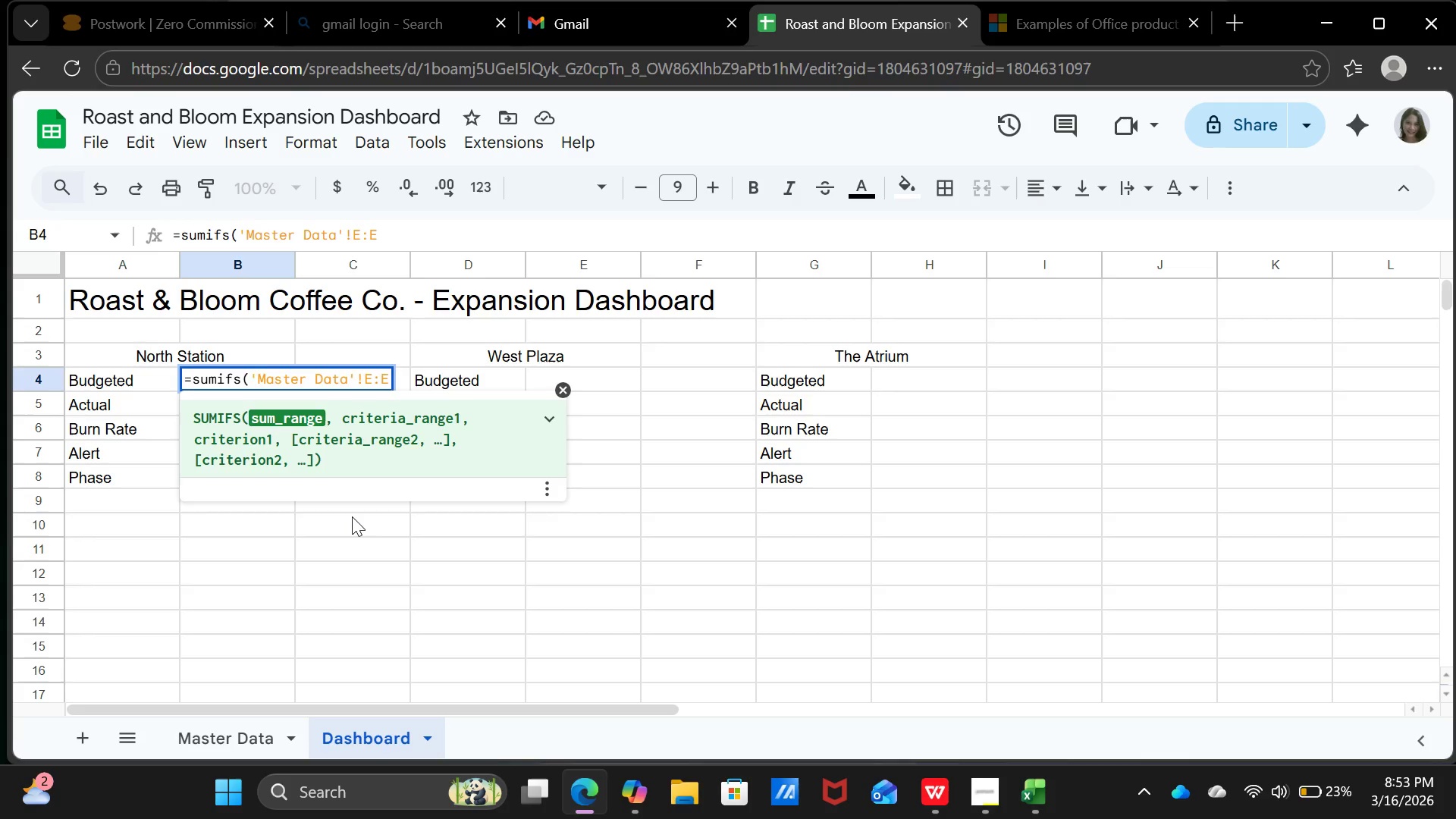 
wait(6.36)
 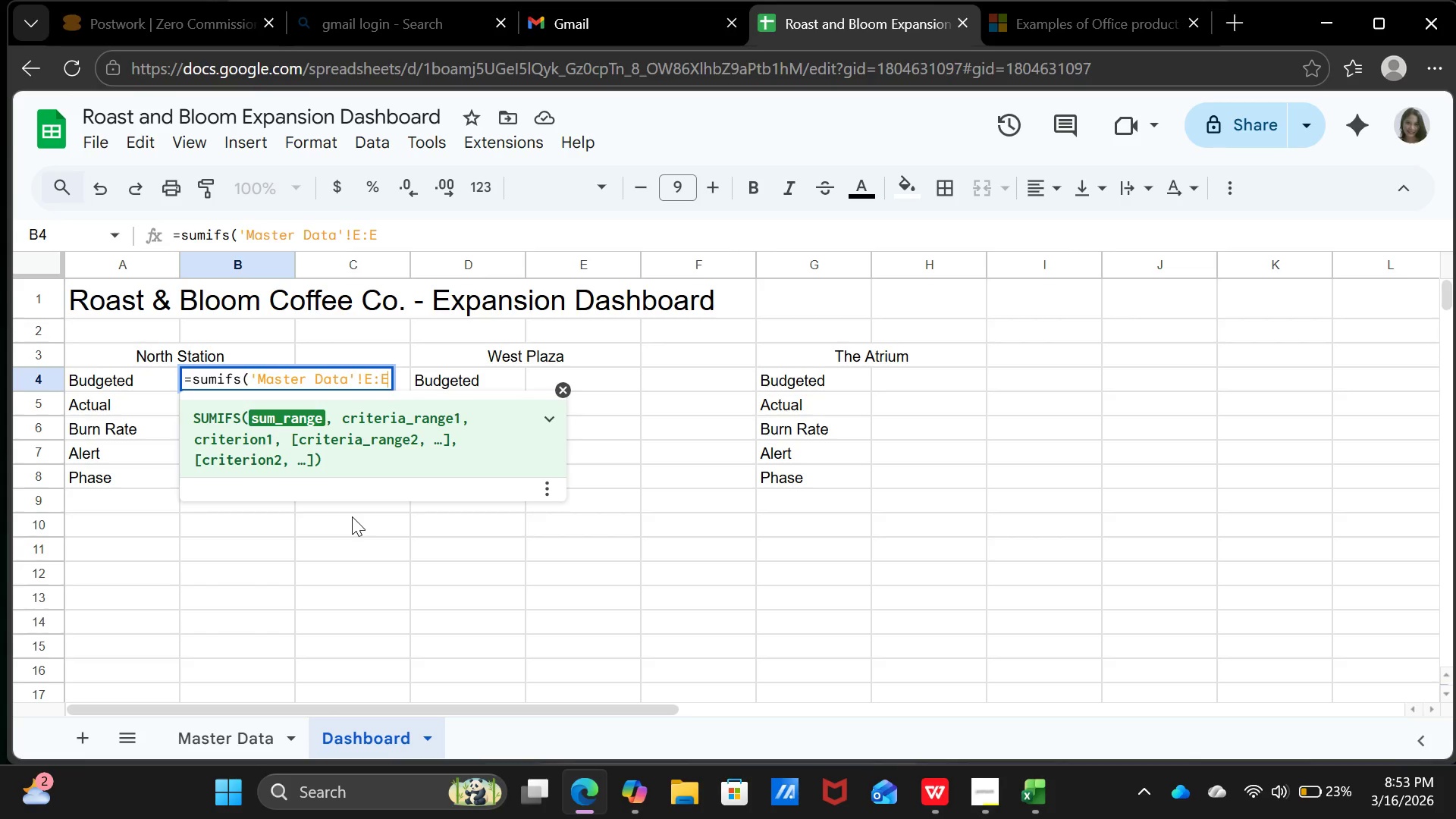 
key(Comma)
 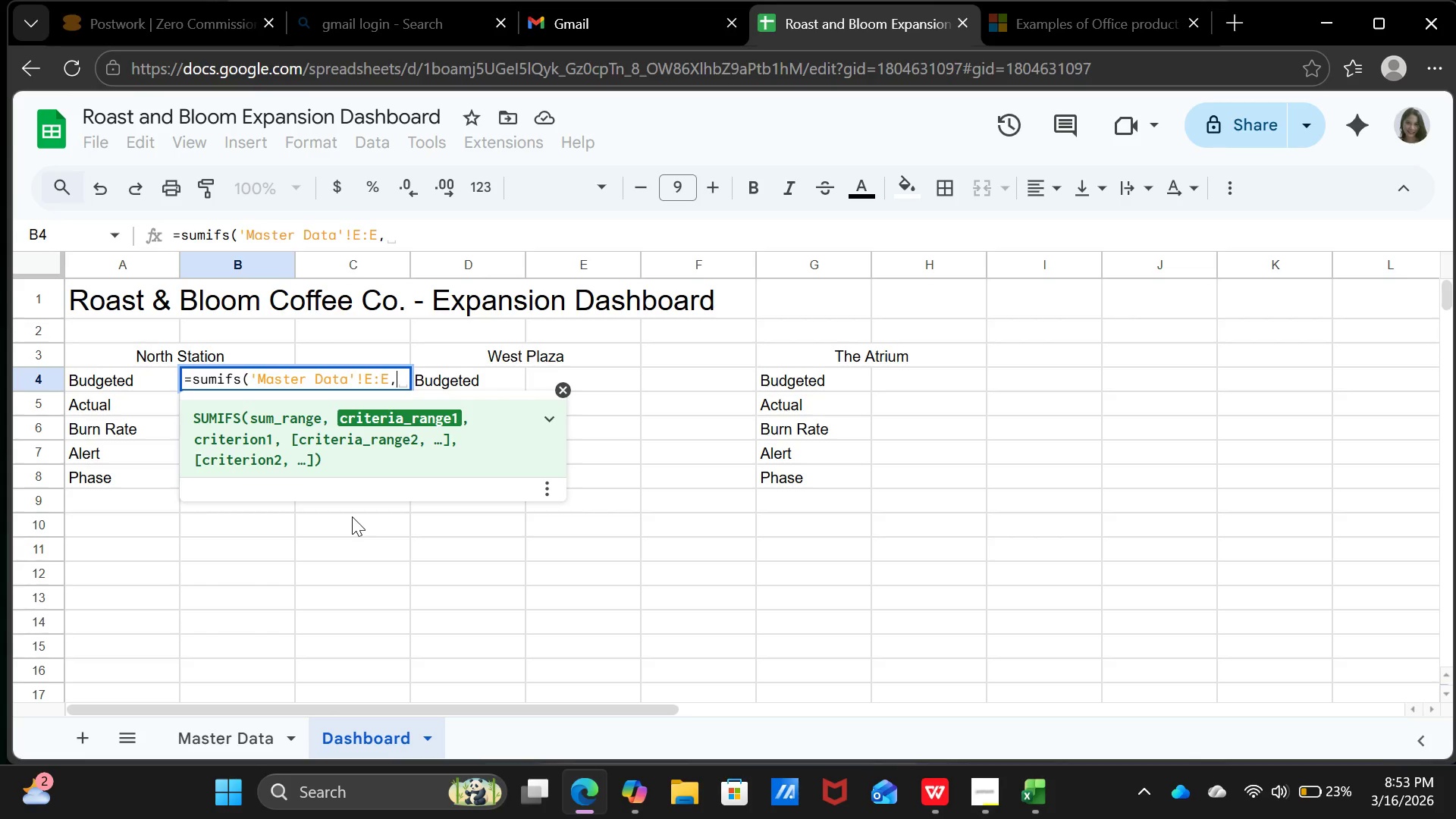 
type(')
key(Backspace)
type('Master Date)
key(Backspace)
type(a')
 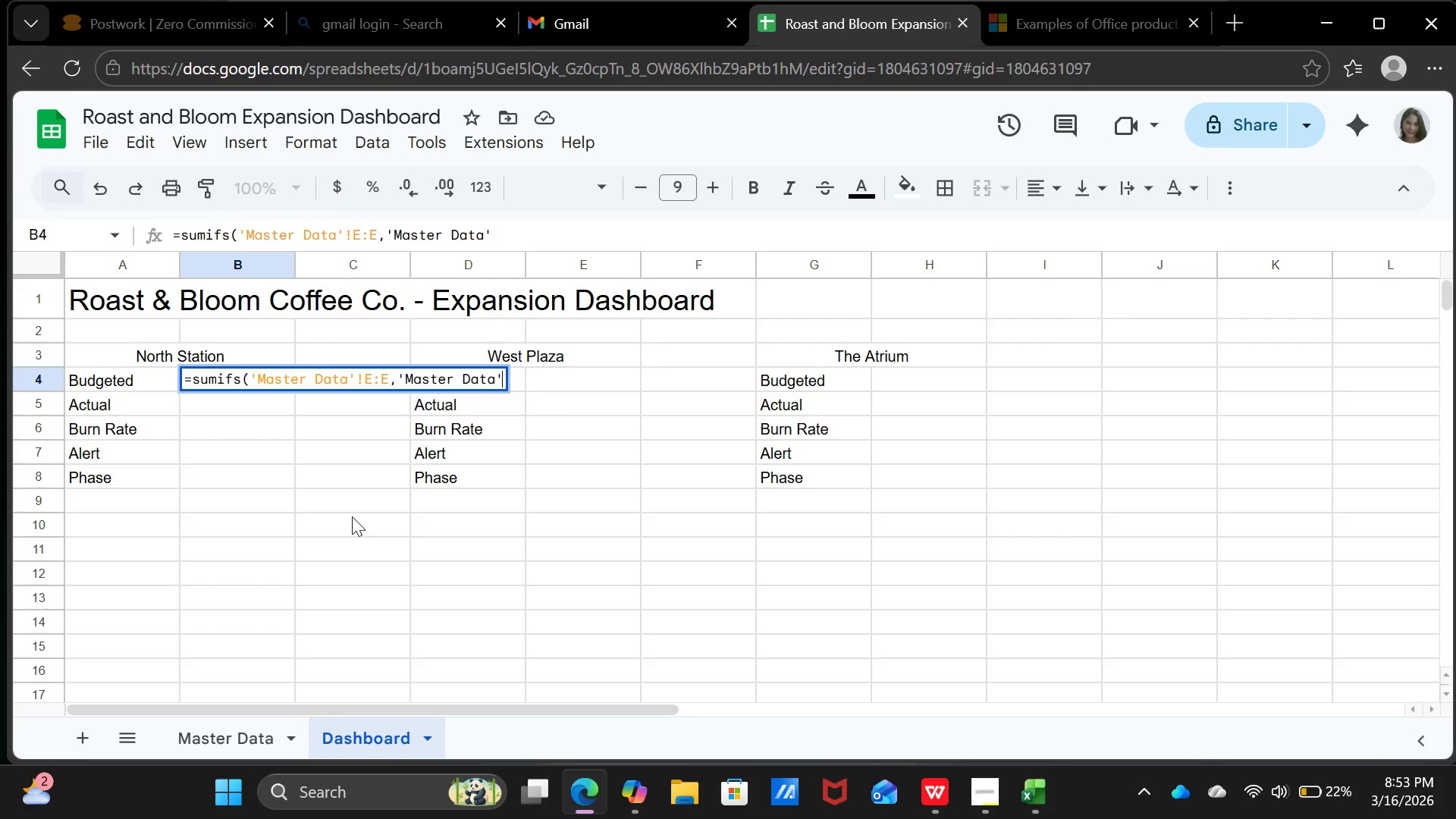 
wait(8.12)
 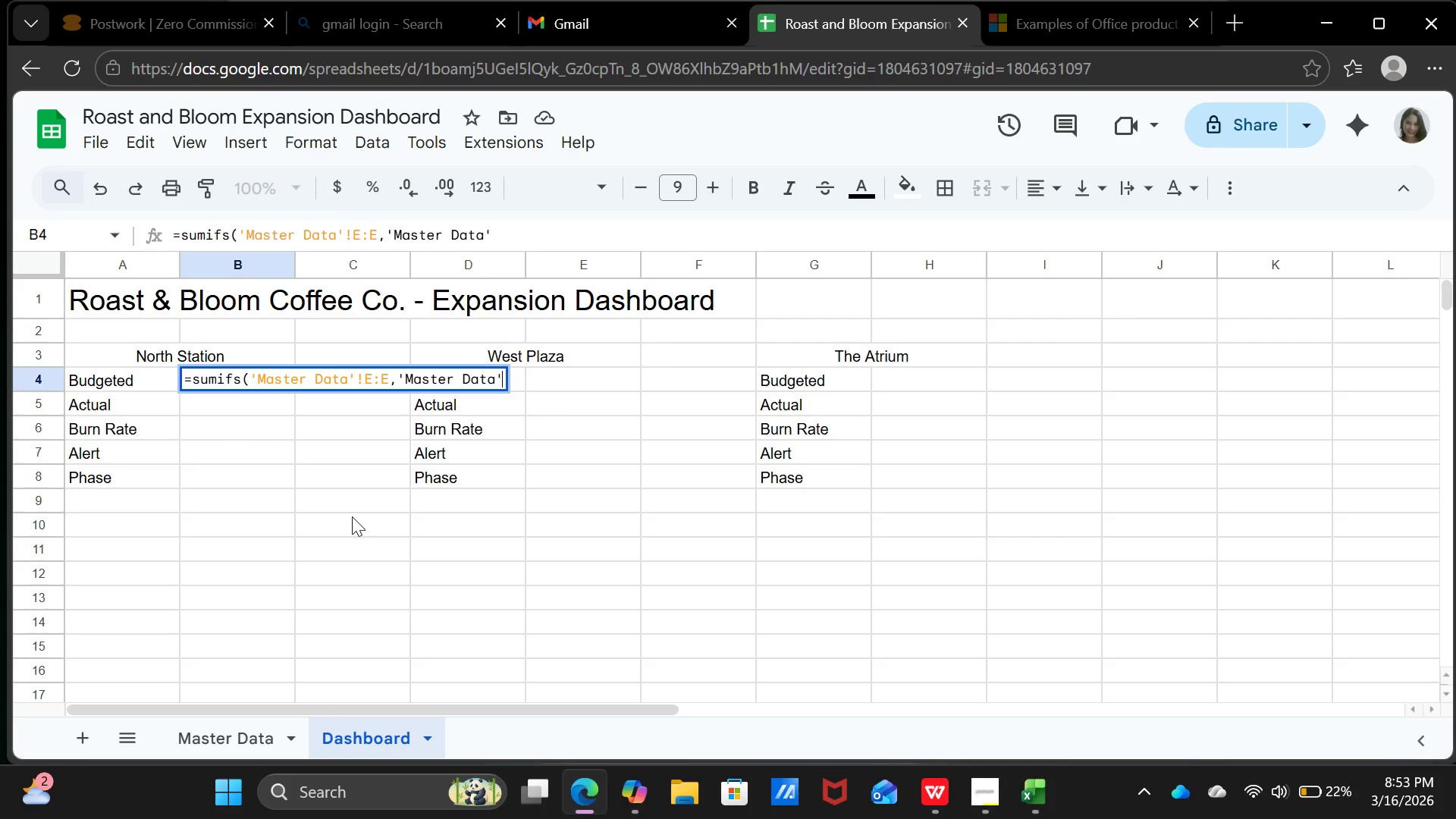 
key(Shift+ShiftRight)
 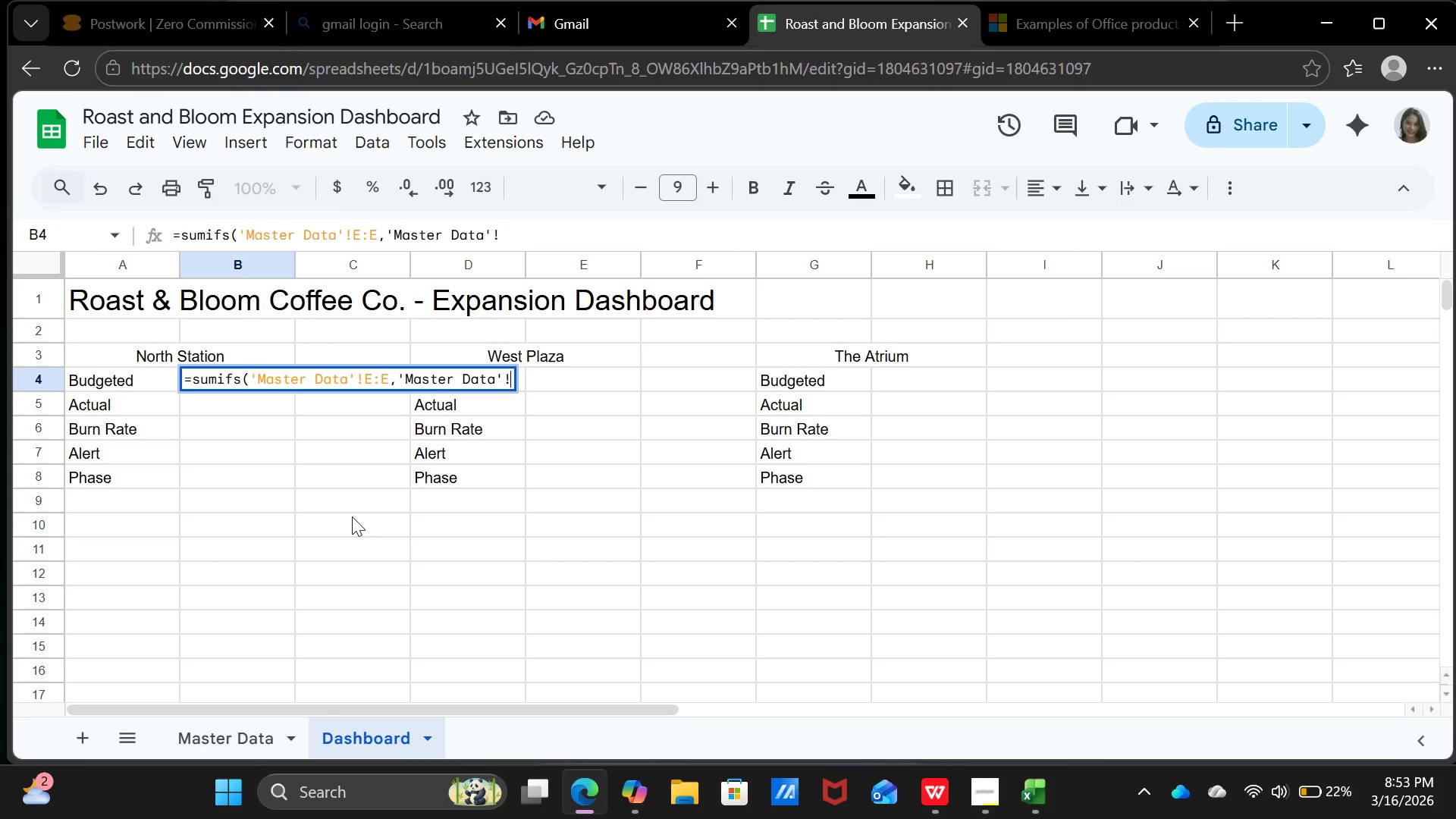 
key(Shift+1)
 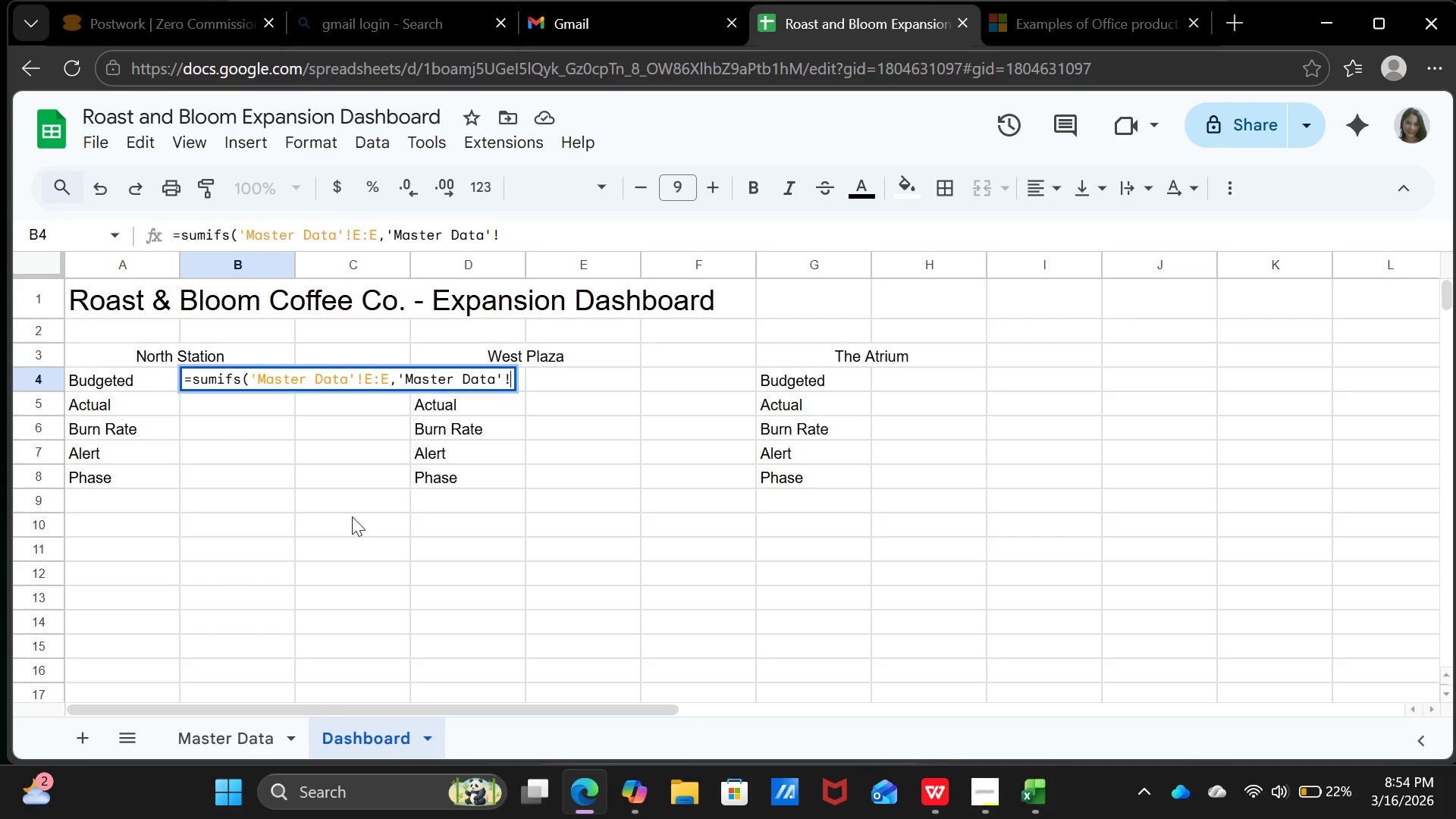 
key(CapsLock)
 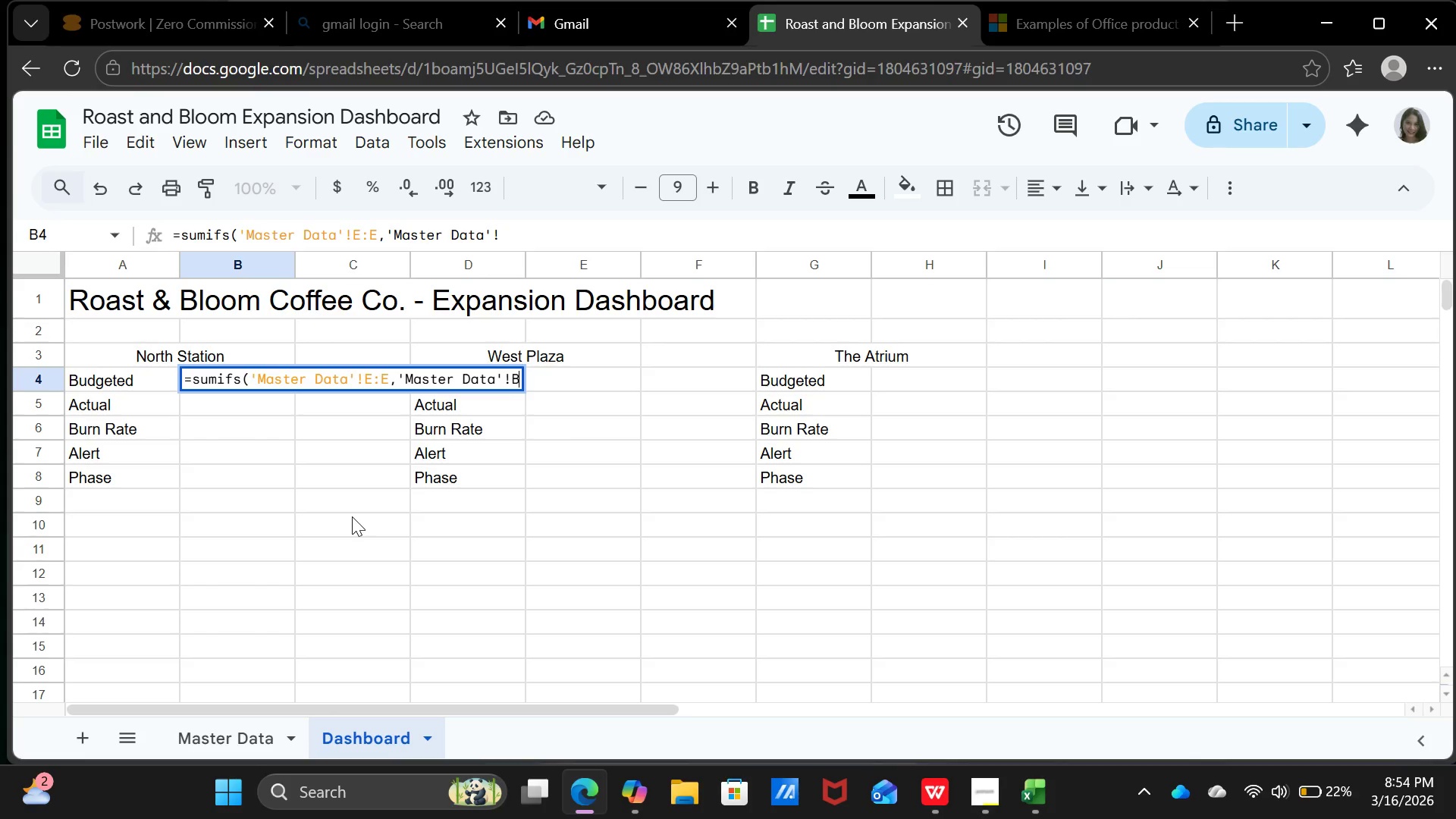 
key(B)
 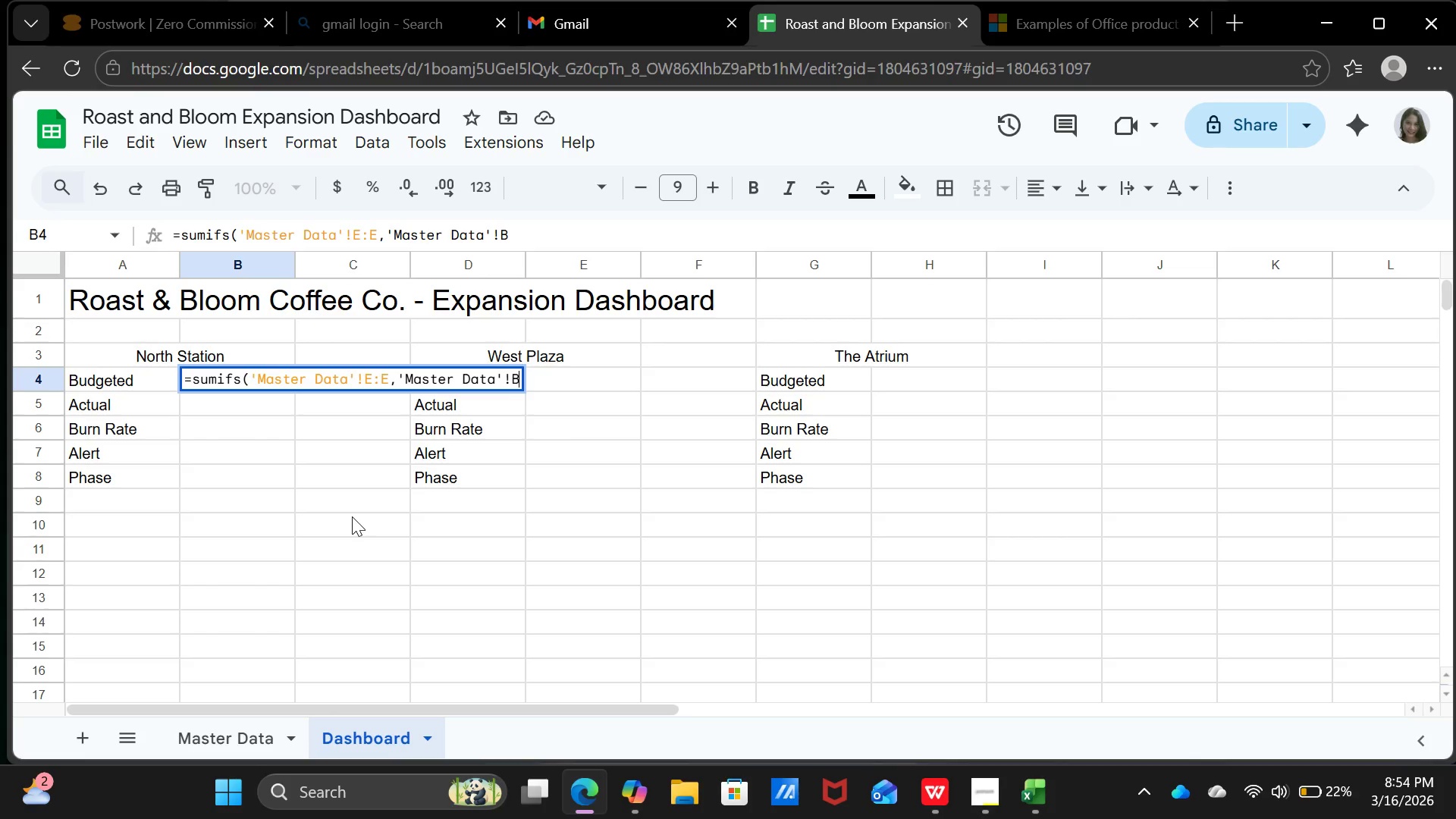 
key(CapsLock)
 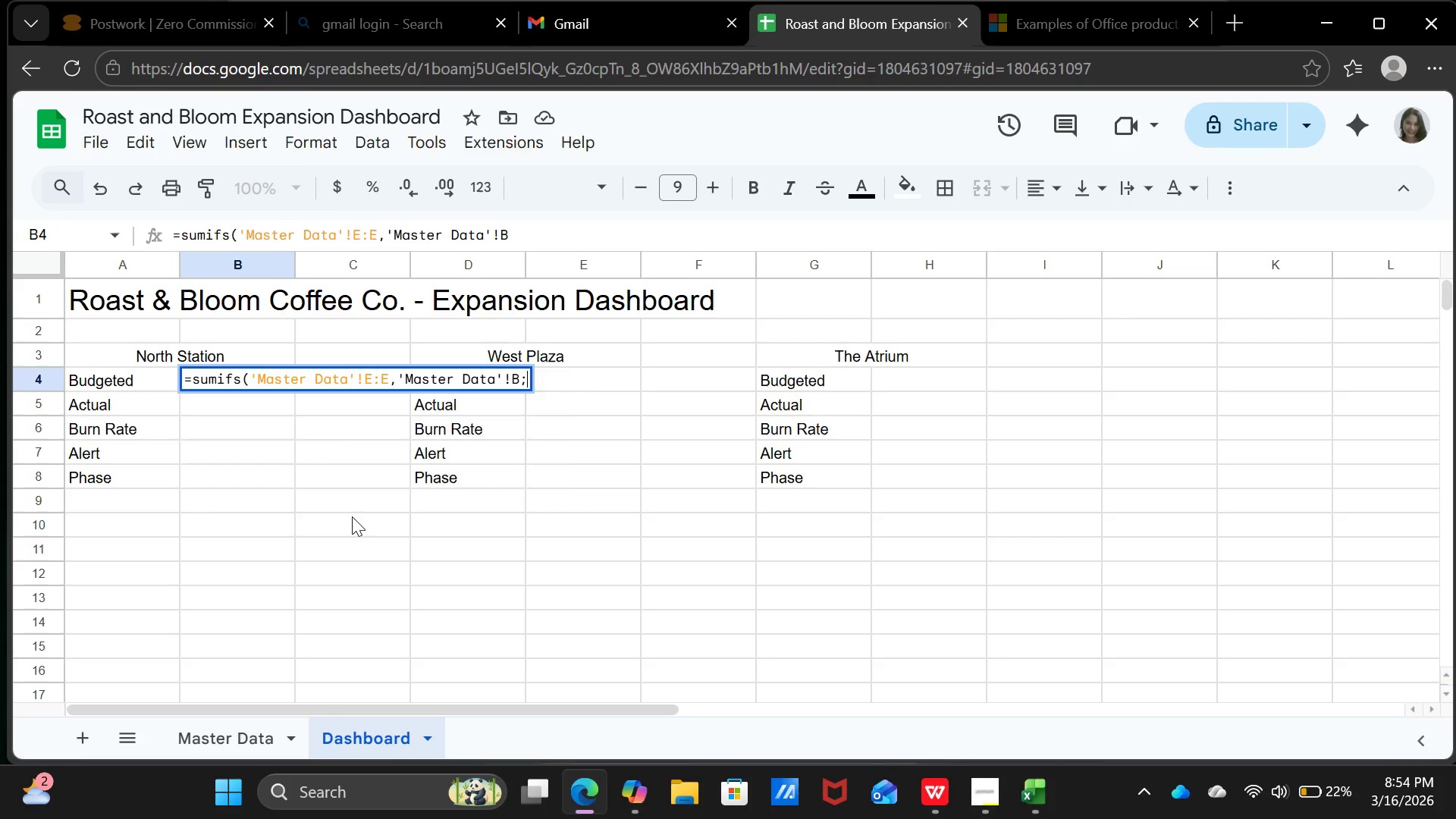 
key(Semicolon)
 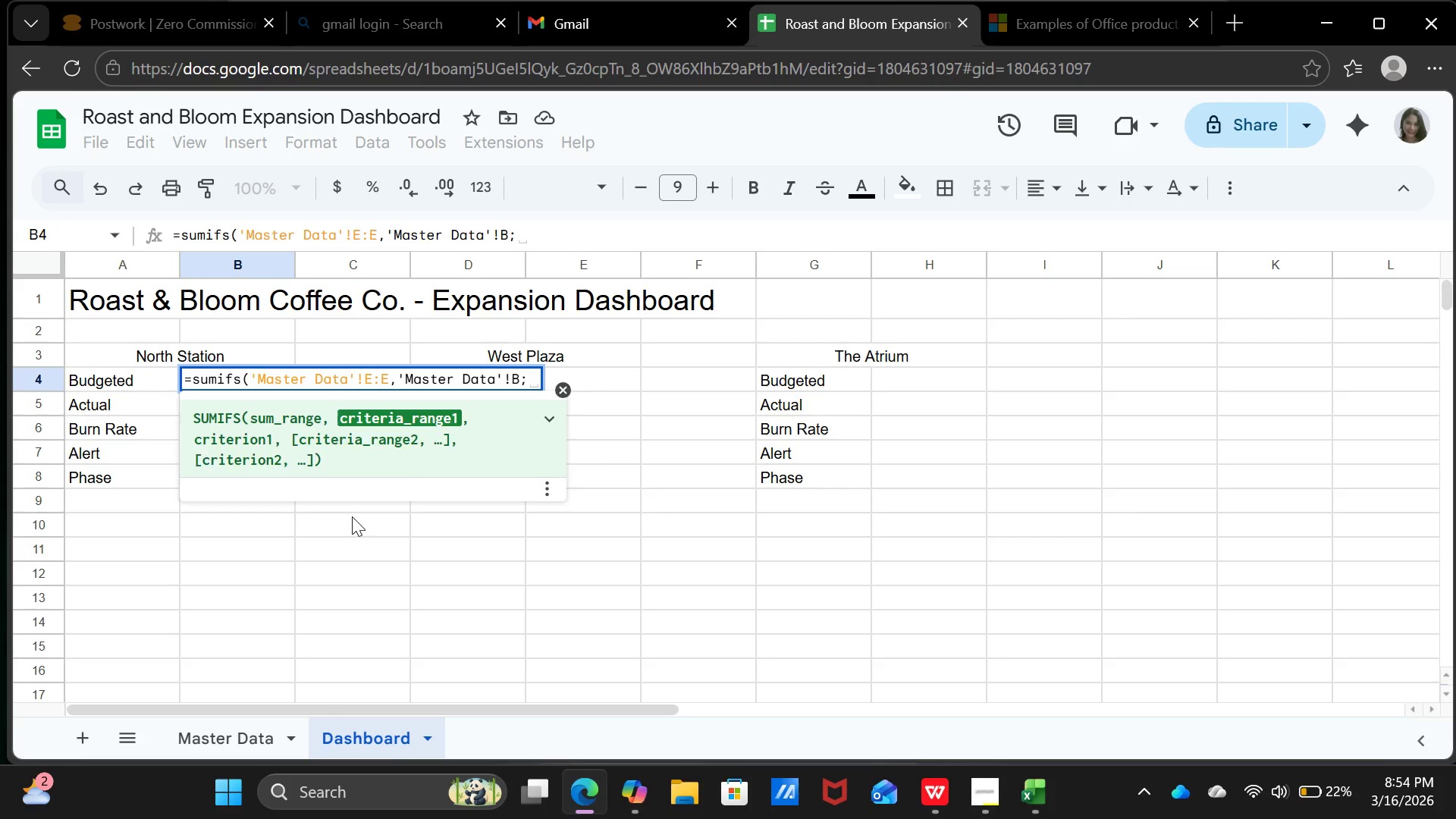 
key(Backspace)
 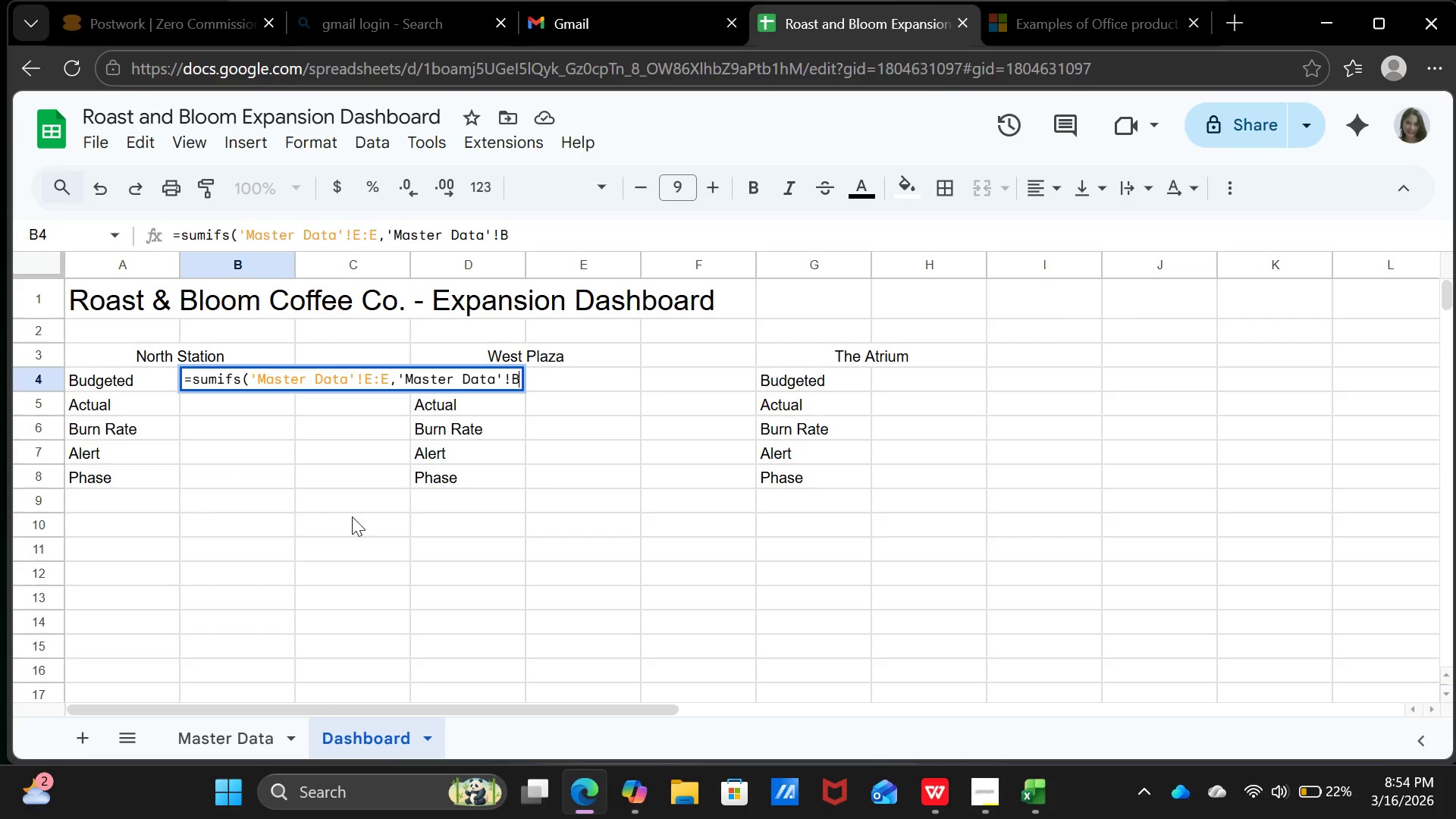 
key(Shift+ShiftRight)
 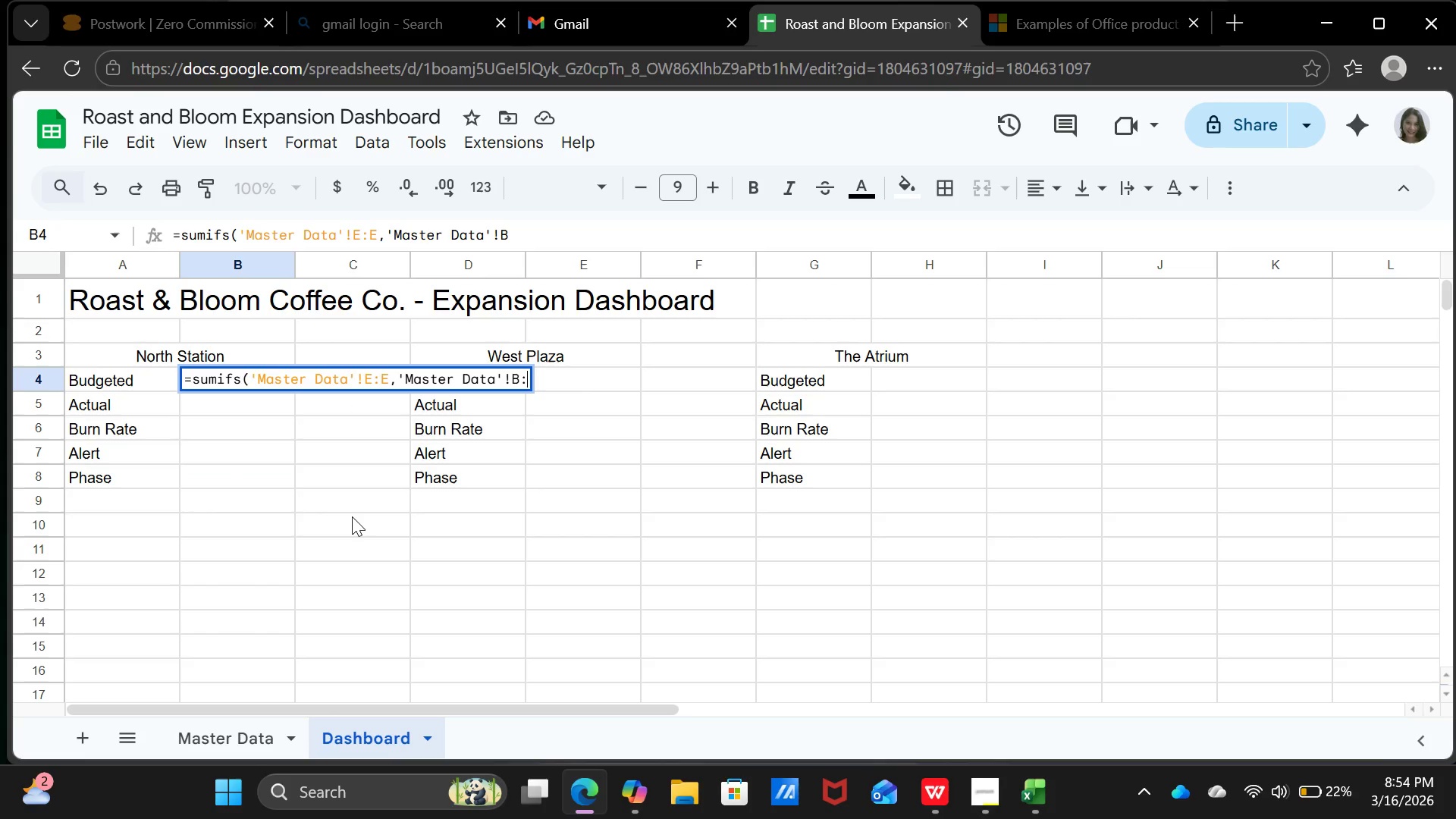 
key(Shift+Semicolon)
 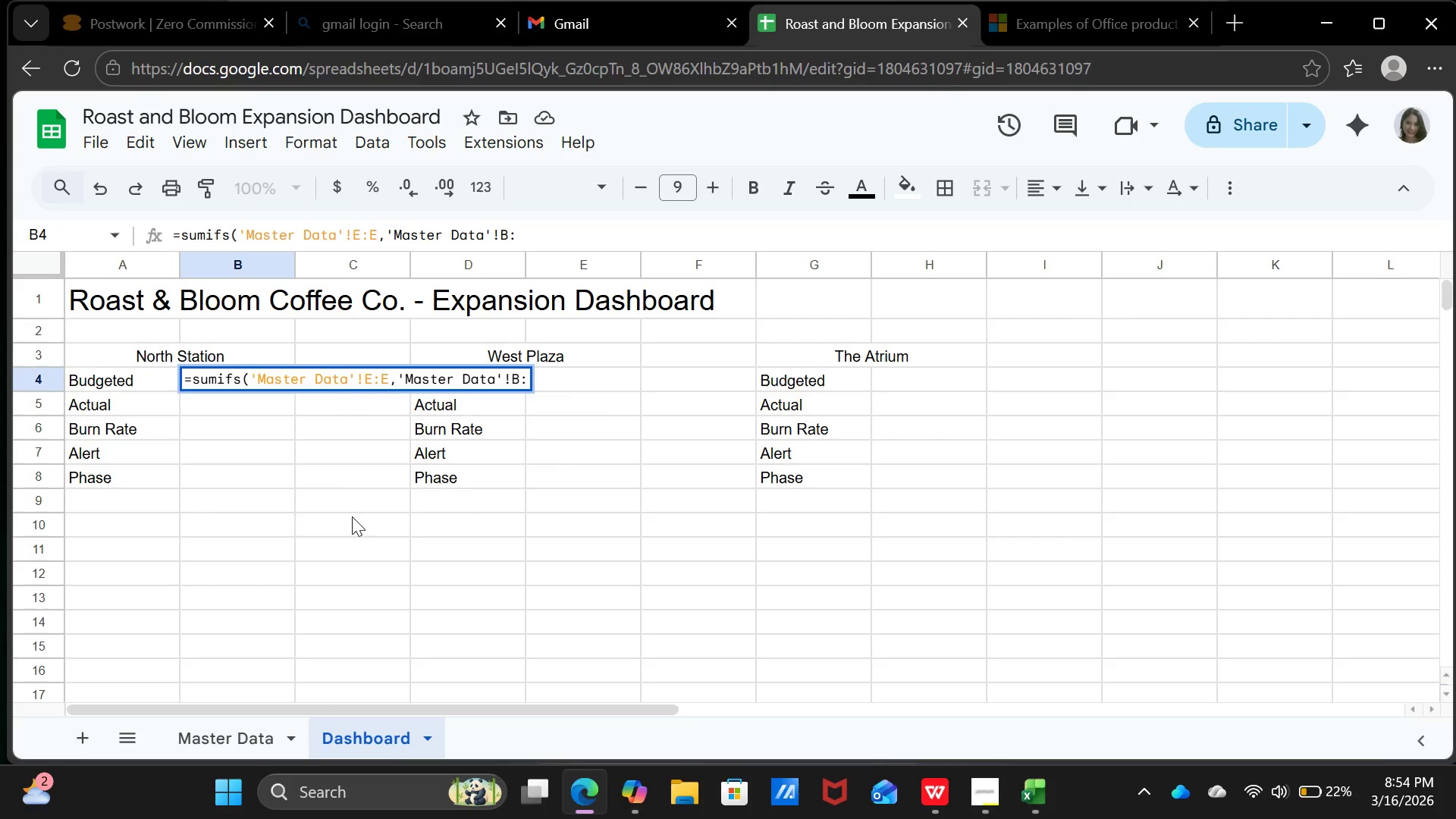 
key(B)
 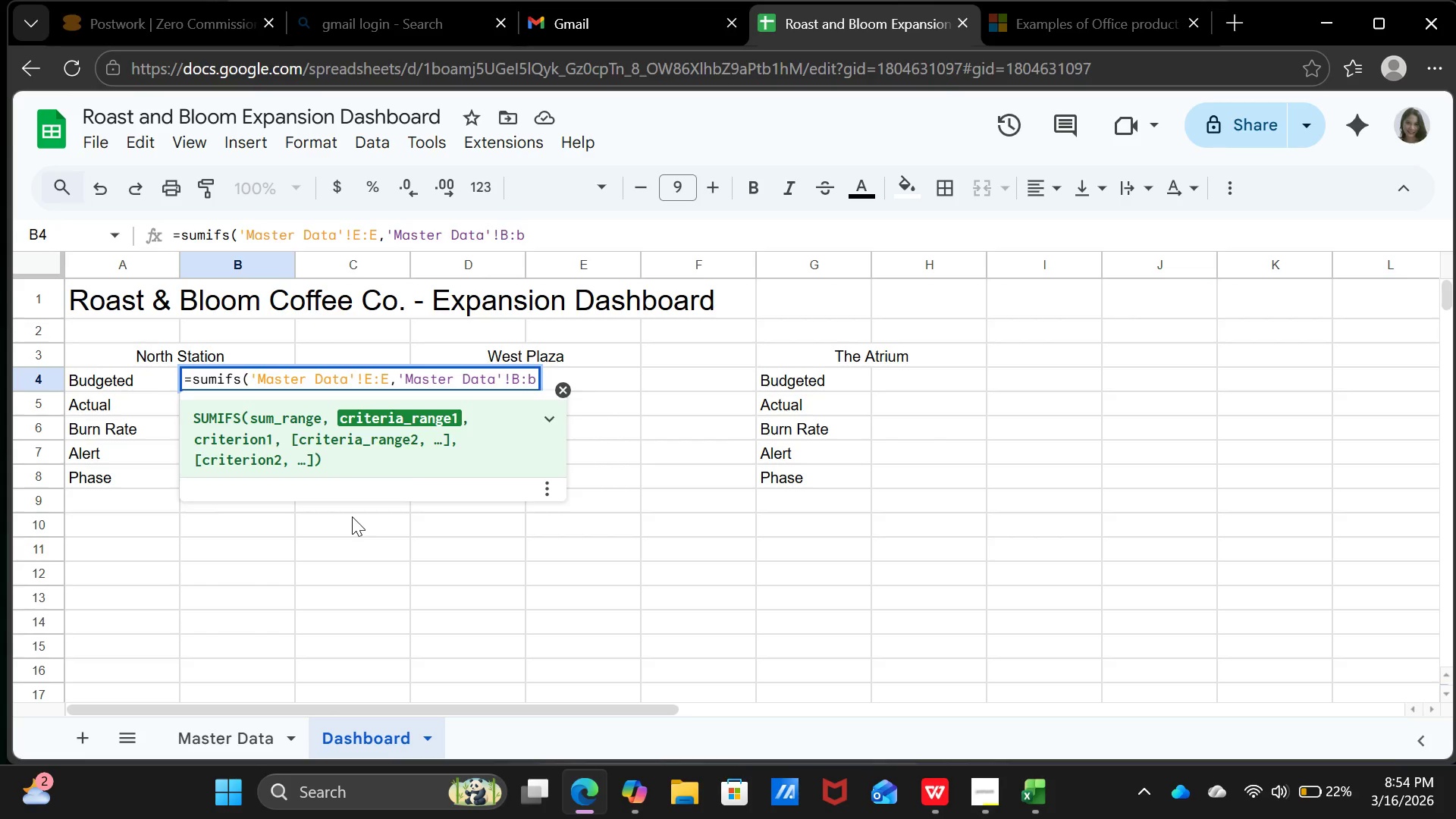 
key(Backspace)
 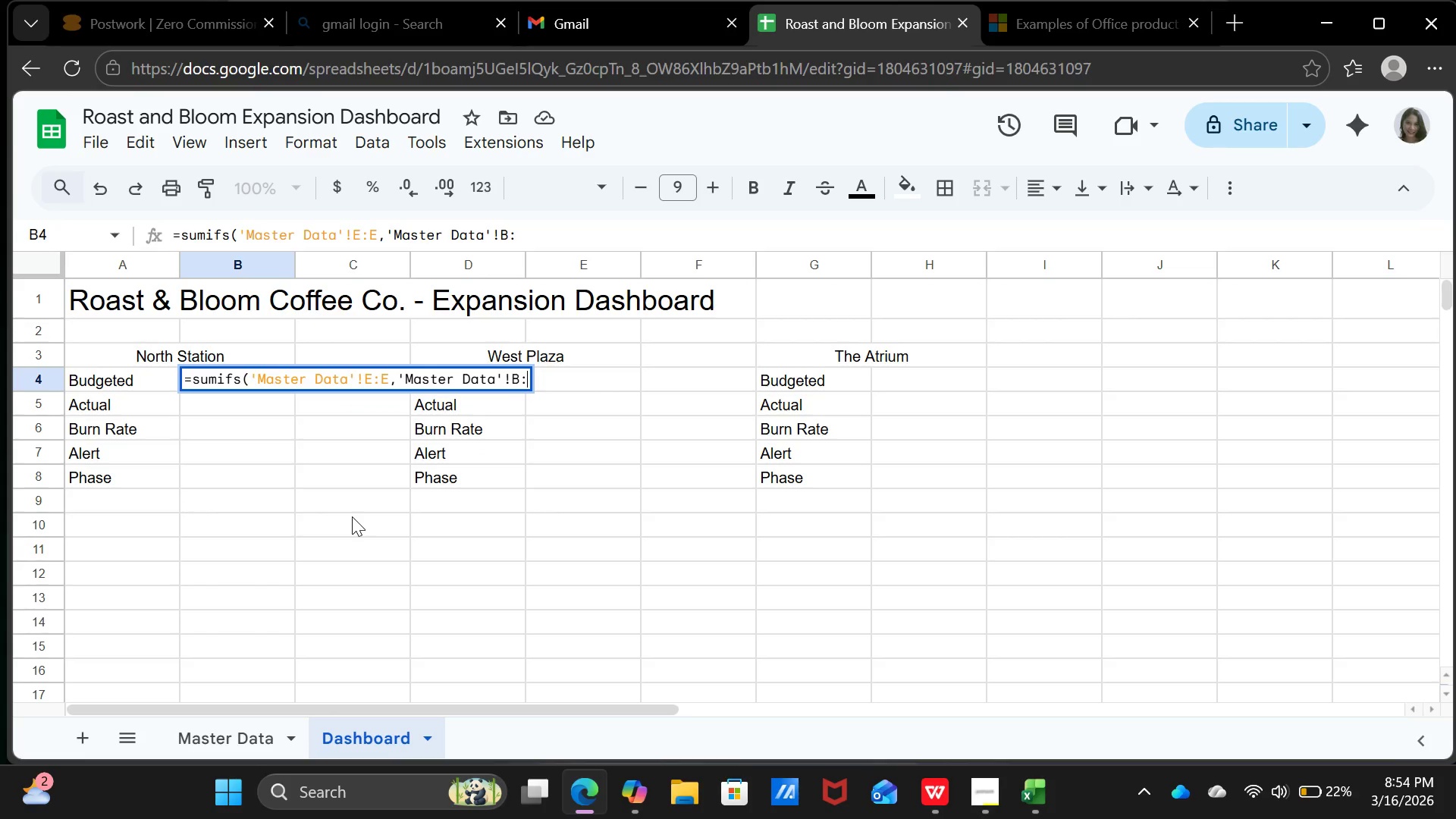 
key(CapsLock)
 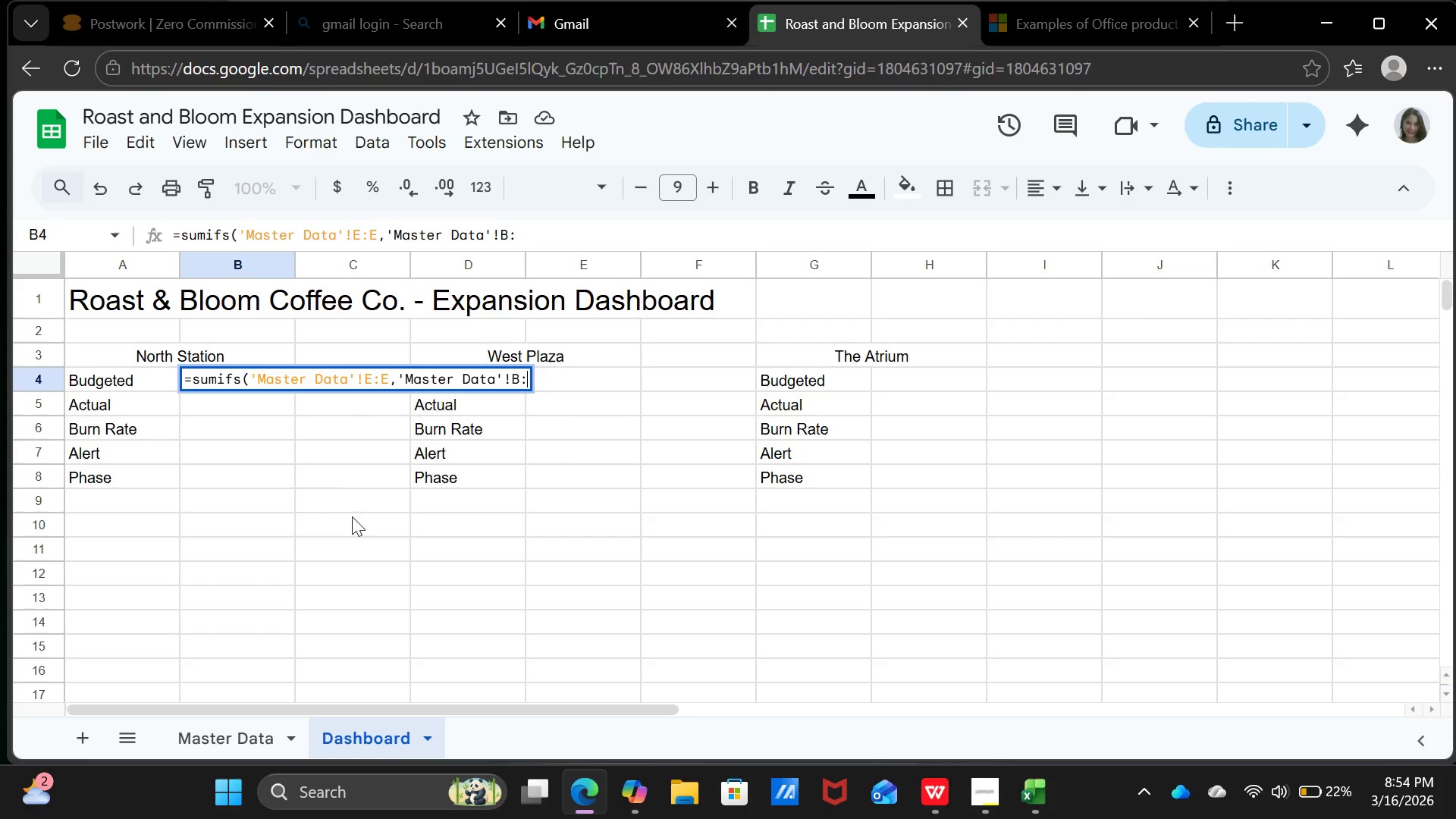 
key(B)
 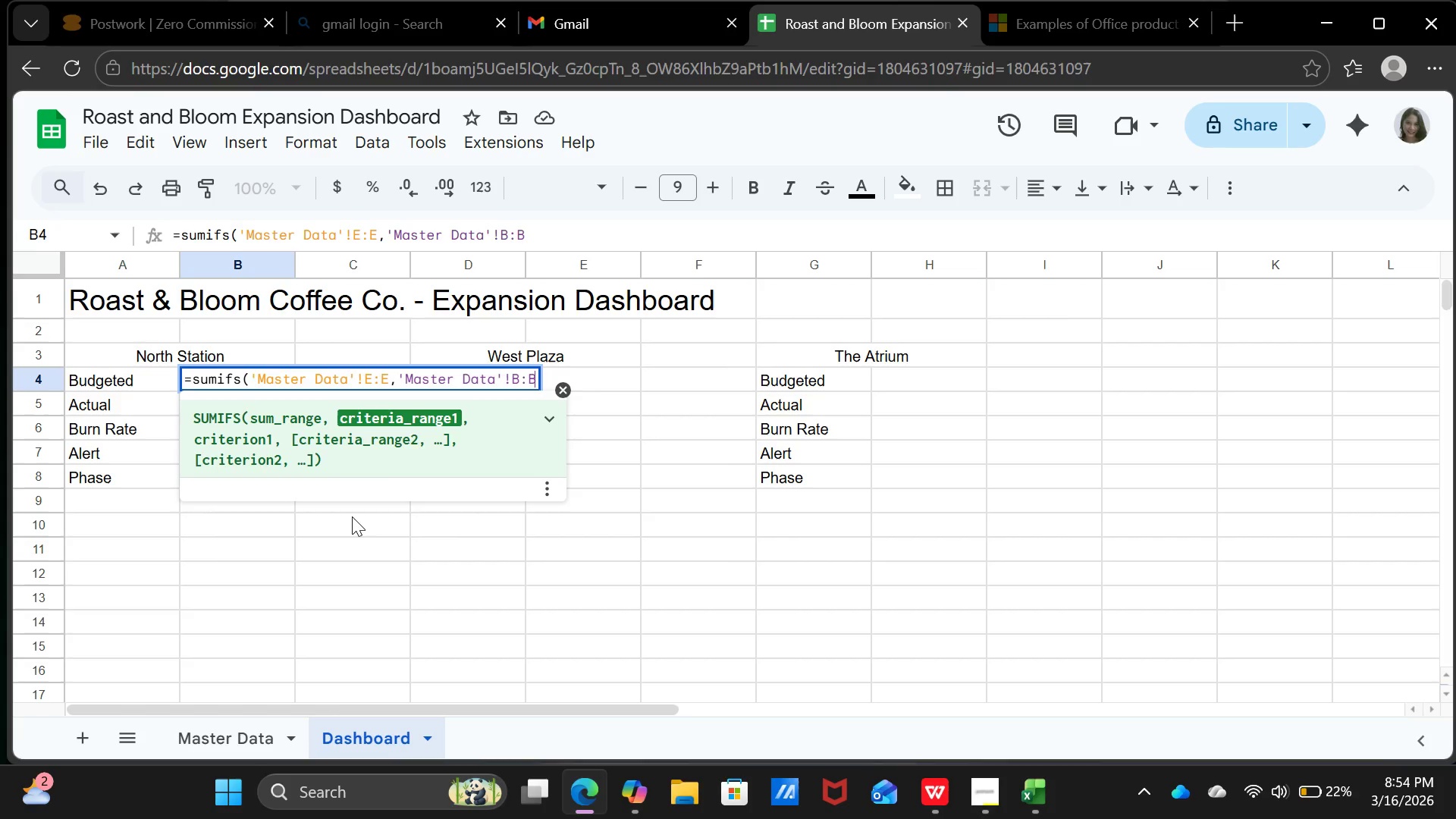 
key(CapsLock)
 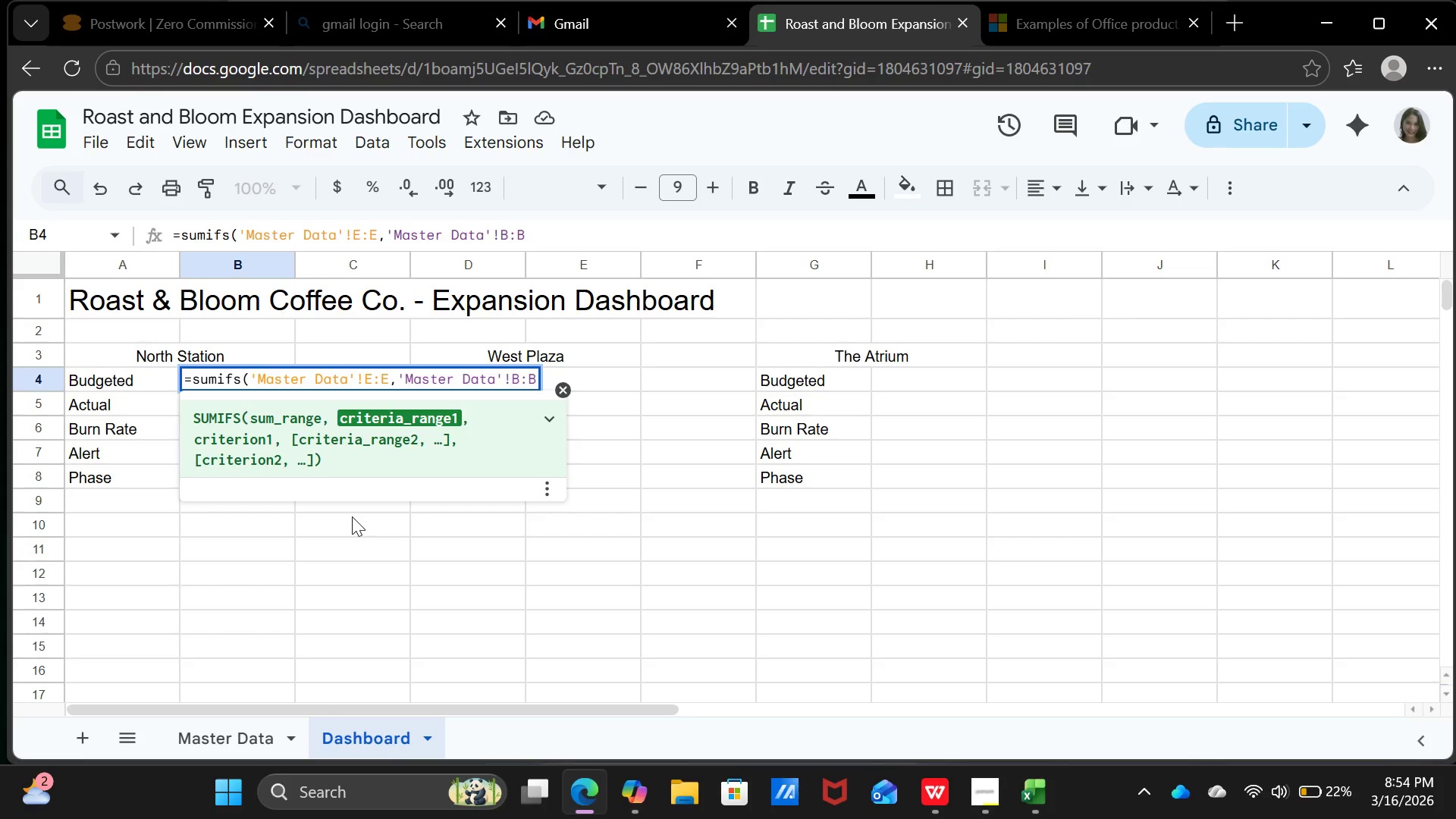 
key(Comma)
 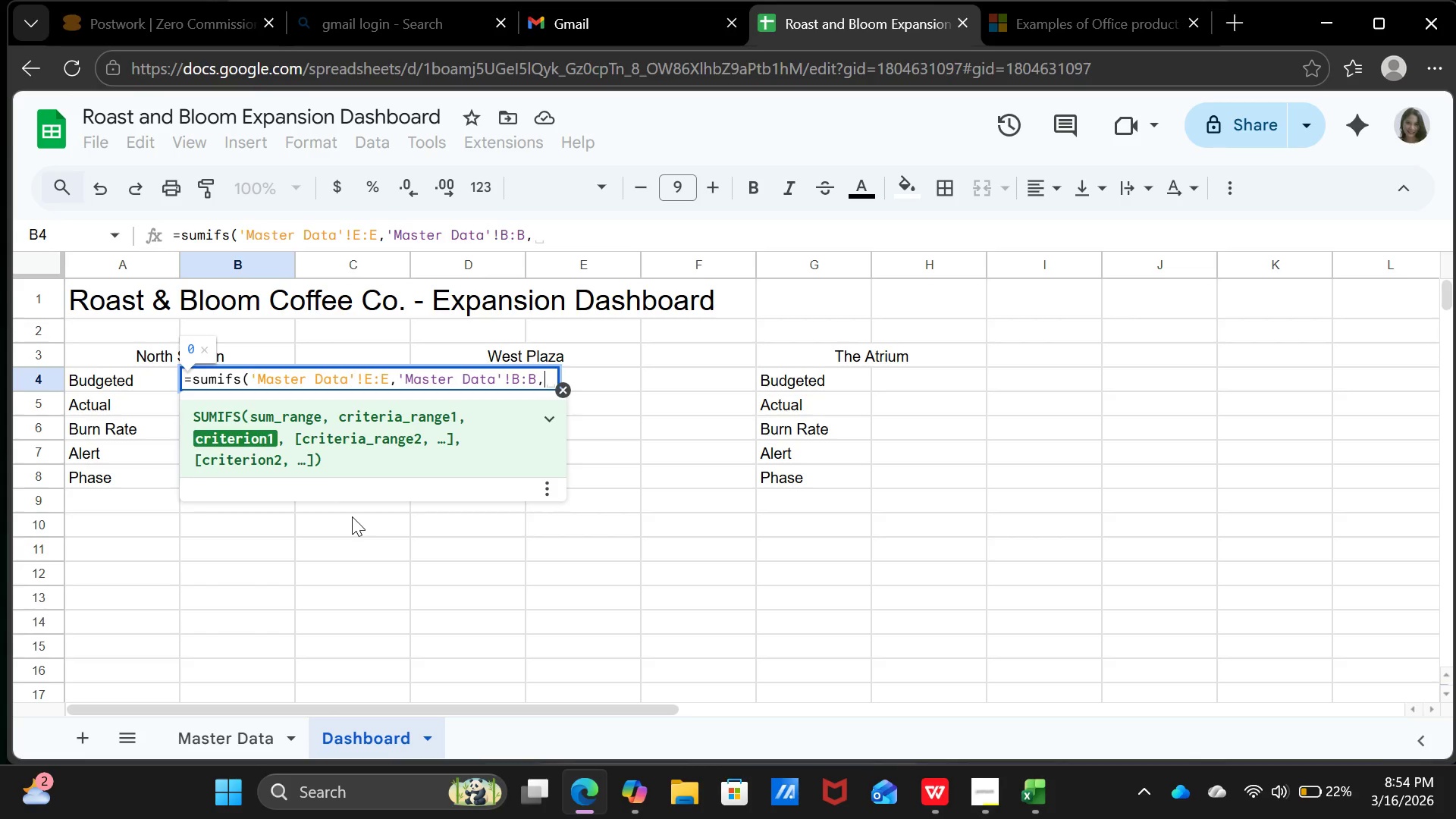 
key(Shift+Quote)
 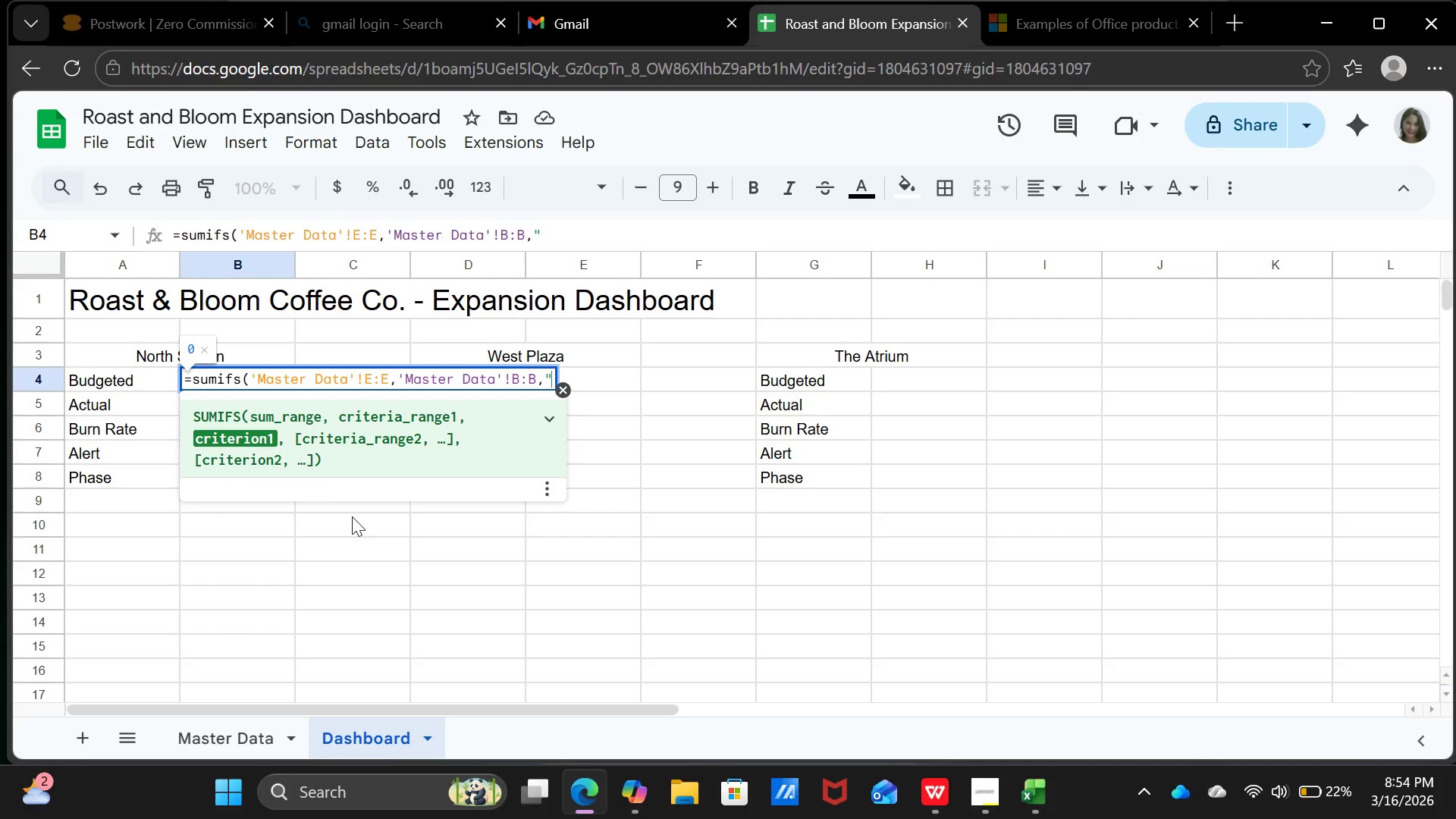 
type(North Sta)
 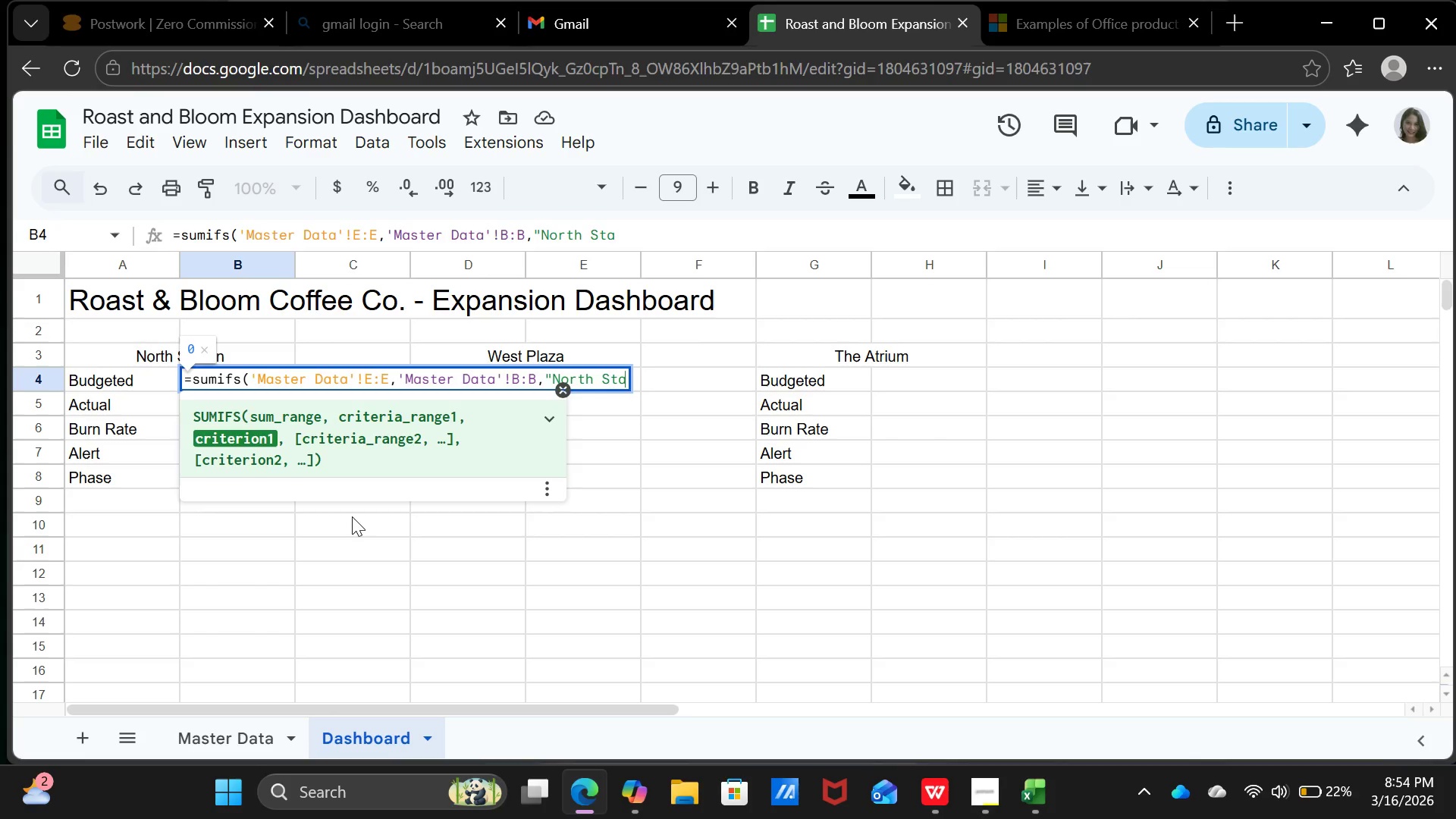 
type(tion")
 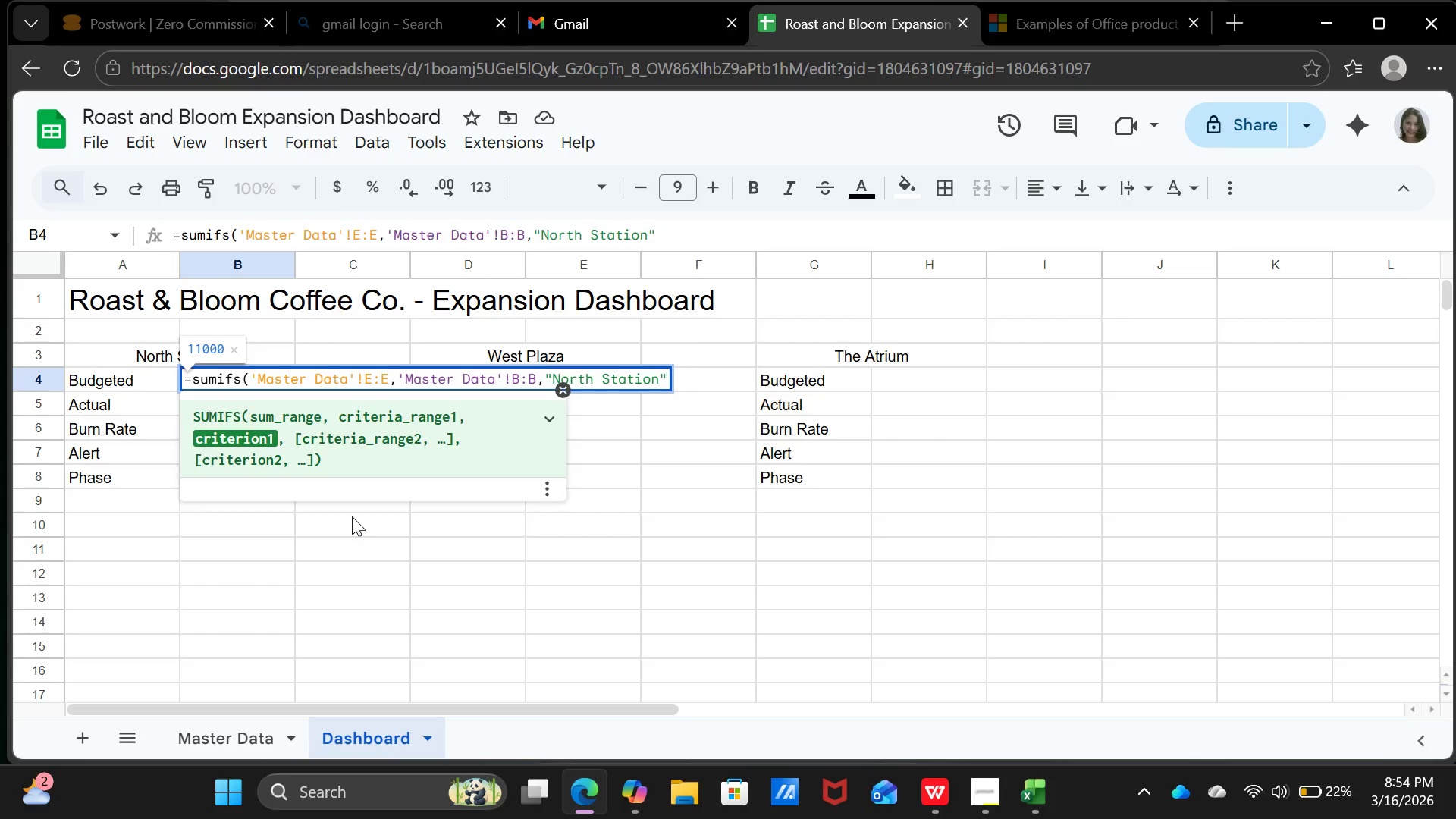 
key(Shift+0)
 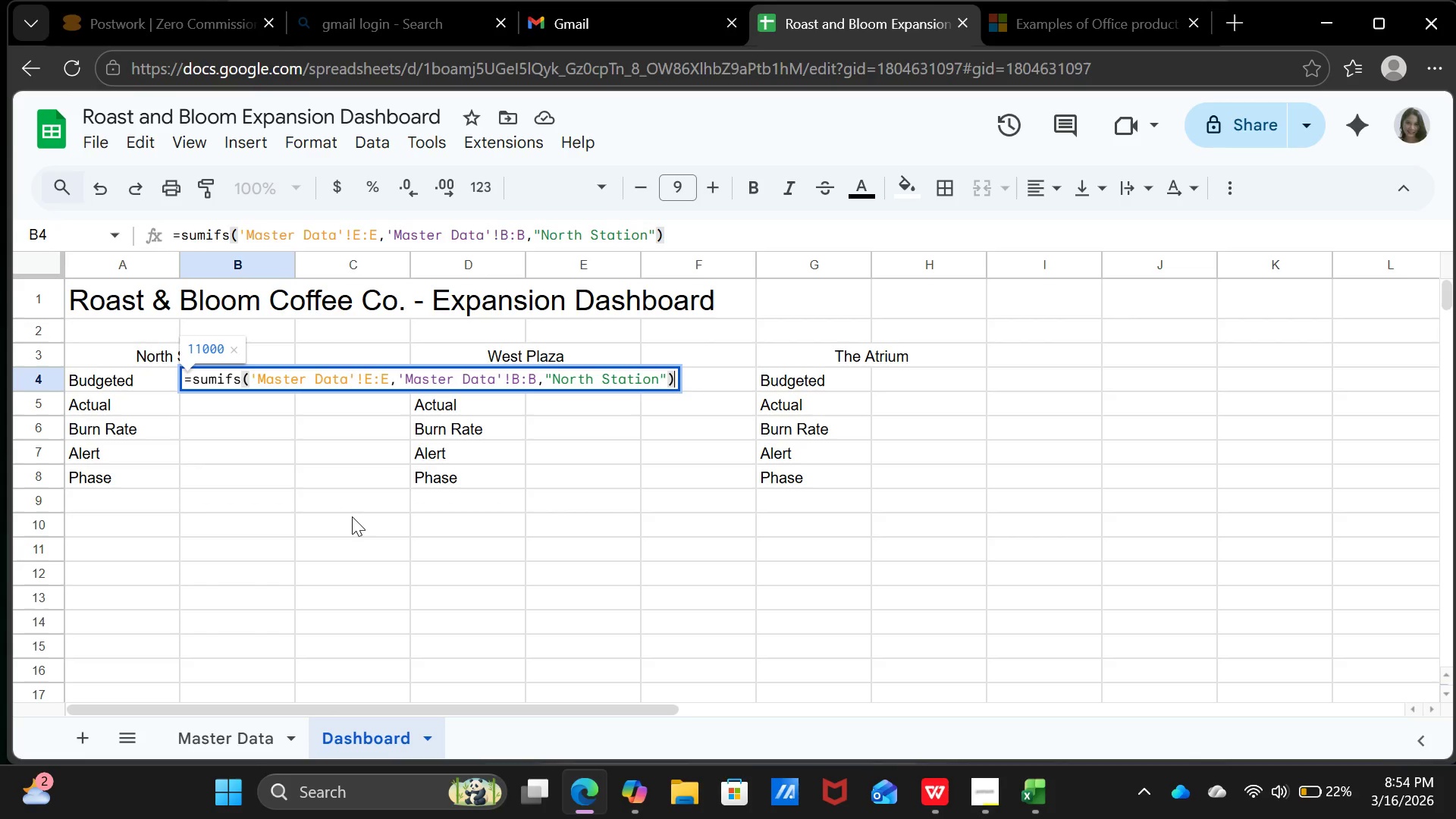 
key(Enter)
 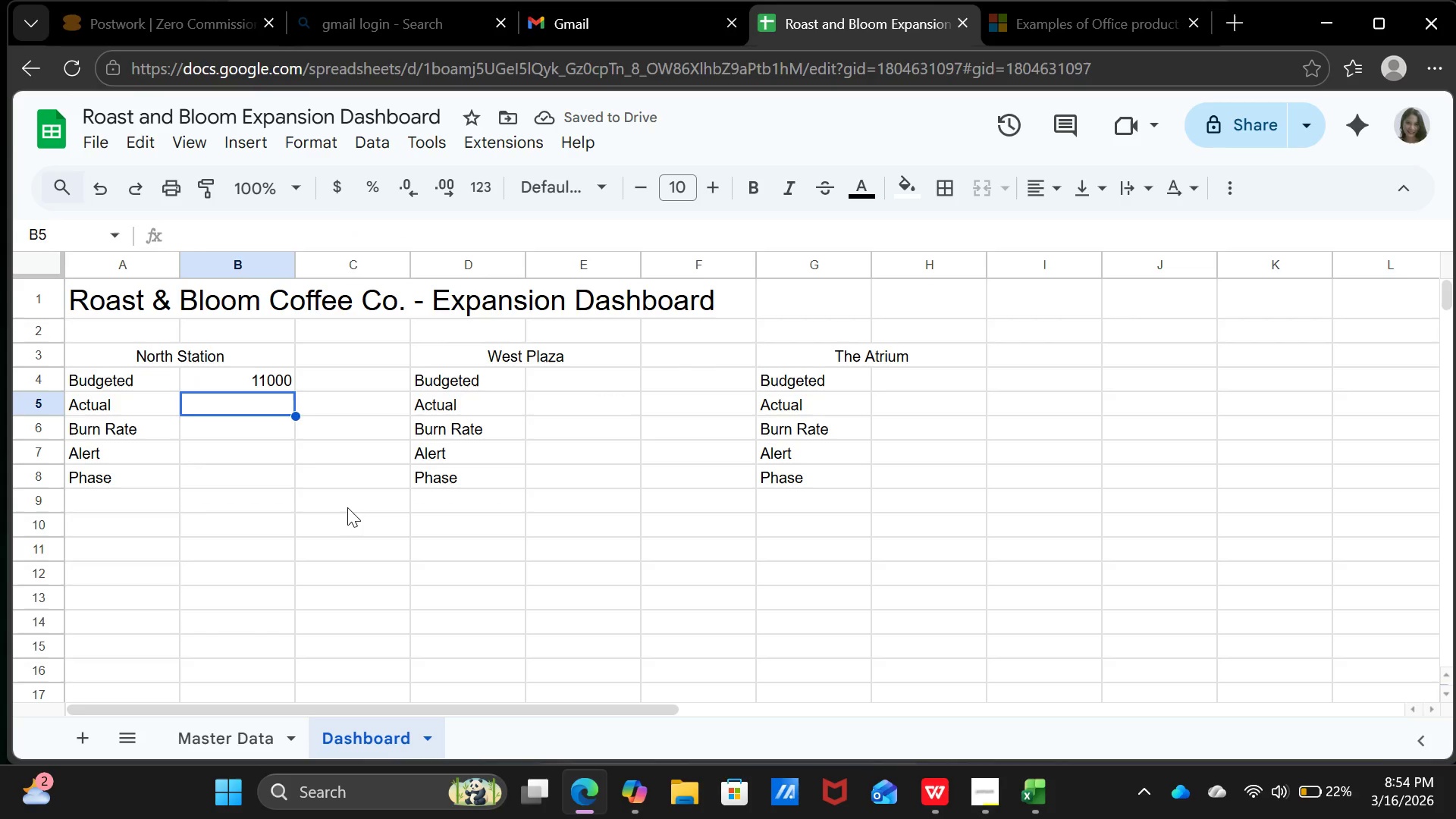 
wait(6.55)
 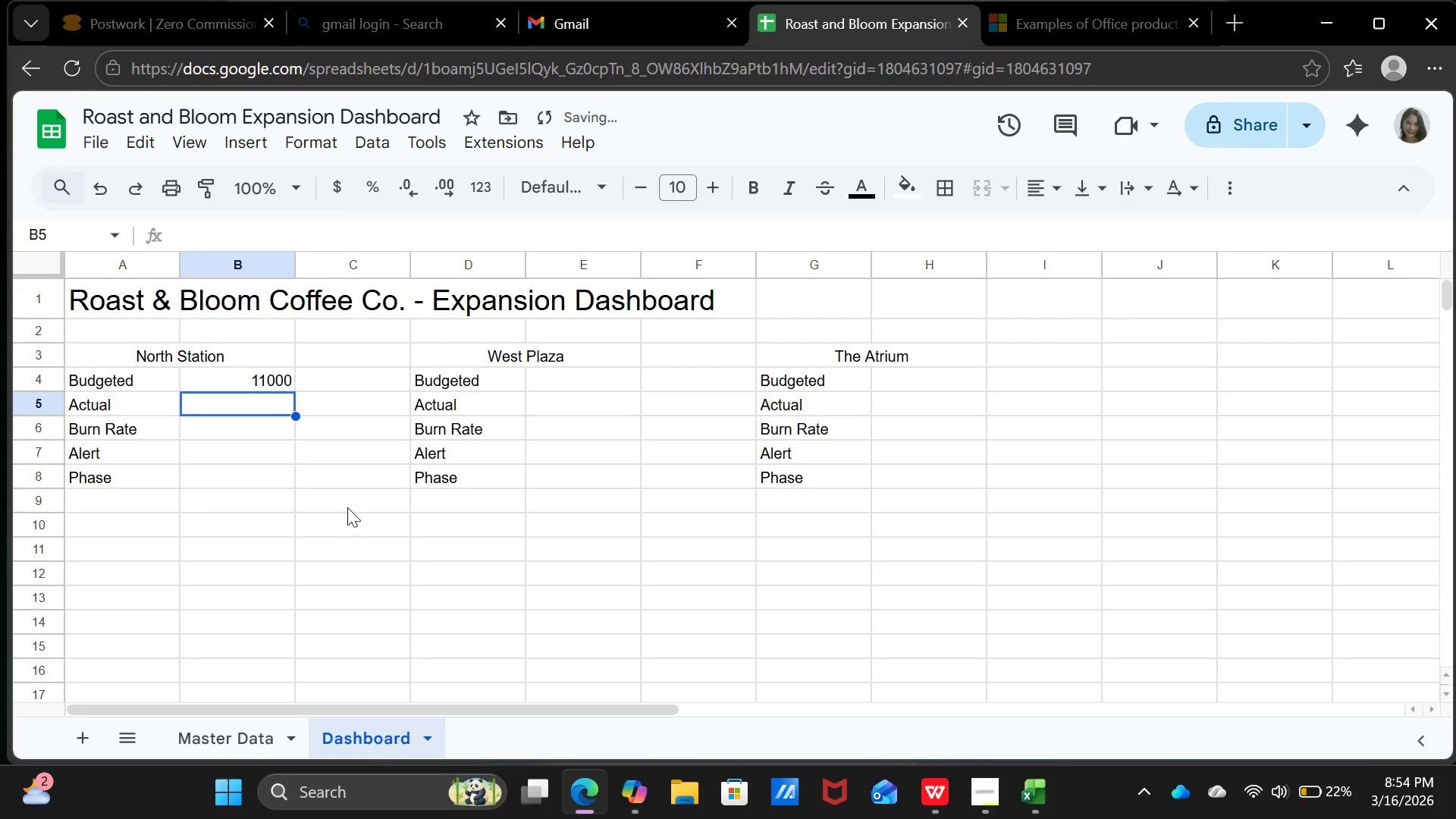 
left_click([284, 460])
 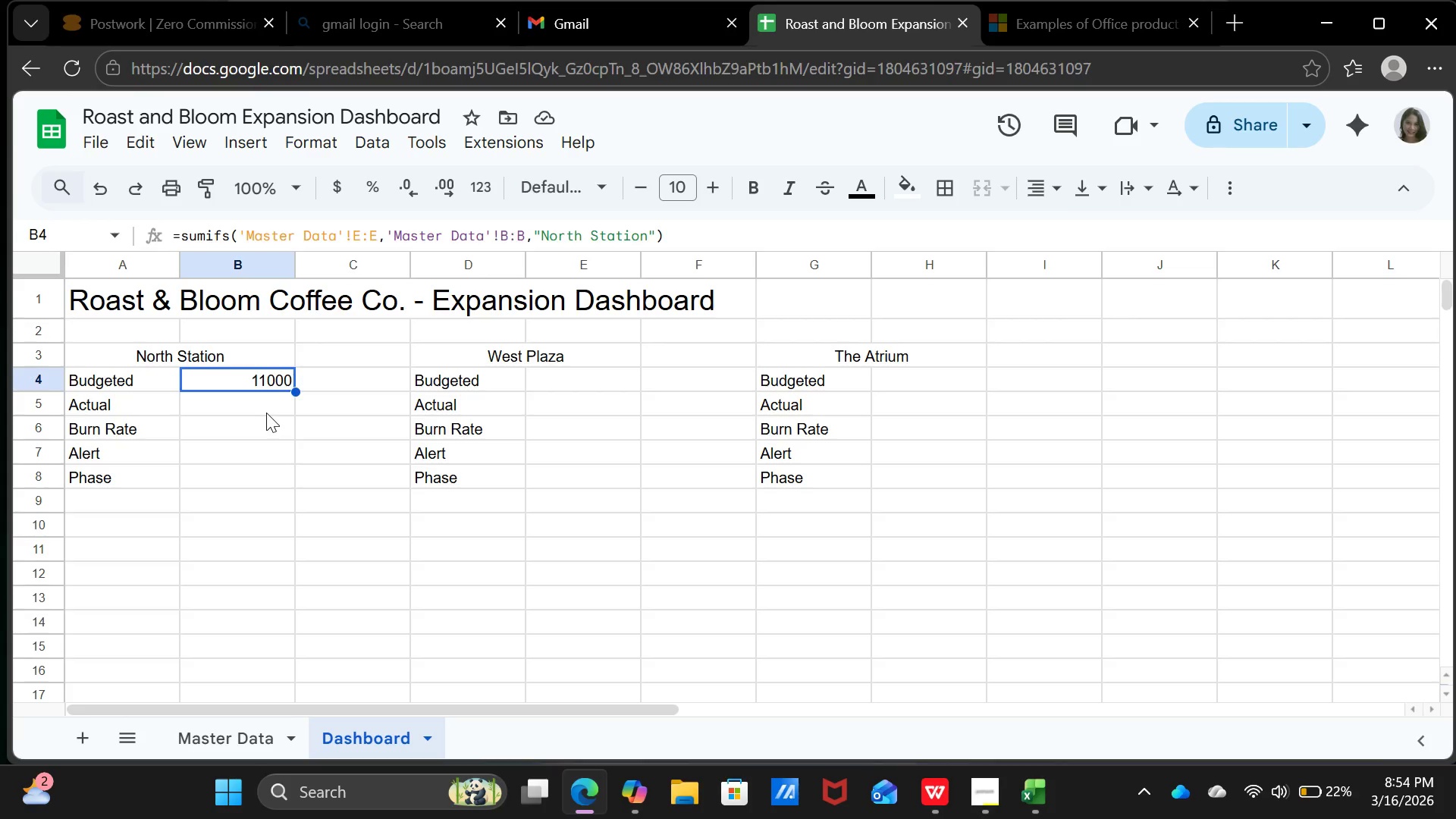 
double_click([266, 413])
 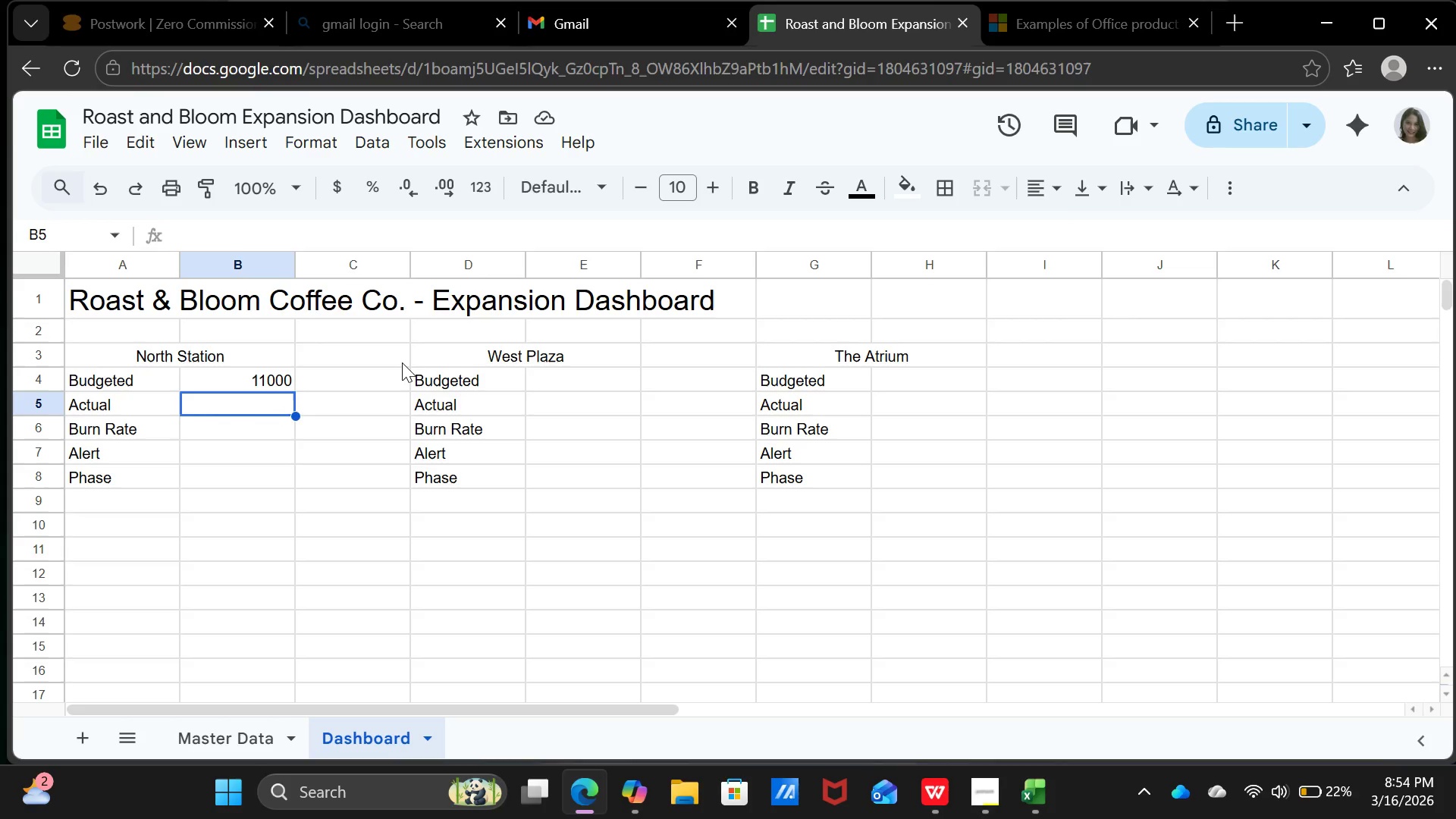 
wait(12.48)
 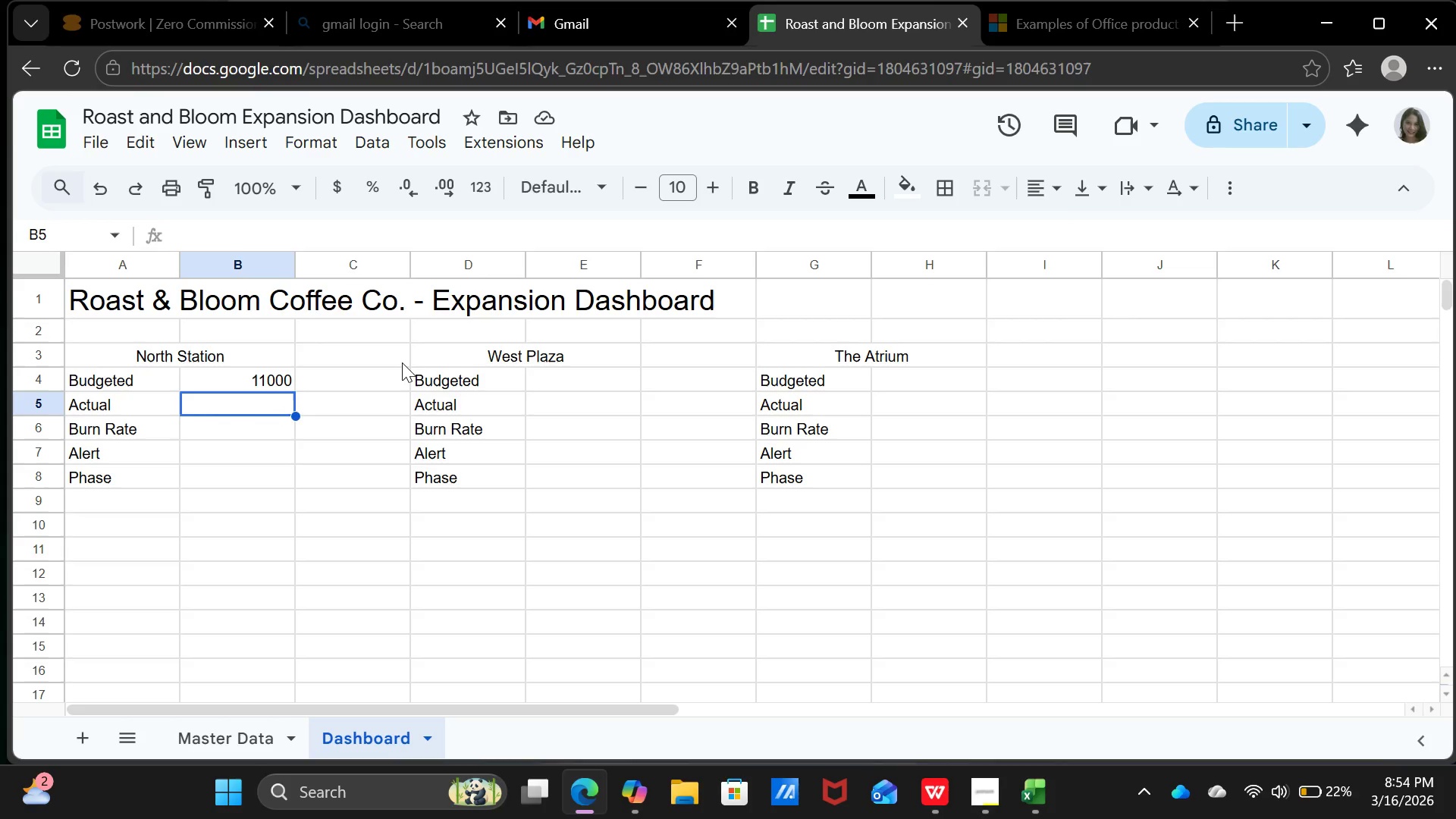 
left_click([227, 743])
 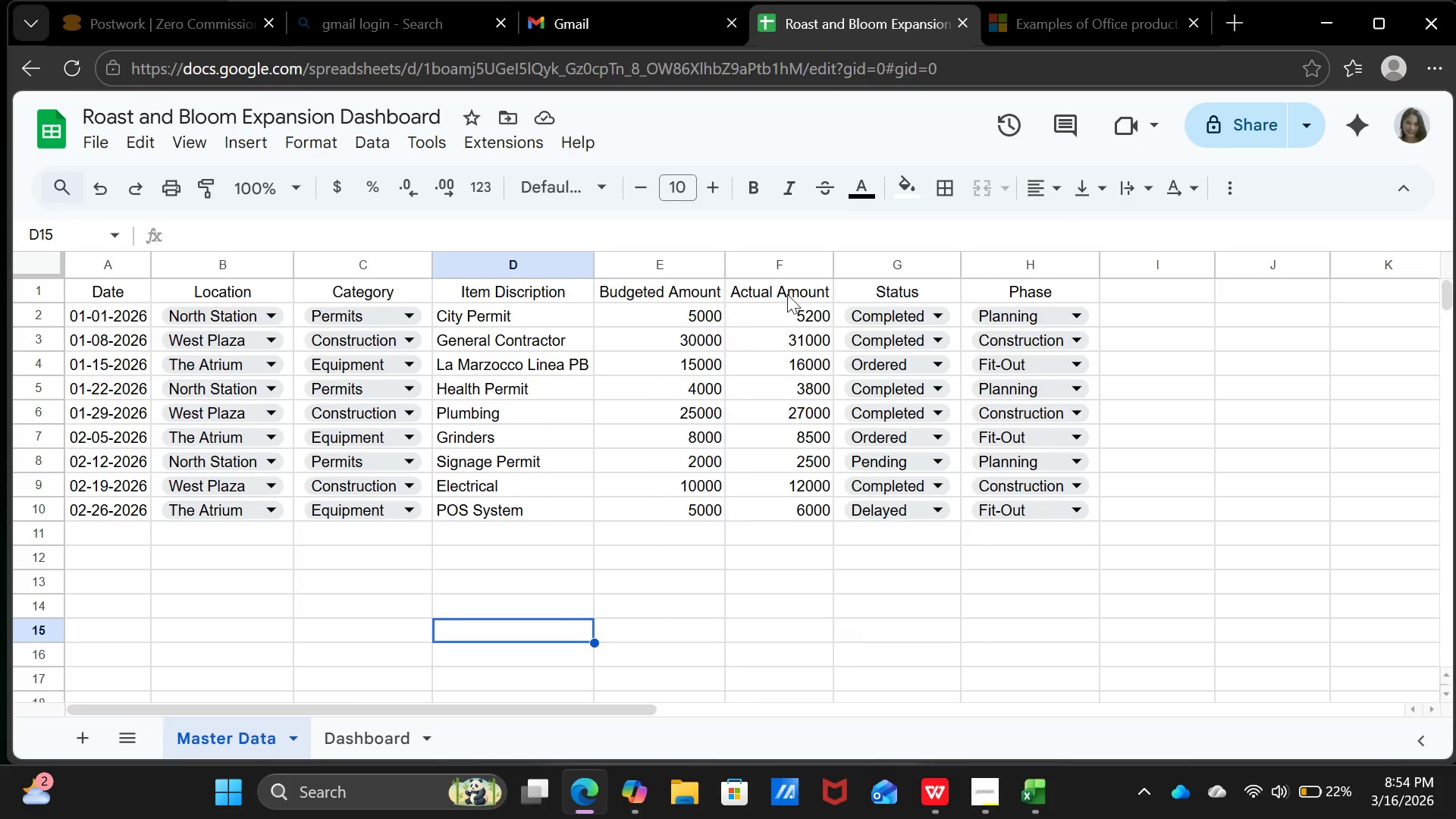 
left_click([791, 293])
 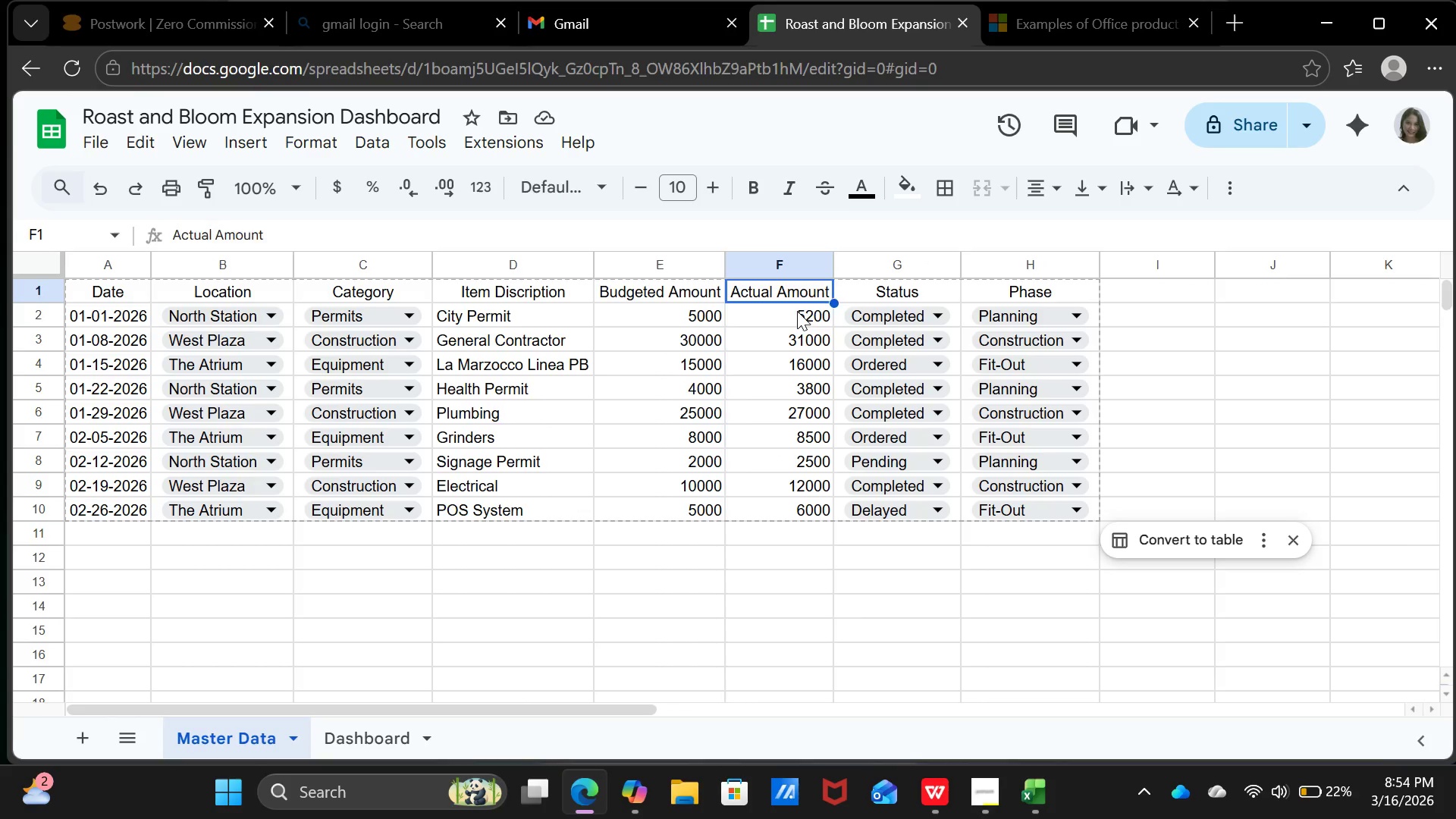 
left_click([797, 311])
 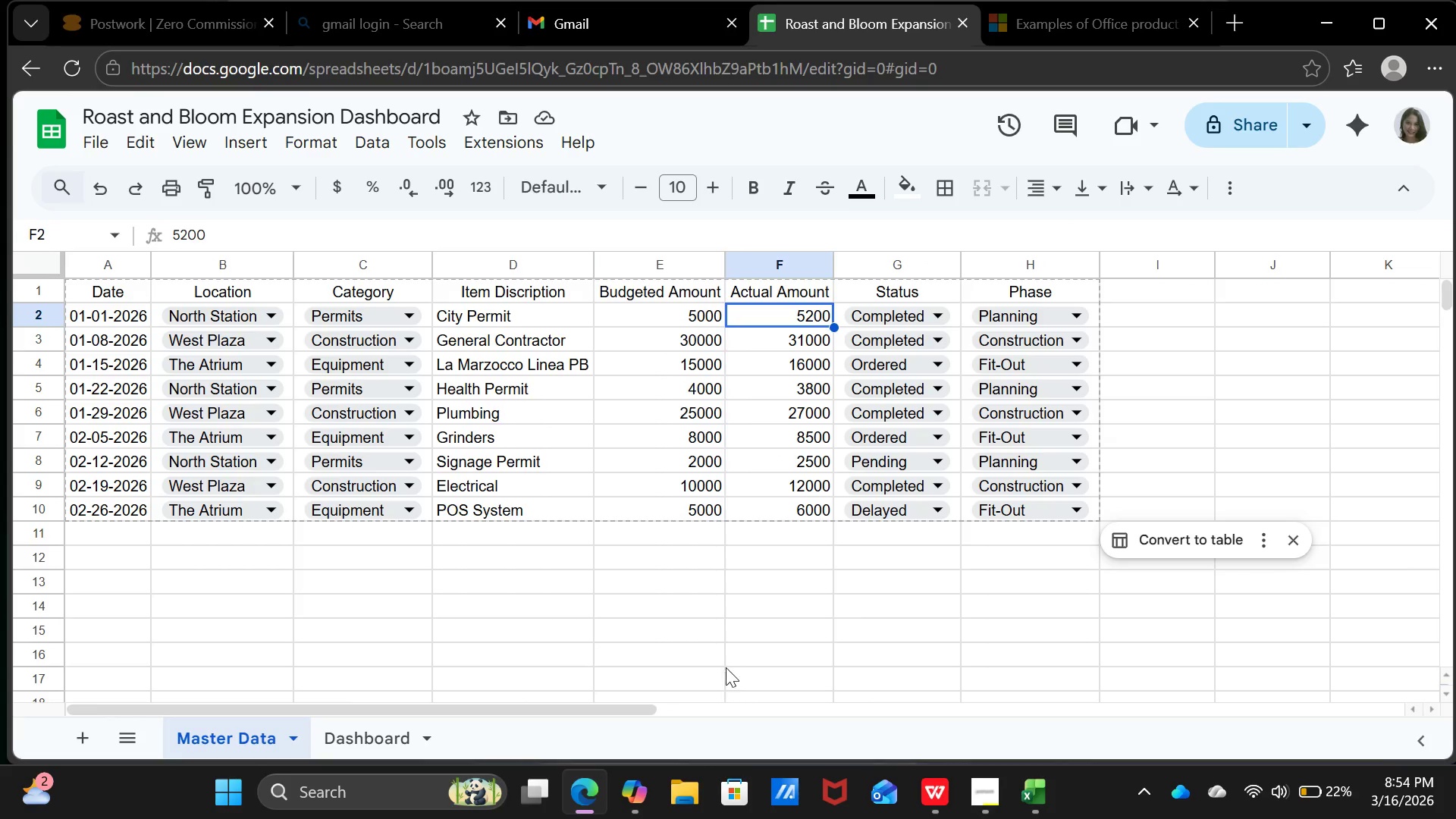 
left_click([726, 667])
 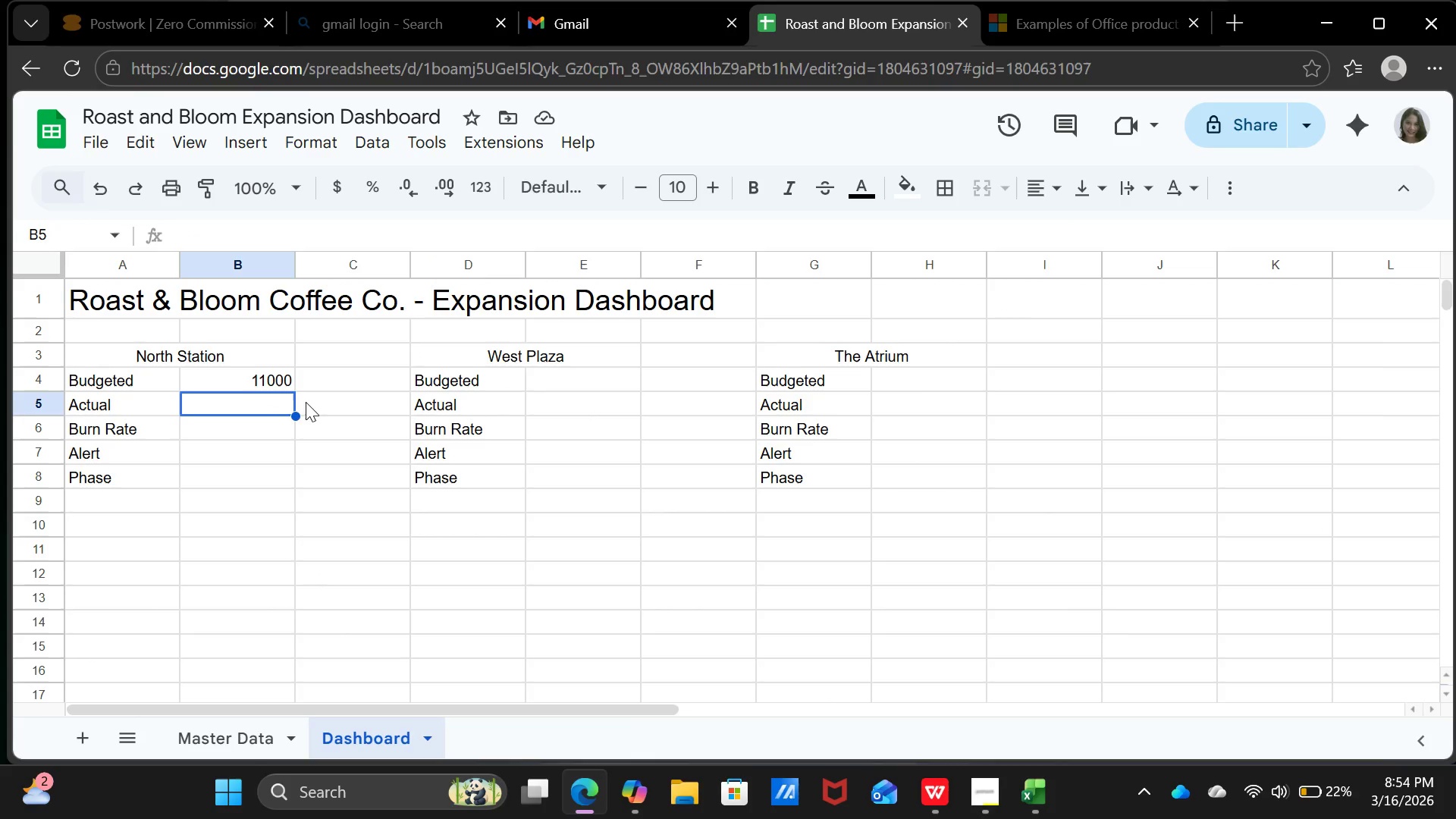 
left_click([257, 381])
 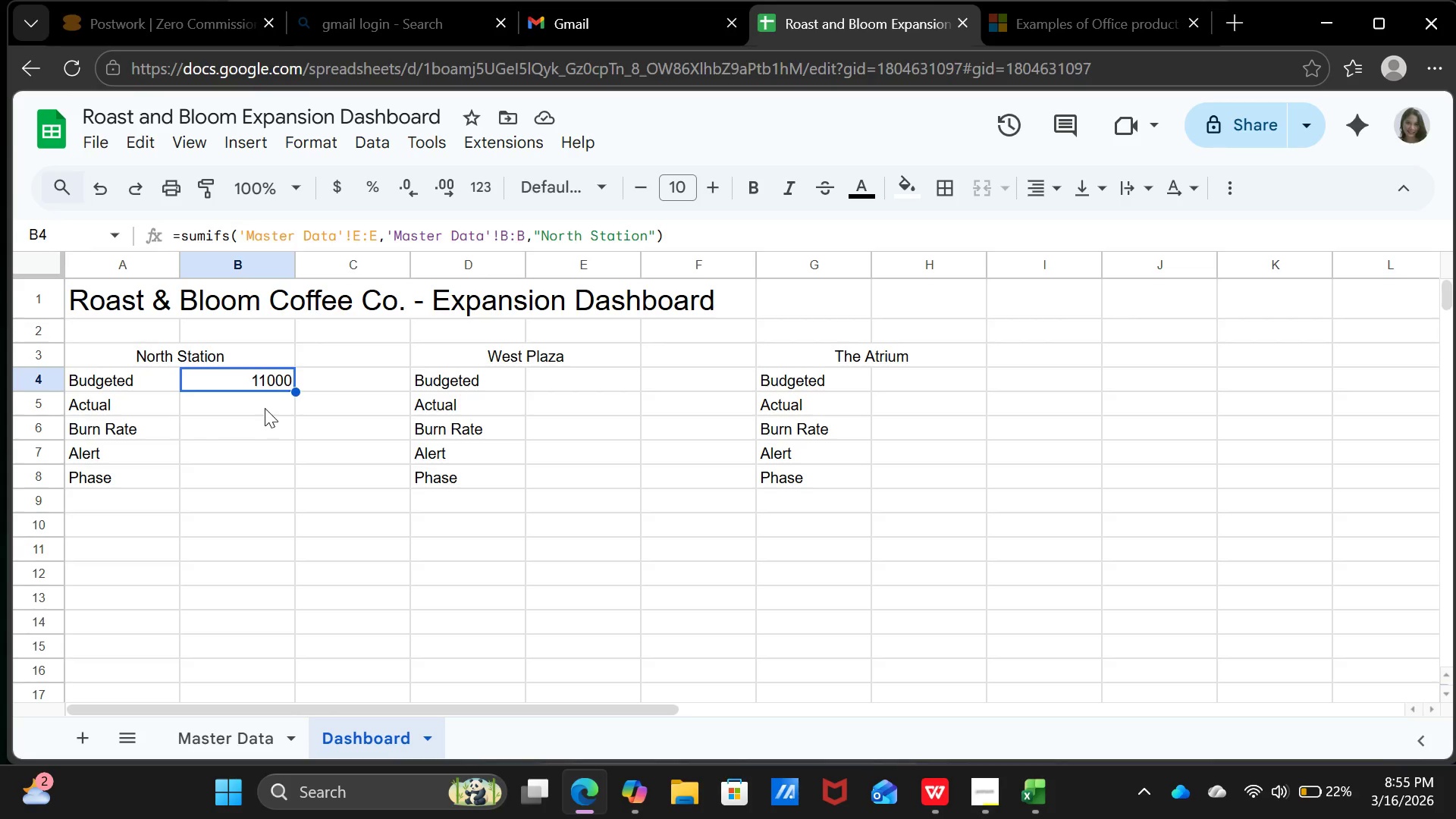 
left_click([268, 403])
 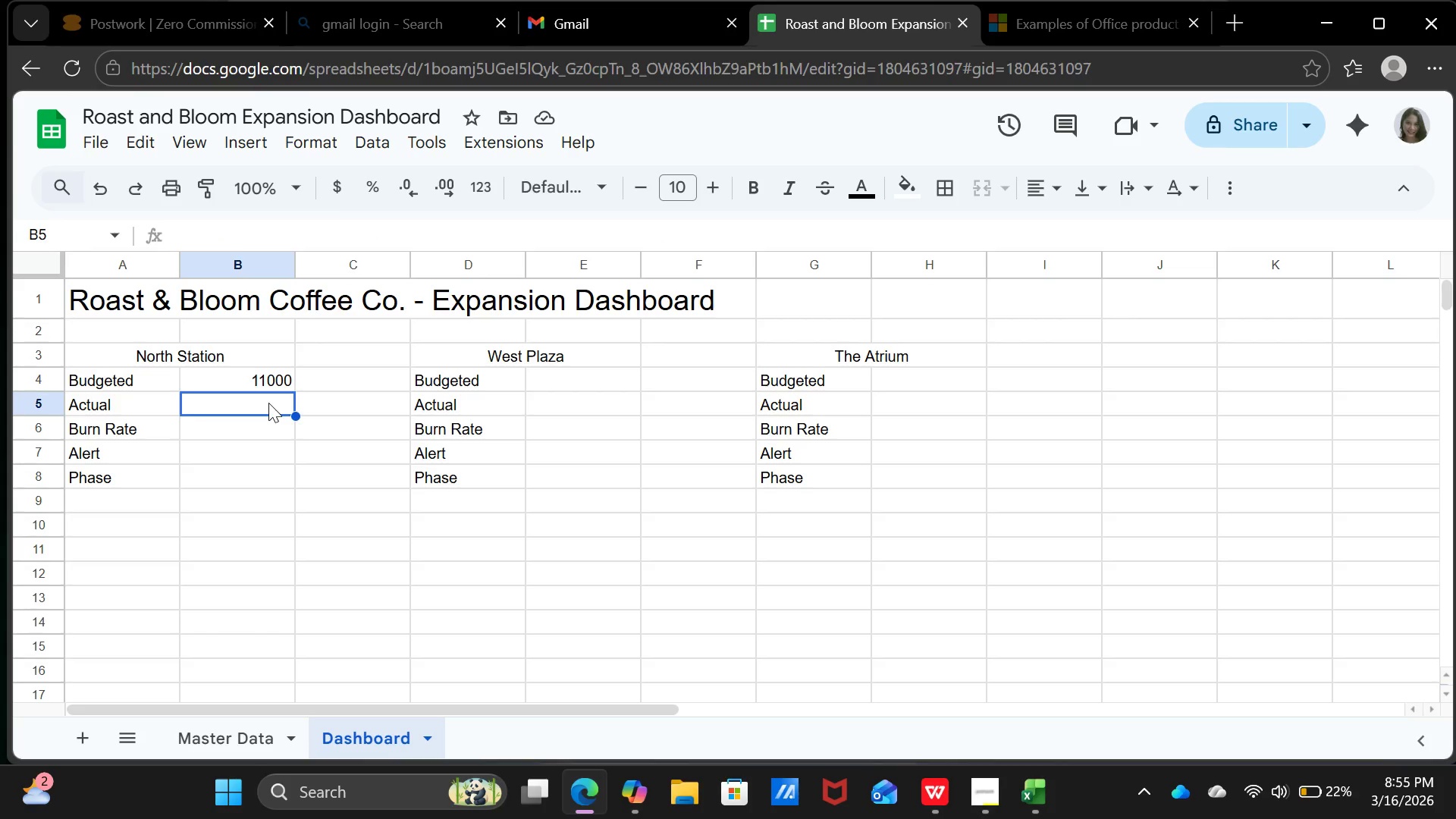 
type(-)
key(Backspace)
type(=sumifs)
 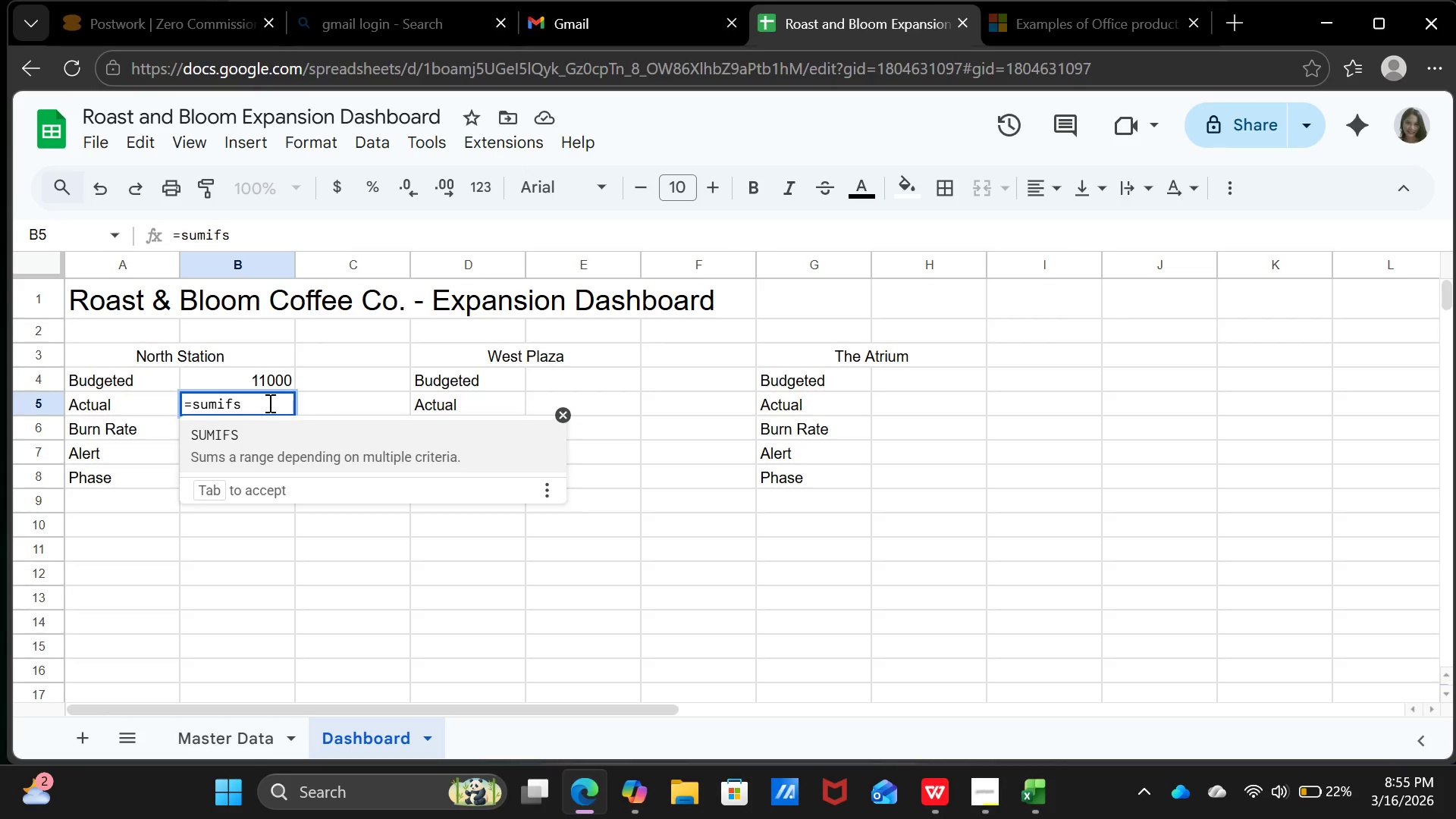 
type(('Master Data')
 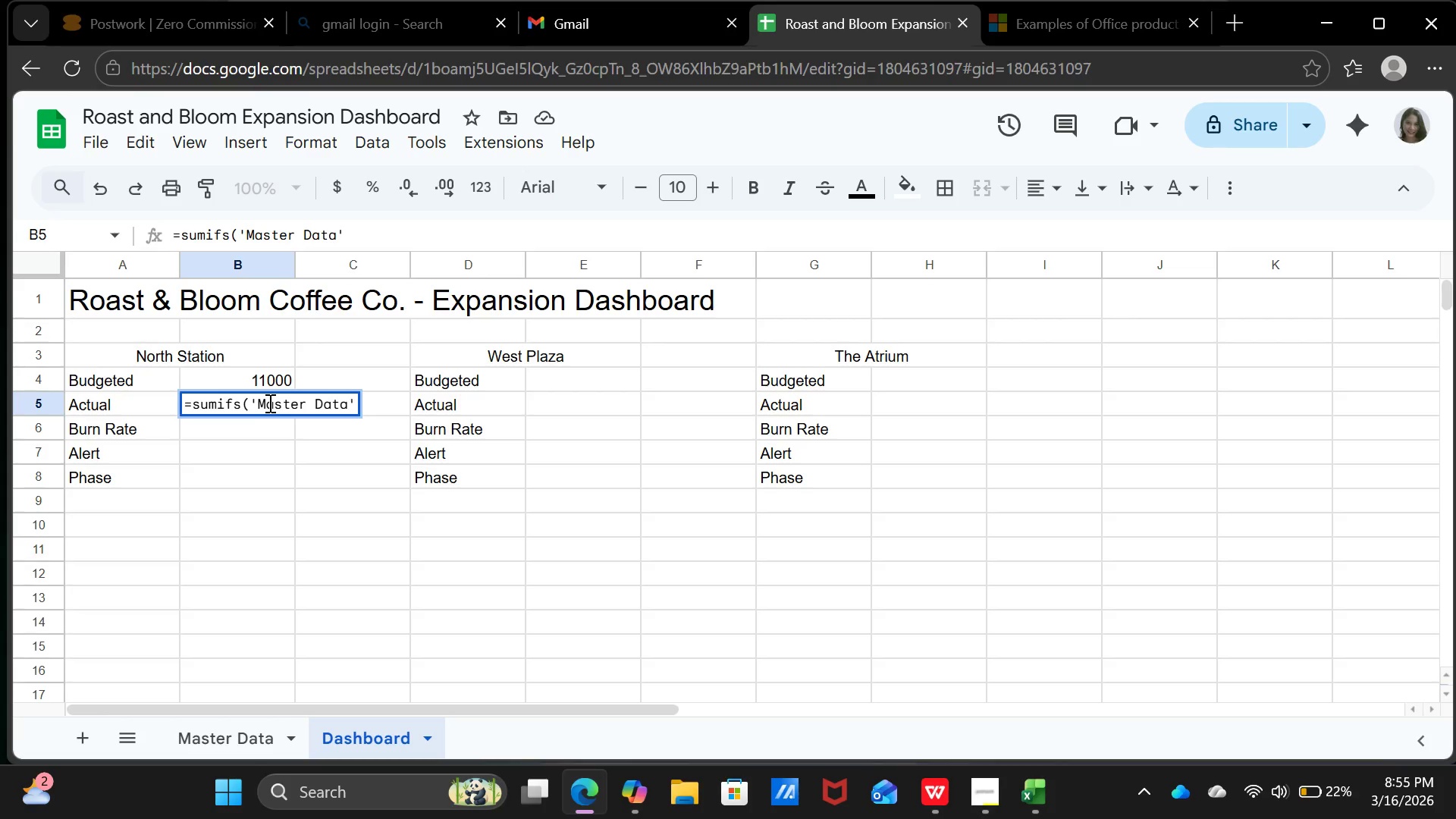 
key(Shift+ShiftRight)
 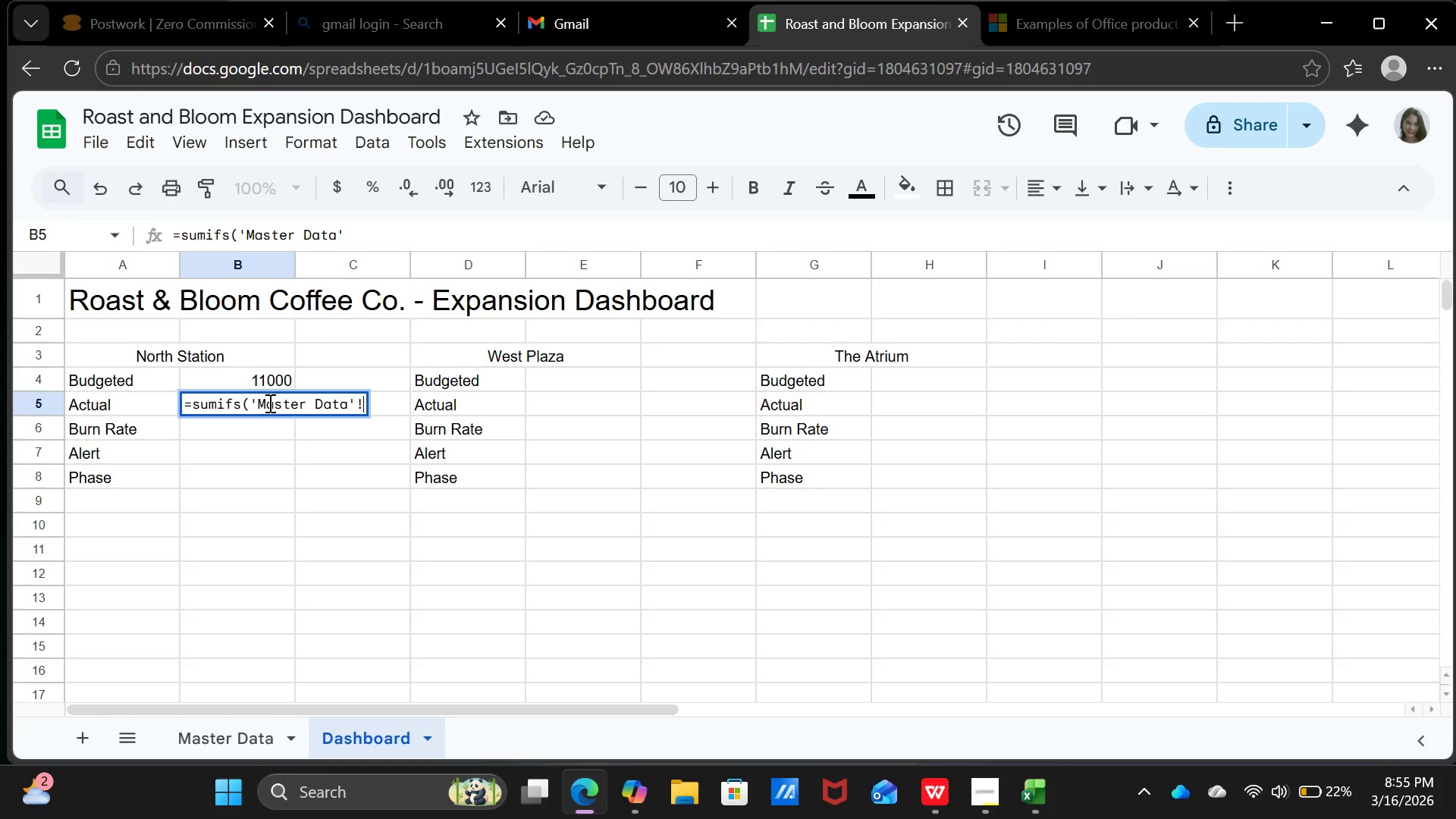 
key(Shift+1)
 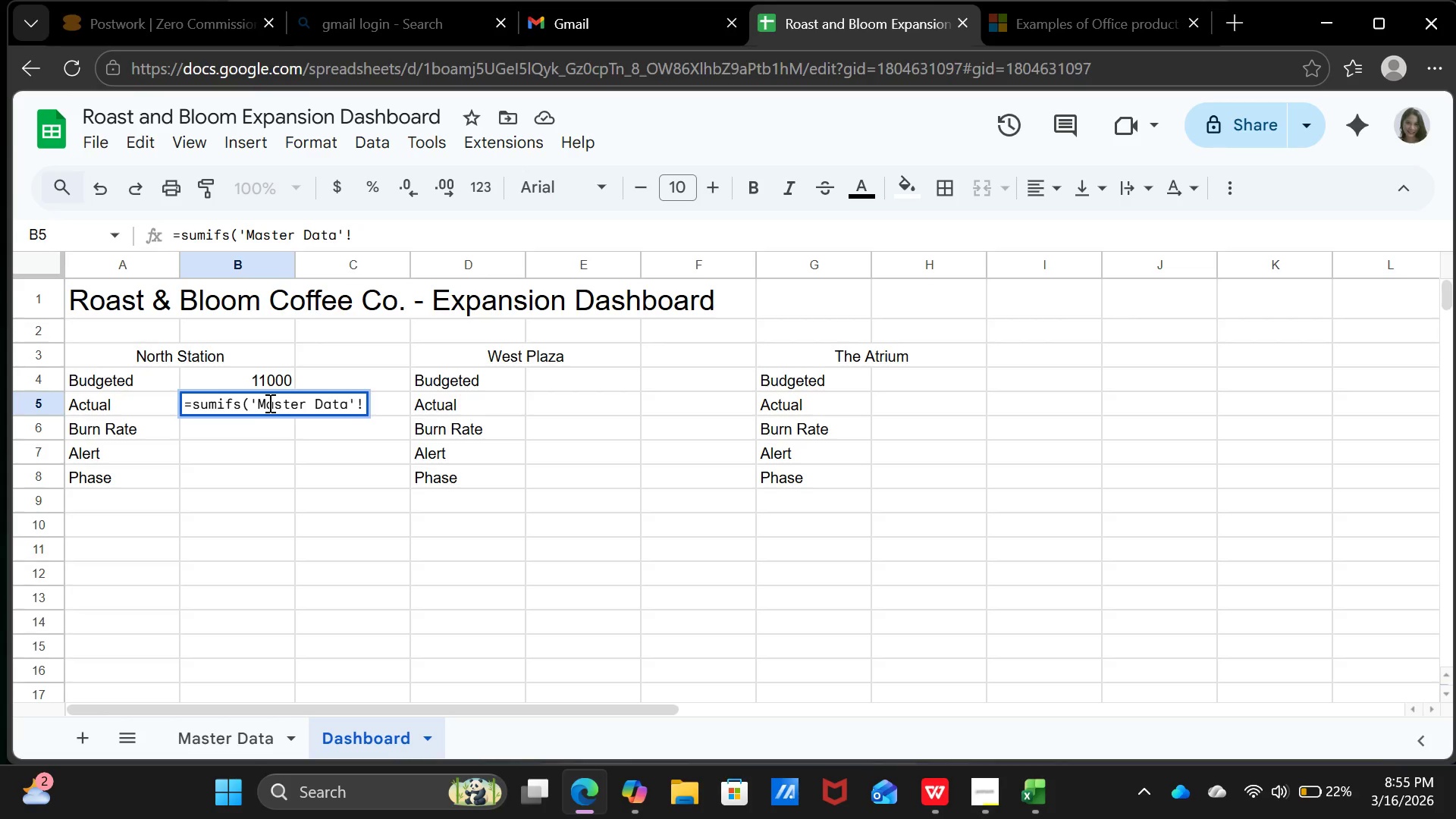 
key(CapsLock)
 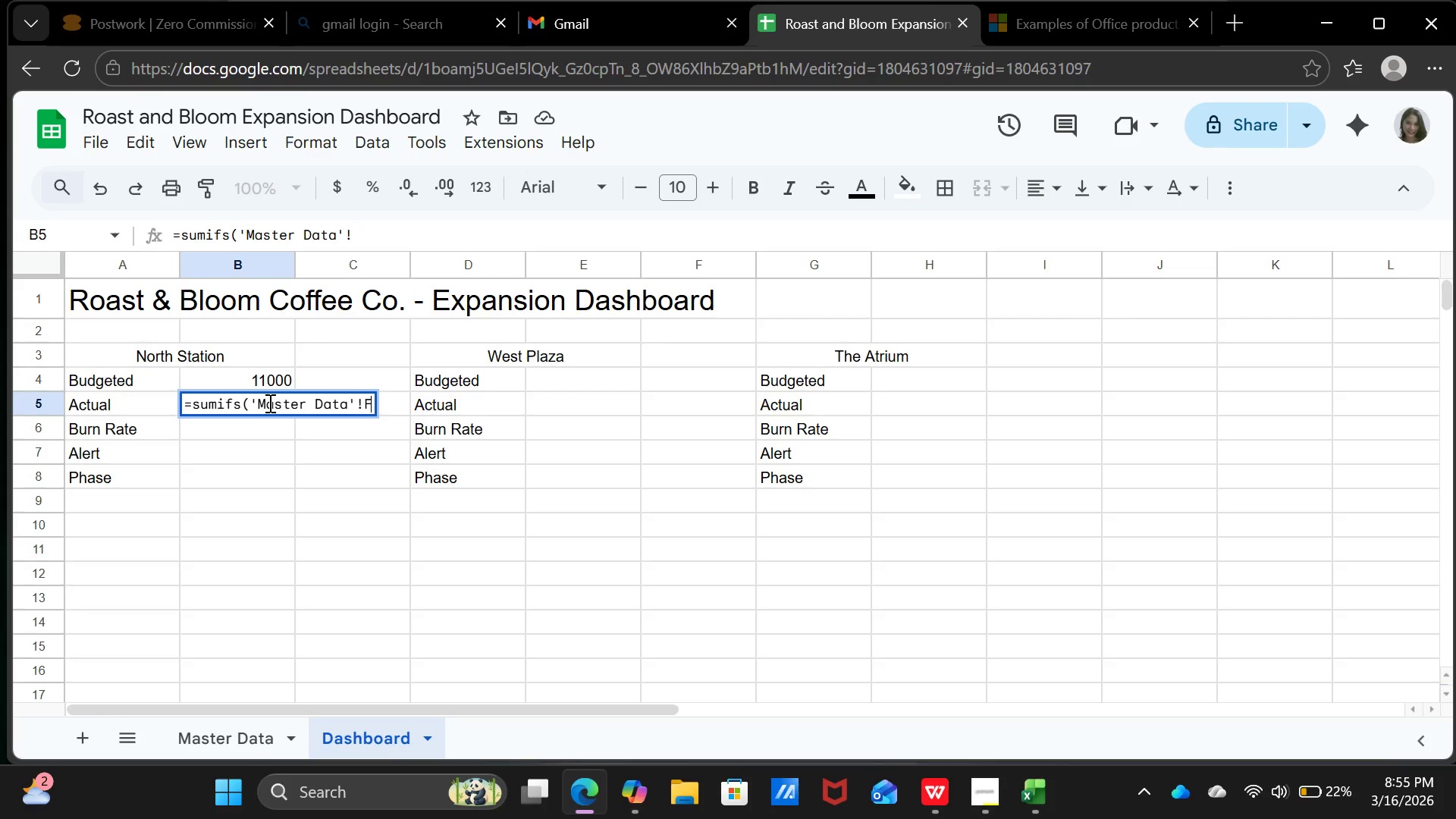 
key(F)
 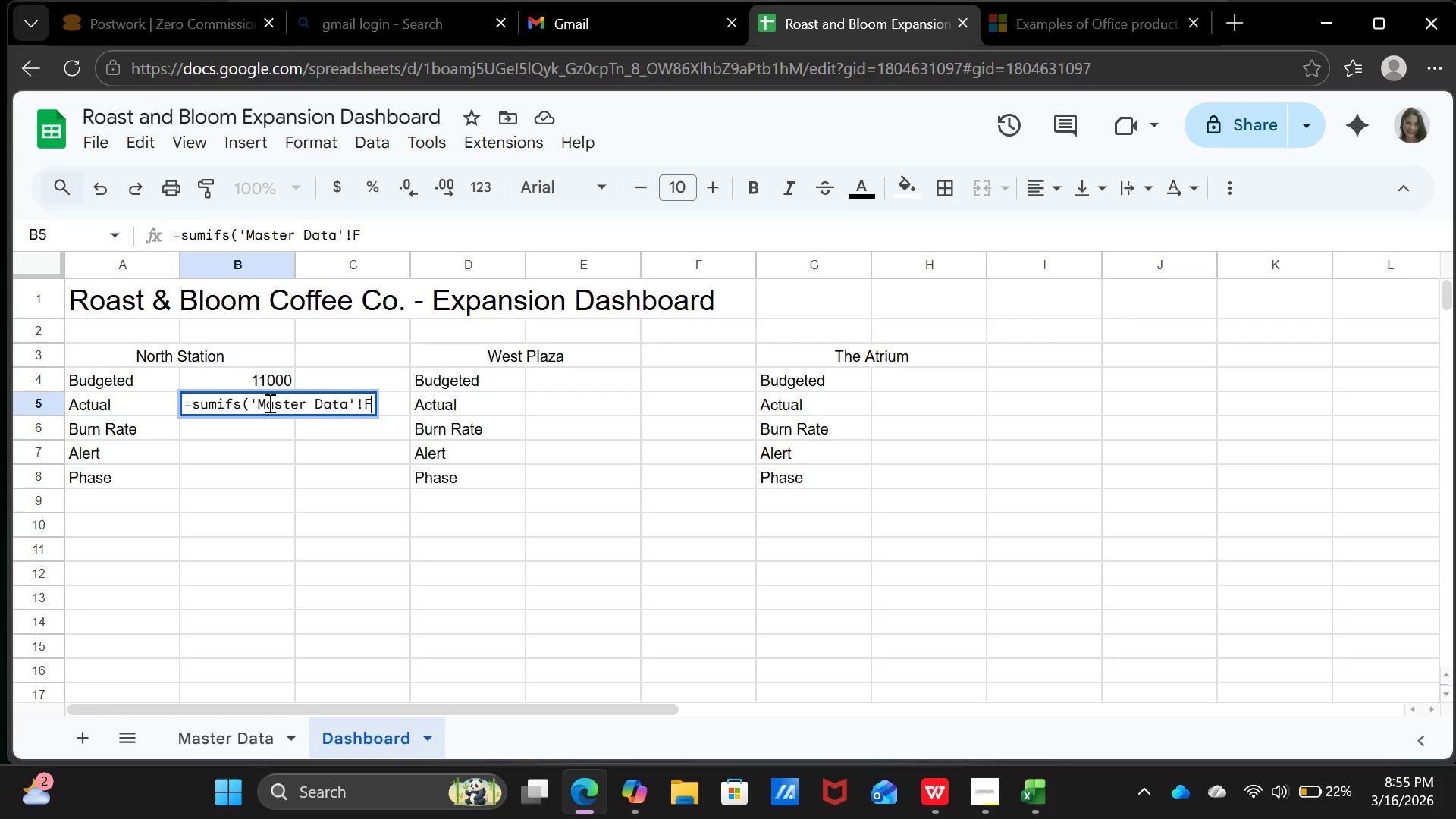 
key(CapsLock)
 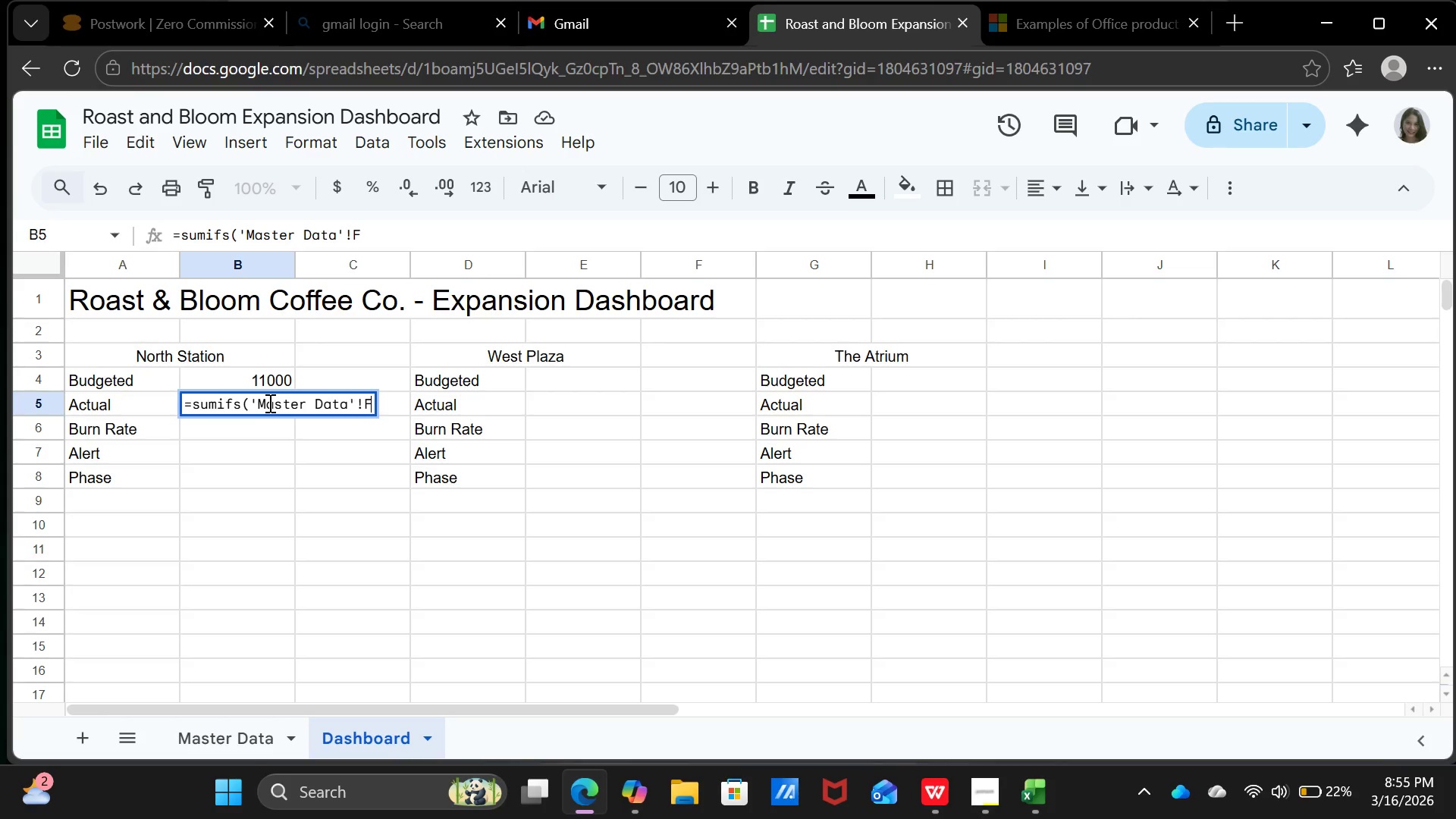 
key(CapsLock)
 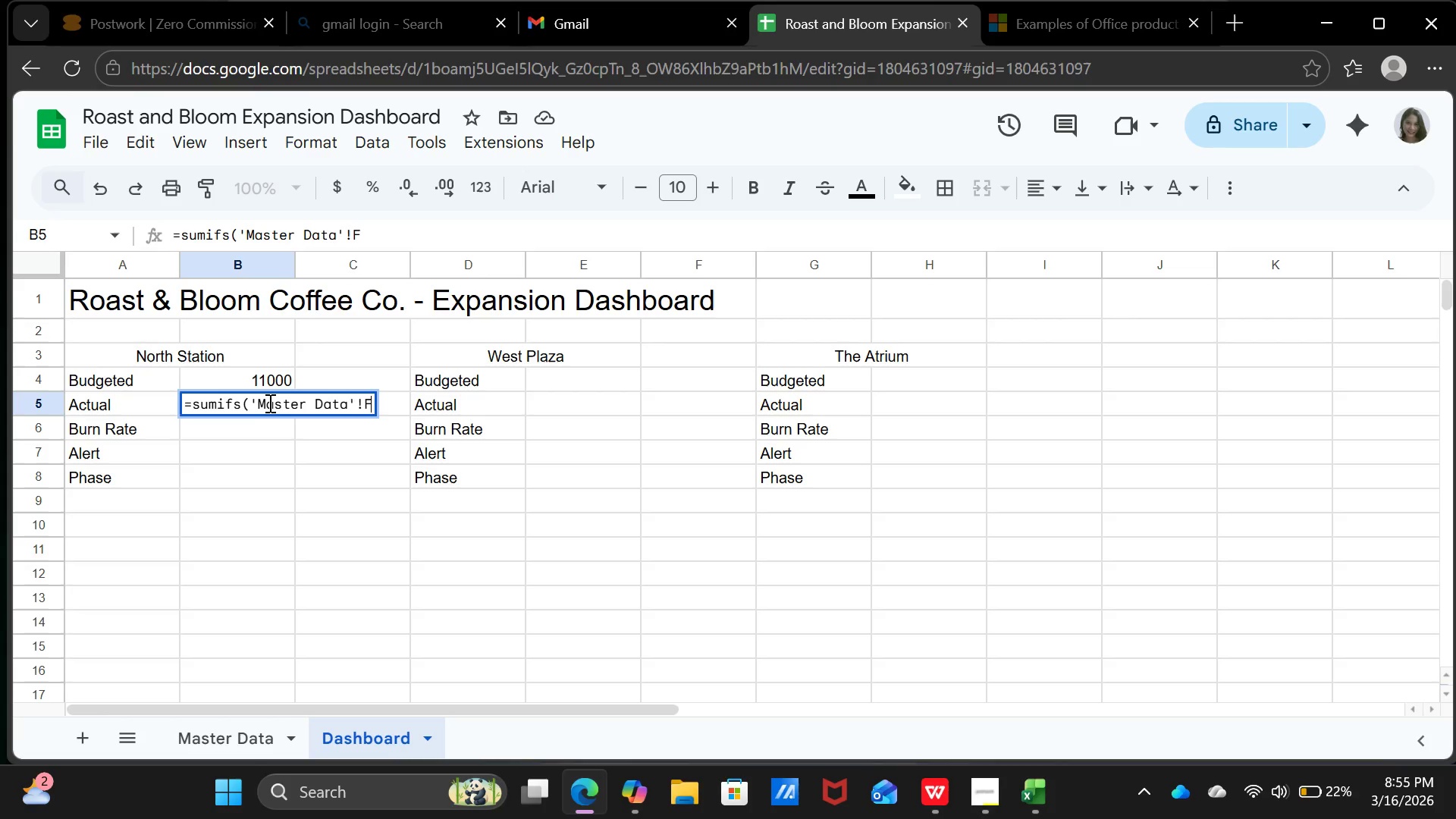 
key(CapsLock)
 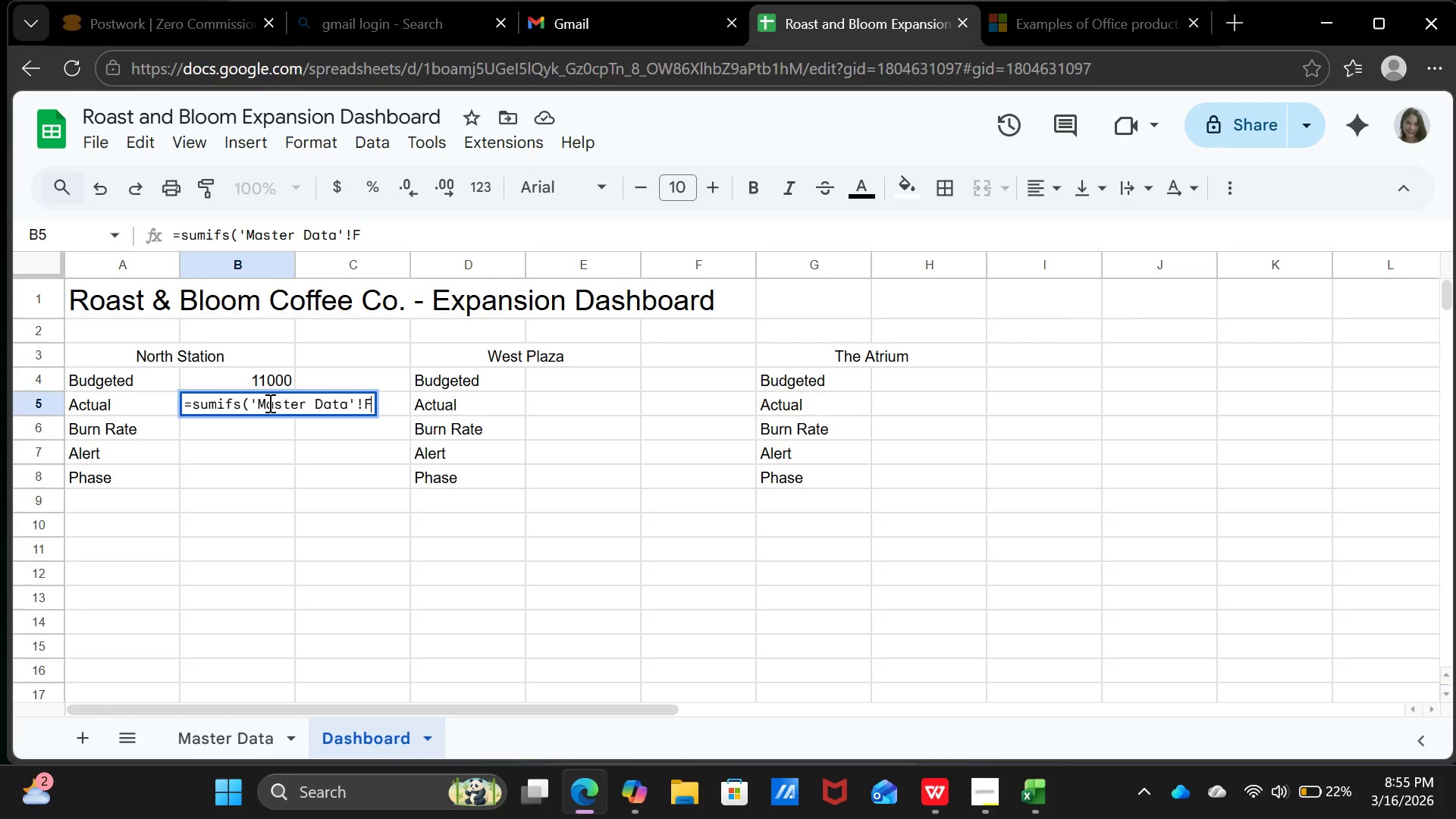 
key(Shift+Semicolon)
 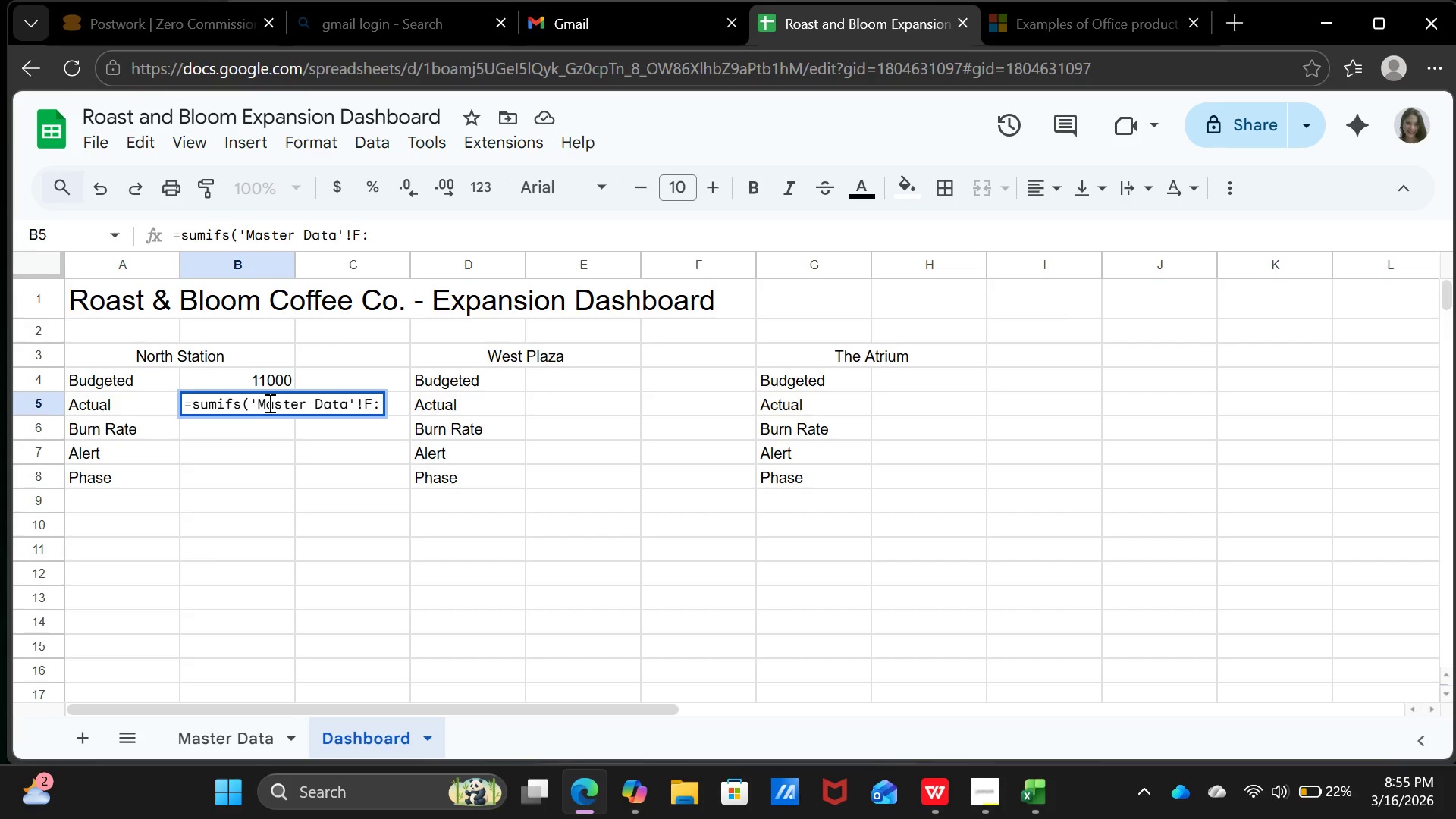 
key(CapsLock)
 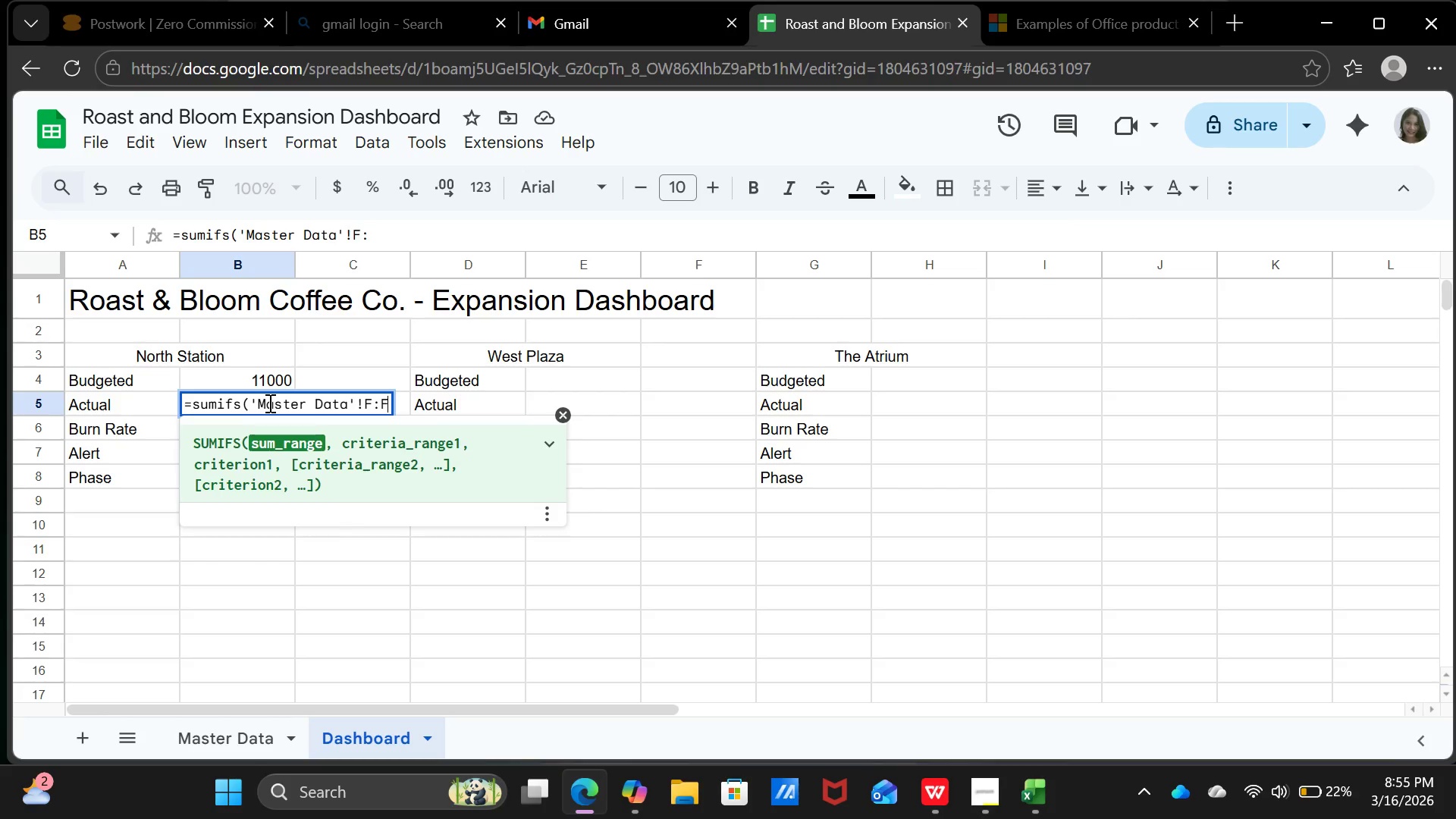 
key(F)
 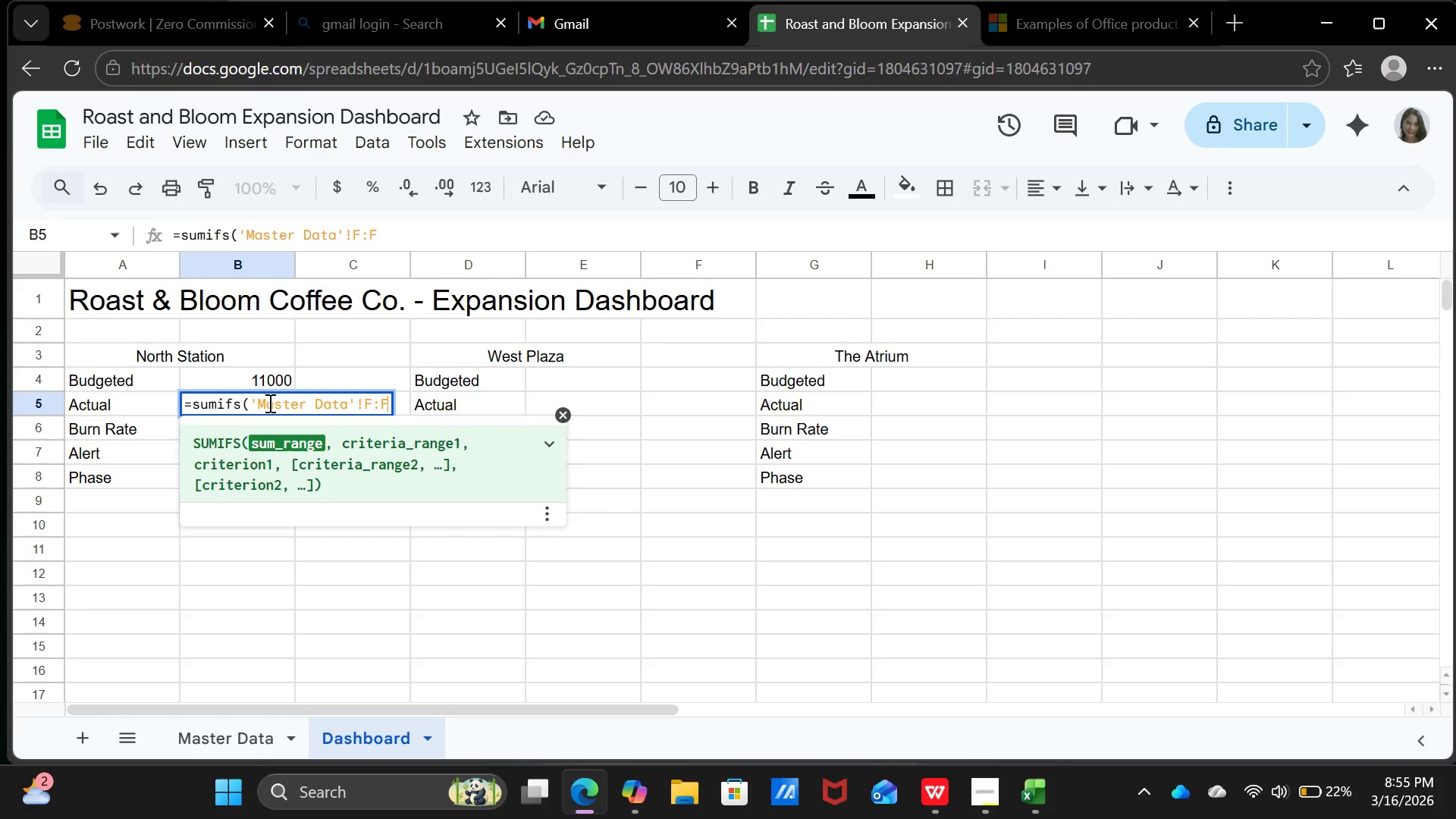 
type(,'Master Date)
key(Backspace)
type(a')
 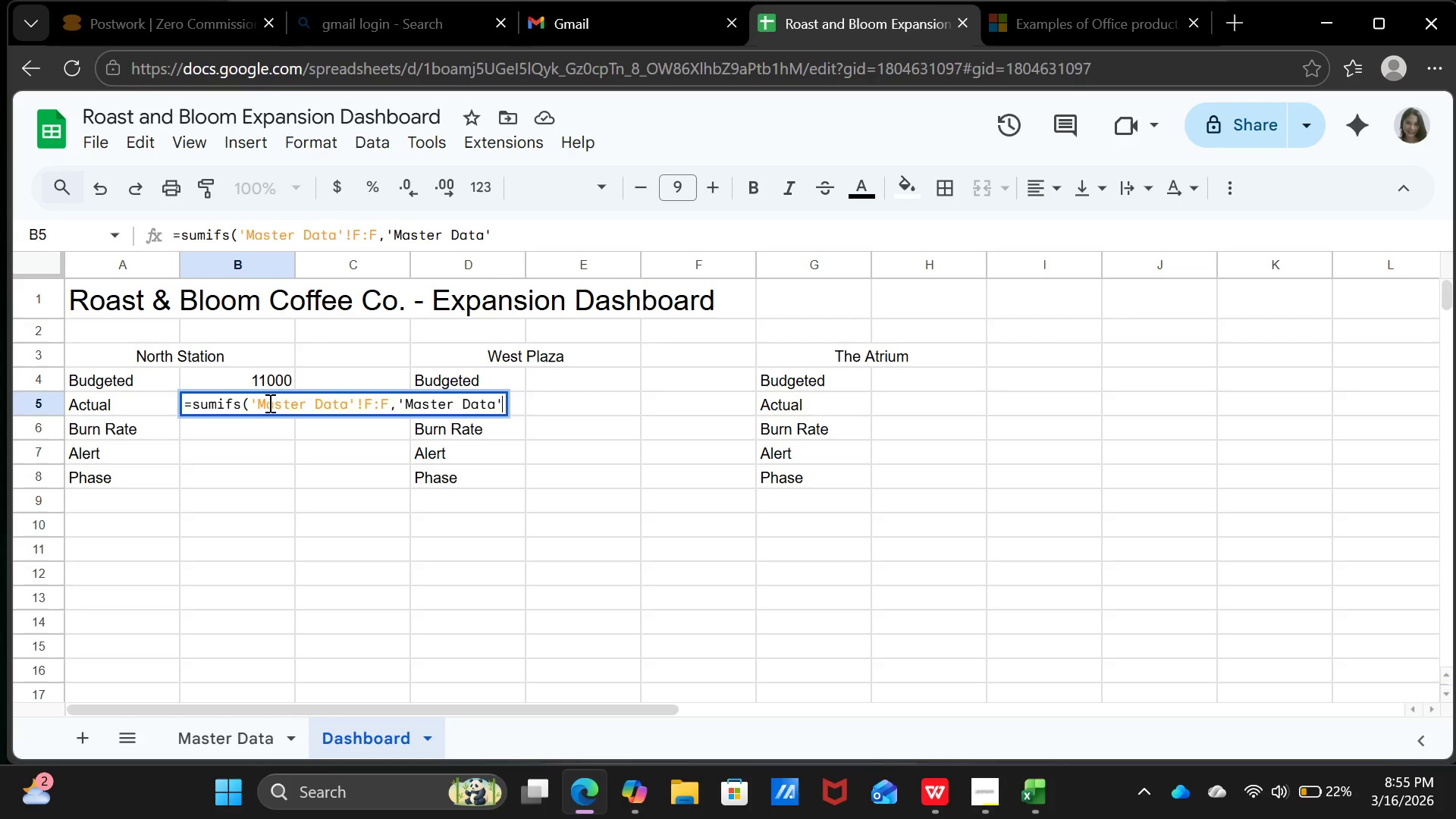 
key(Shift+ShiftRight)
 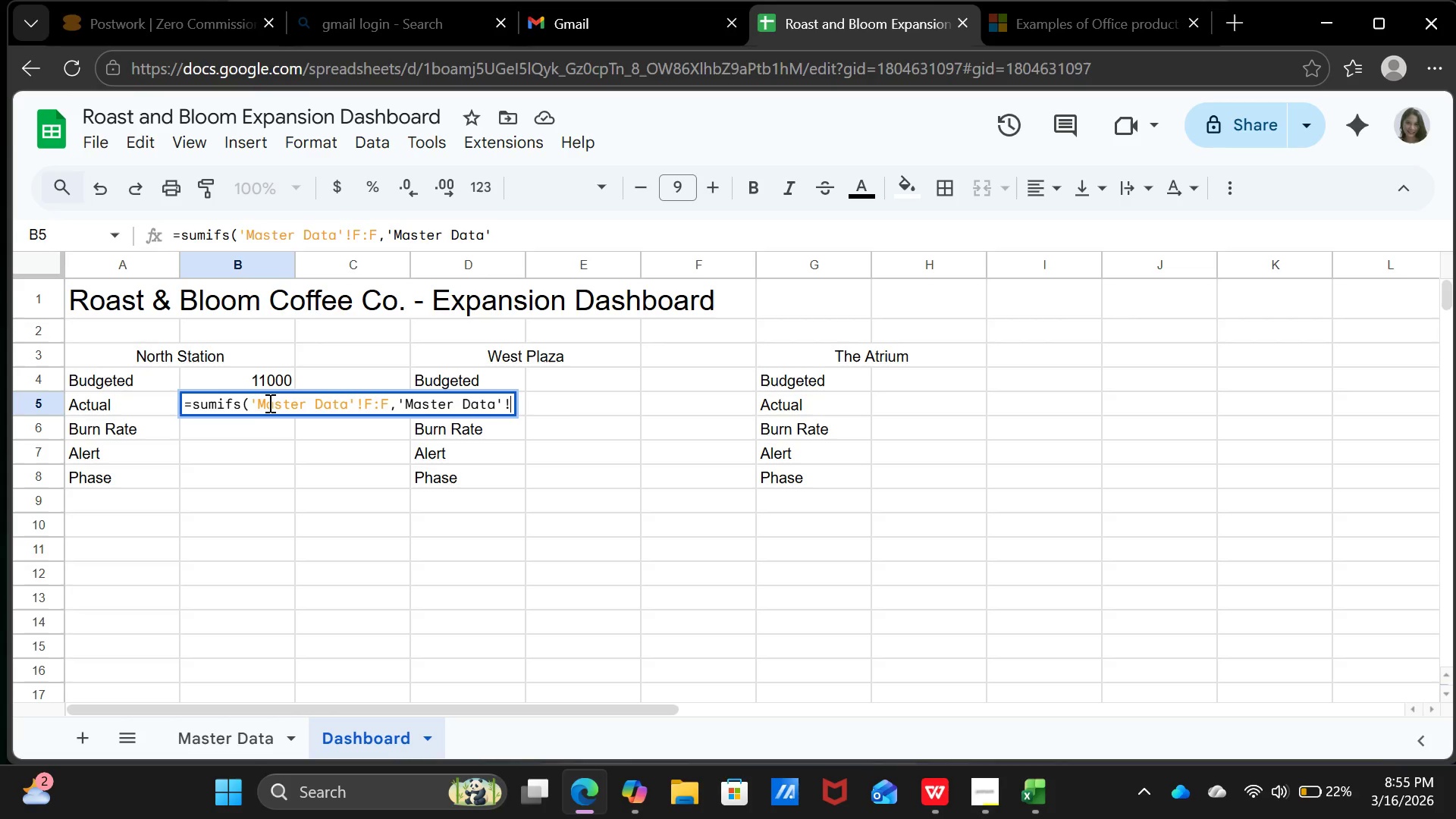 
key(Shift+1)
 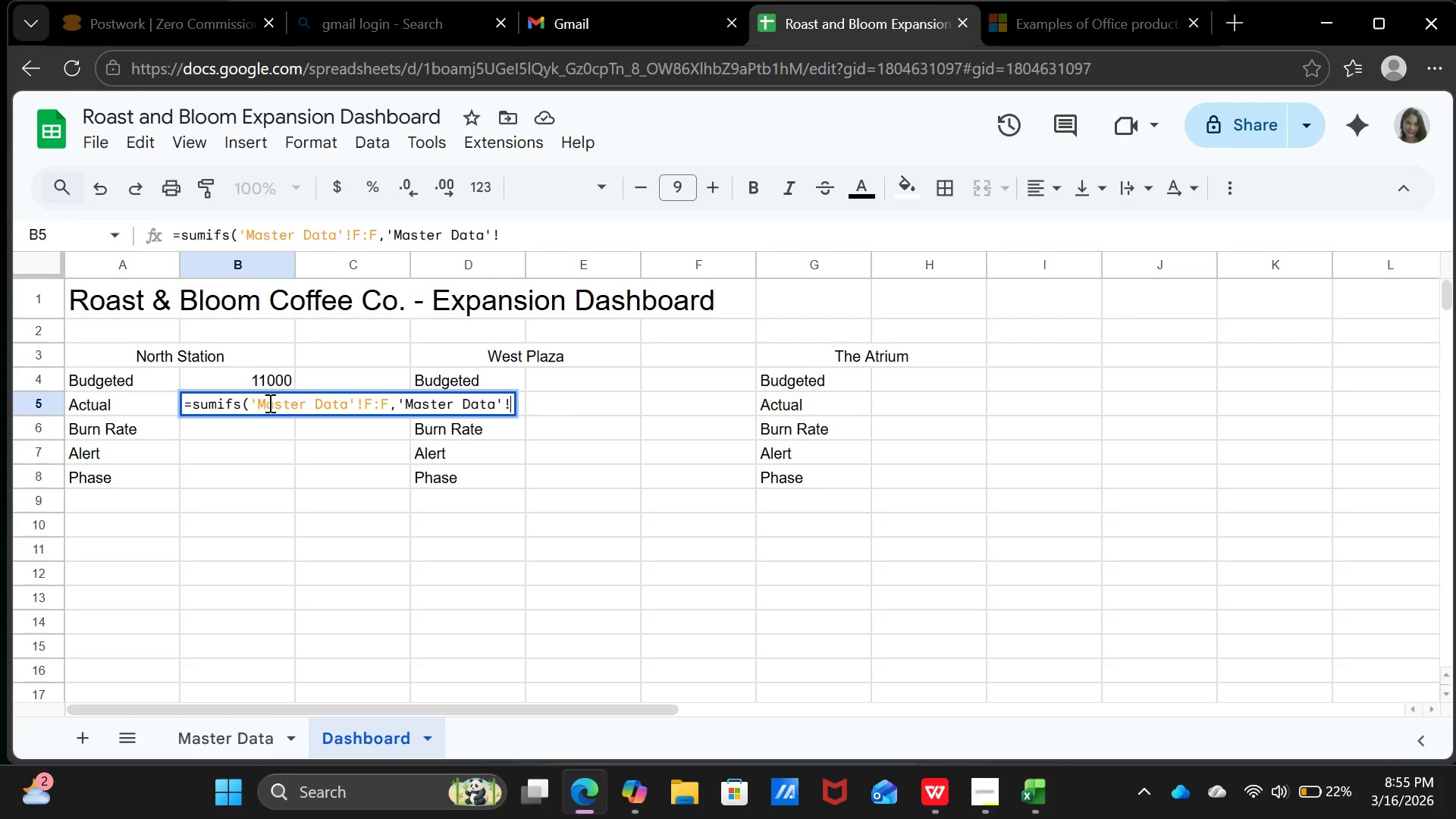 
key(CapsLock)
 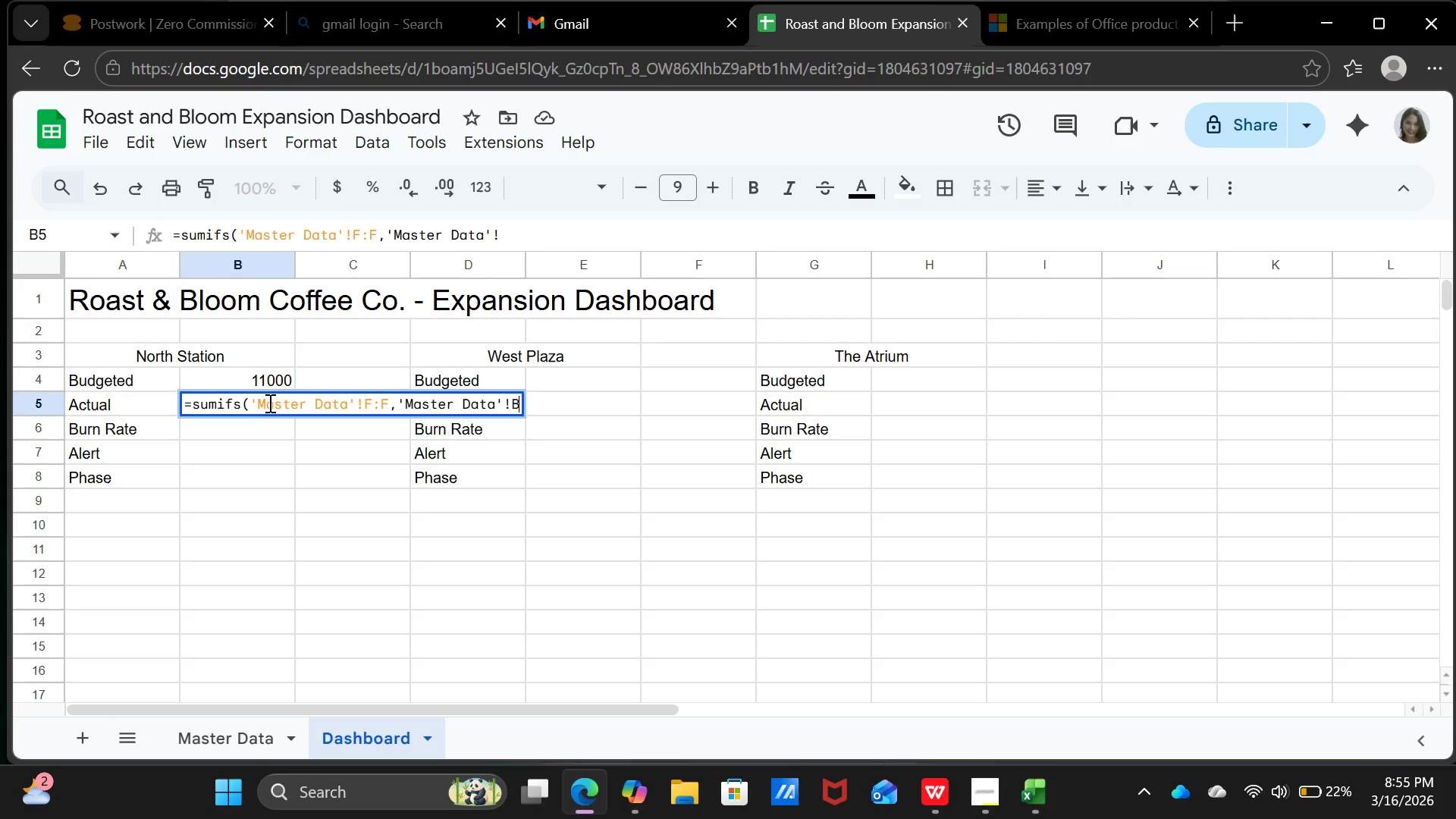 
key(B)
 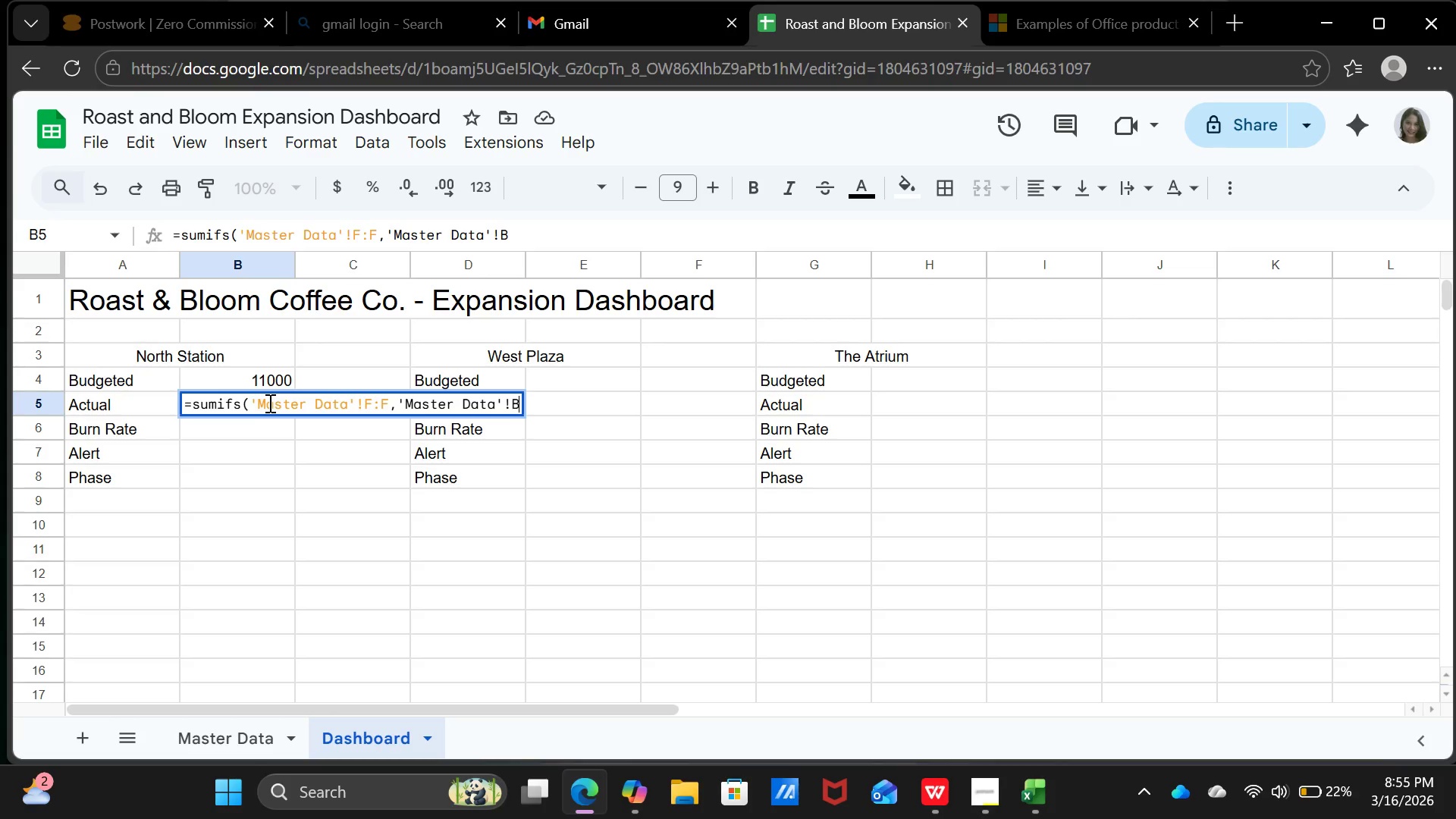 
key(CapsLock)
 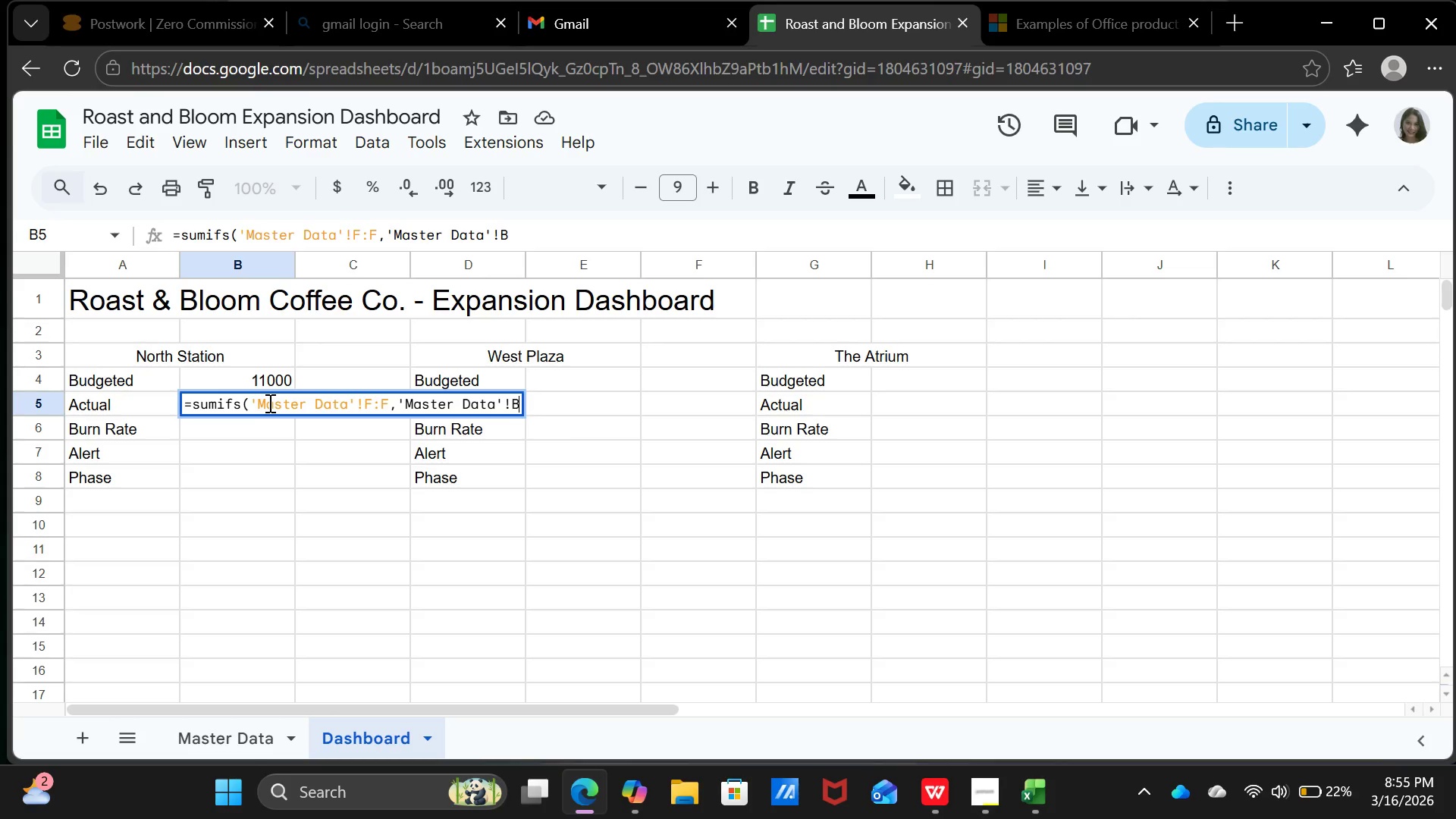 
key(Shift+ShiftRight)
 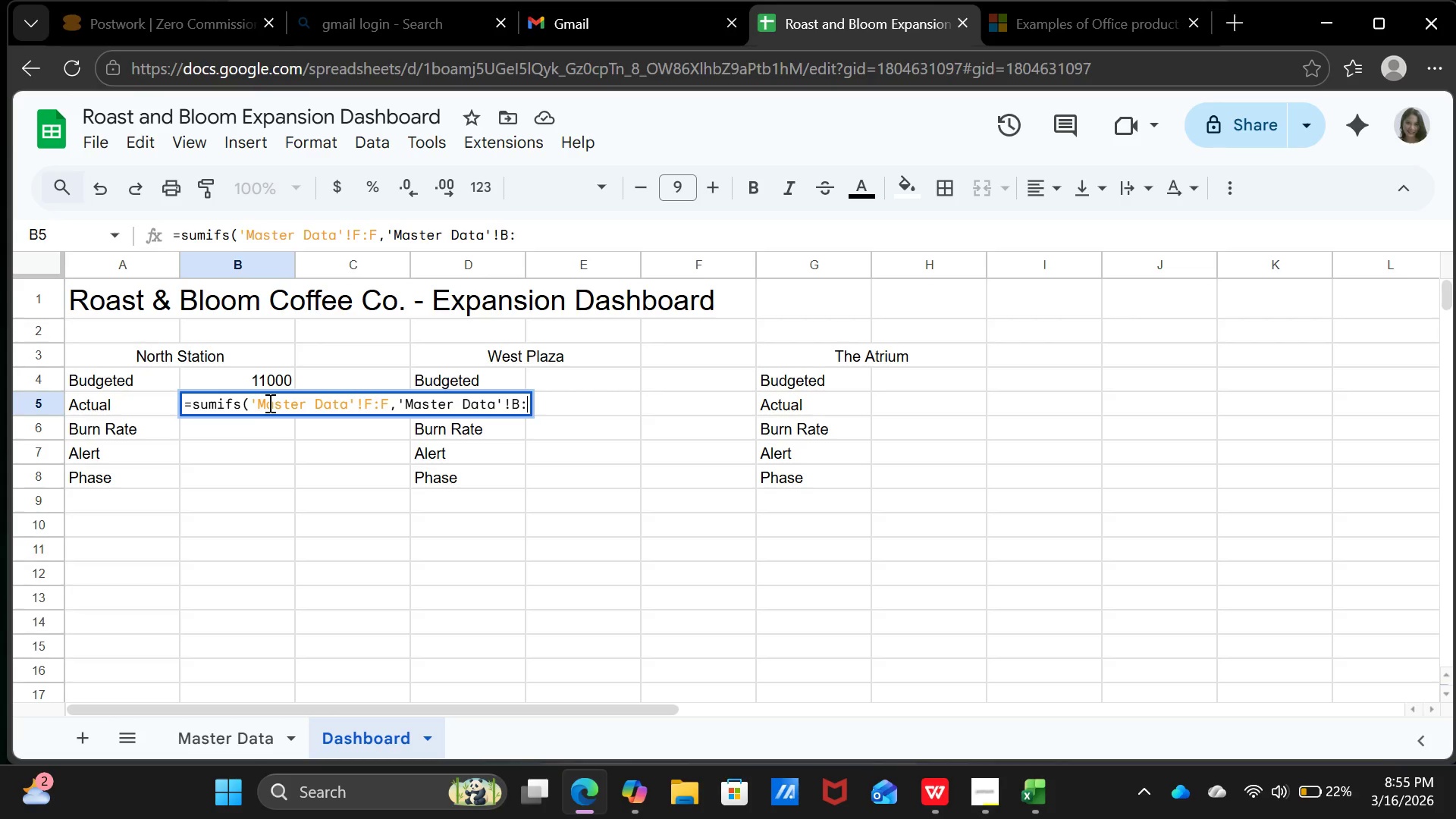 
key(Shift+Semicolon)
 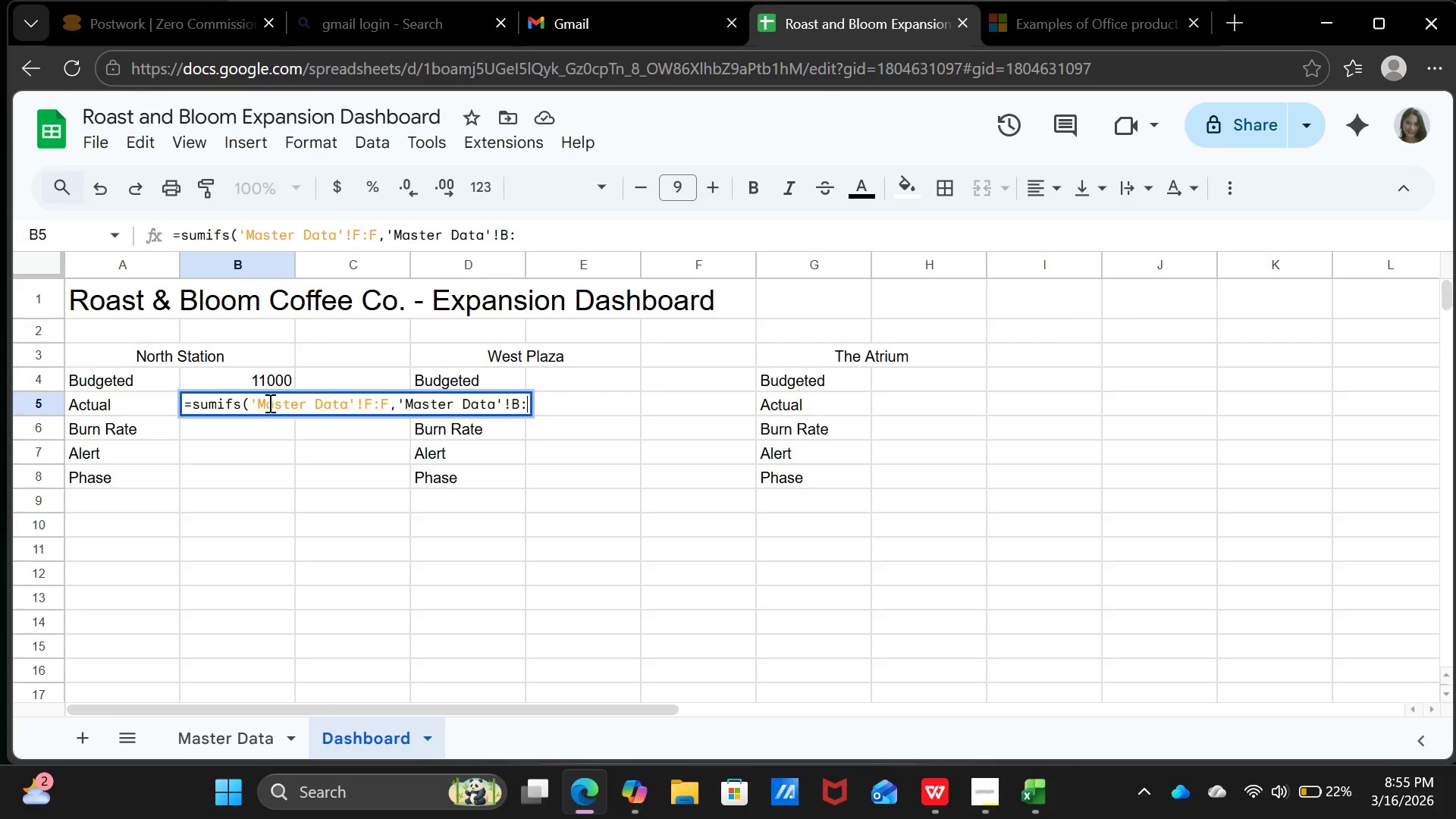 
hold_key(key=CapsLock, duration=0.31)
 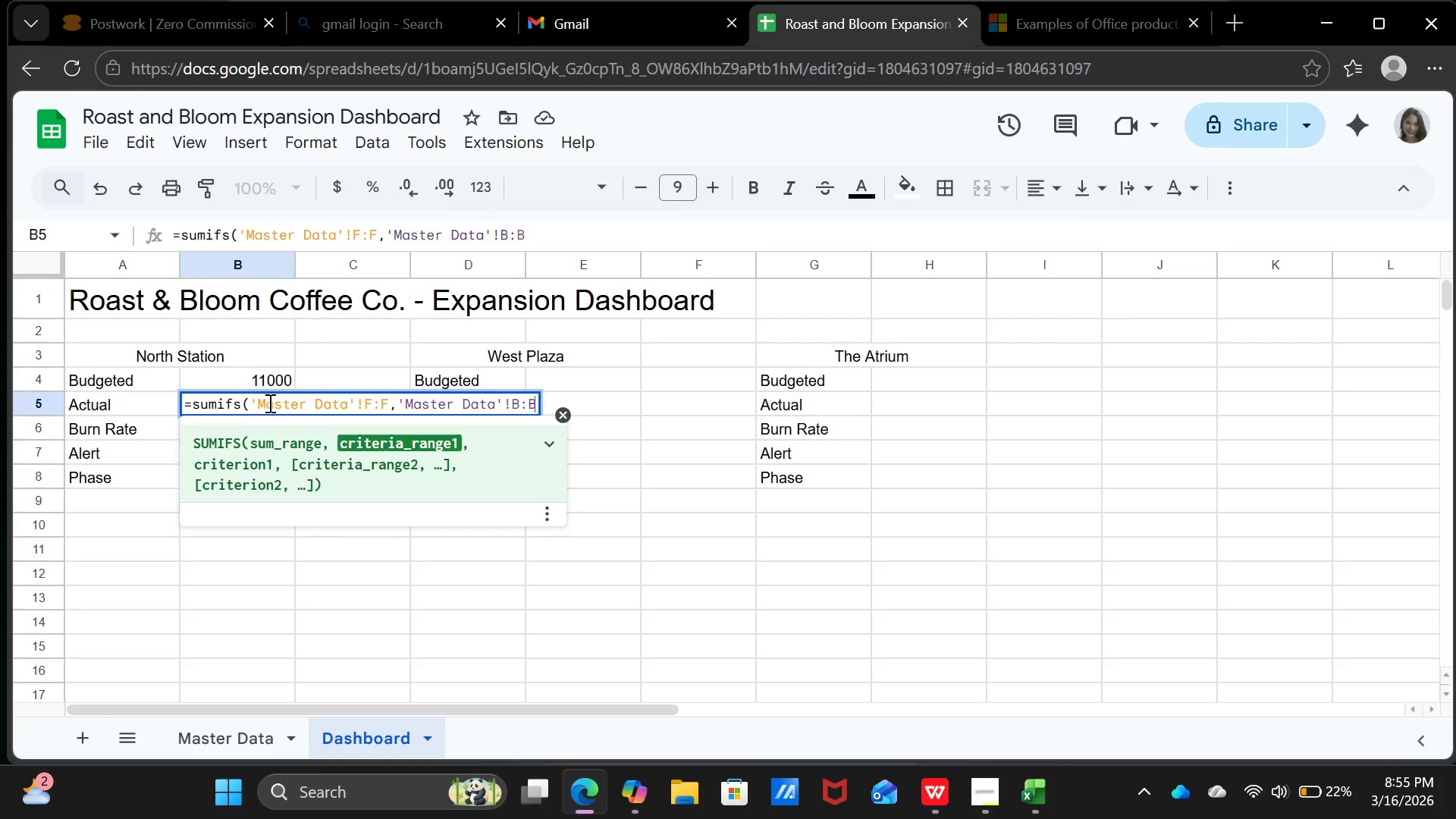 
key(B)
 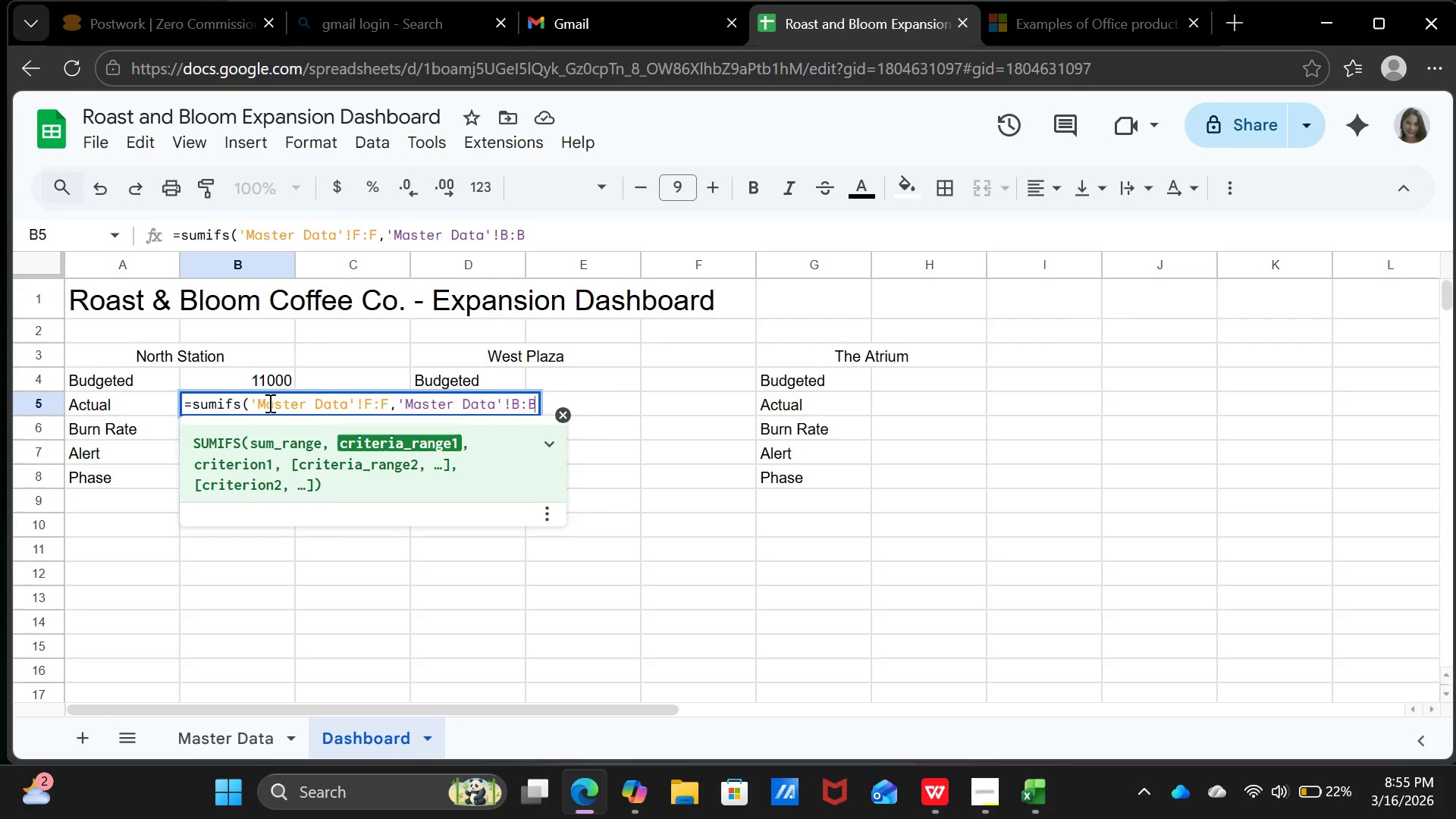 
key(Comma)
 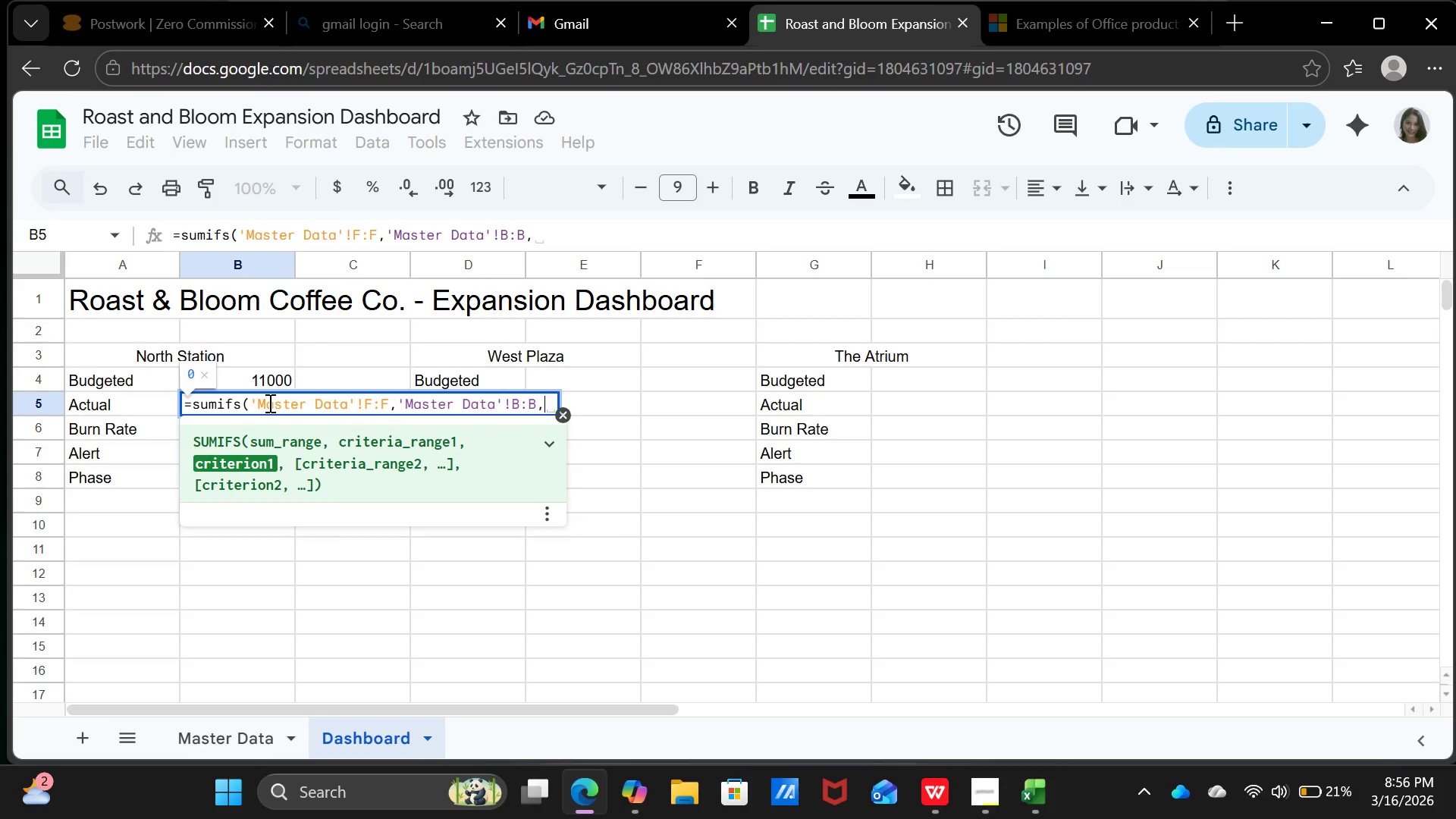 
wait(8.42)
 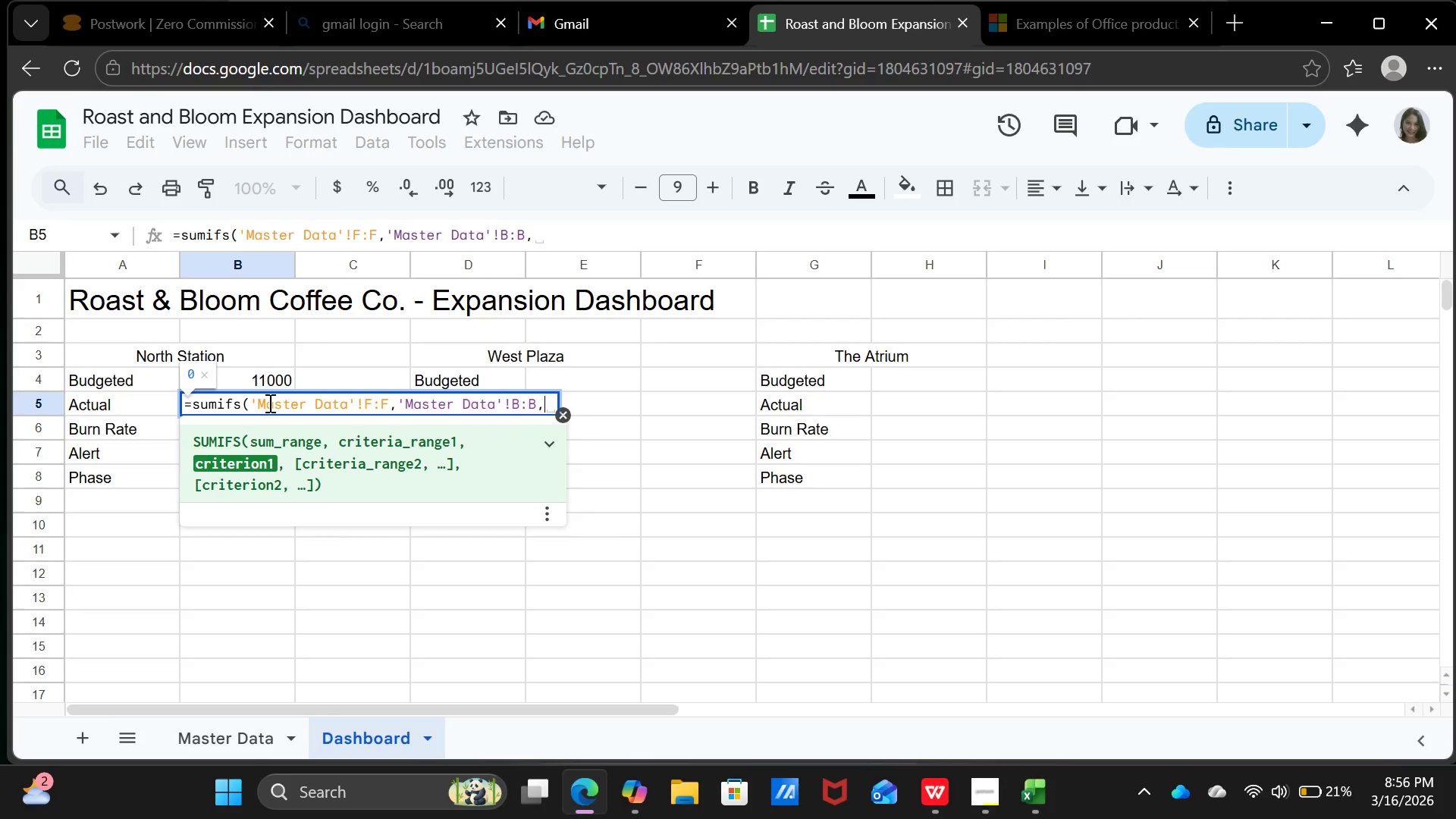 
type("n)
key(Backspace)
type(North Station"))
 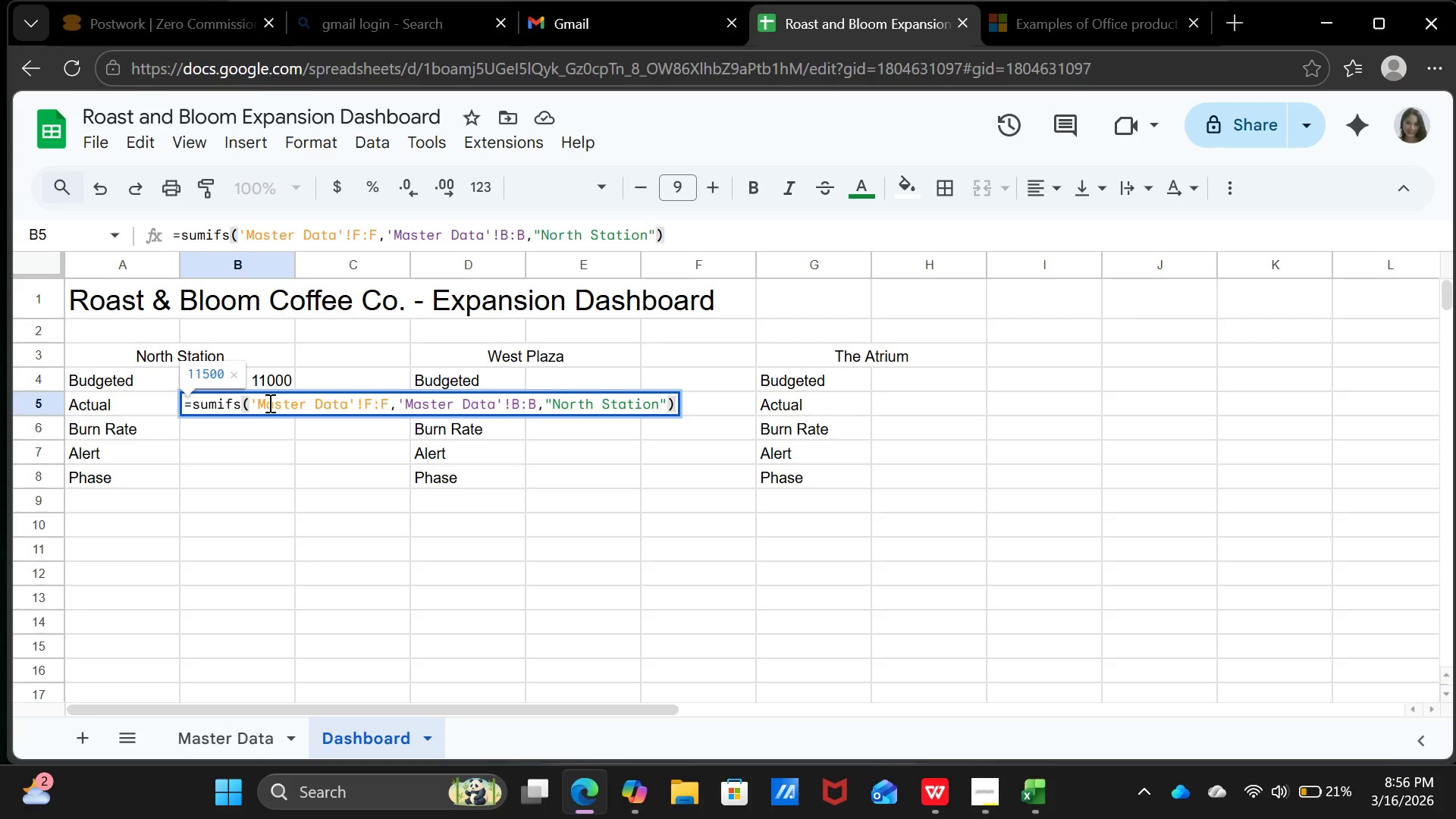 
key(Enter)
 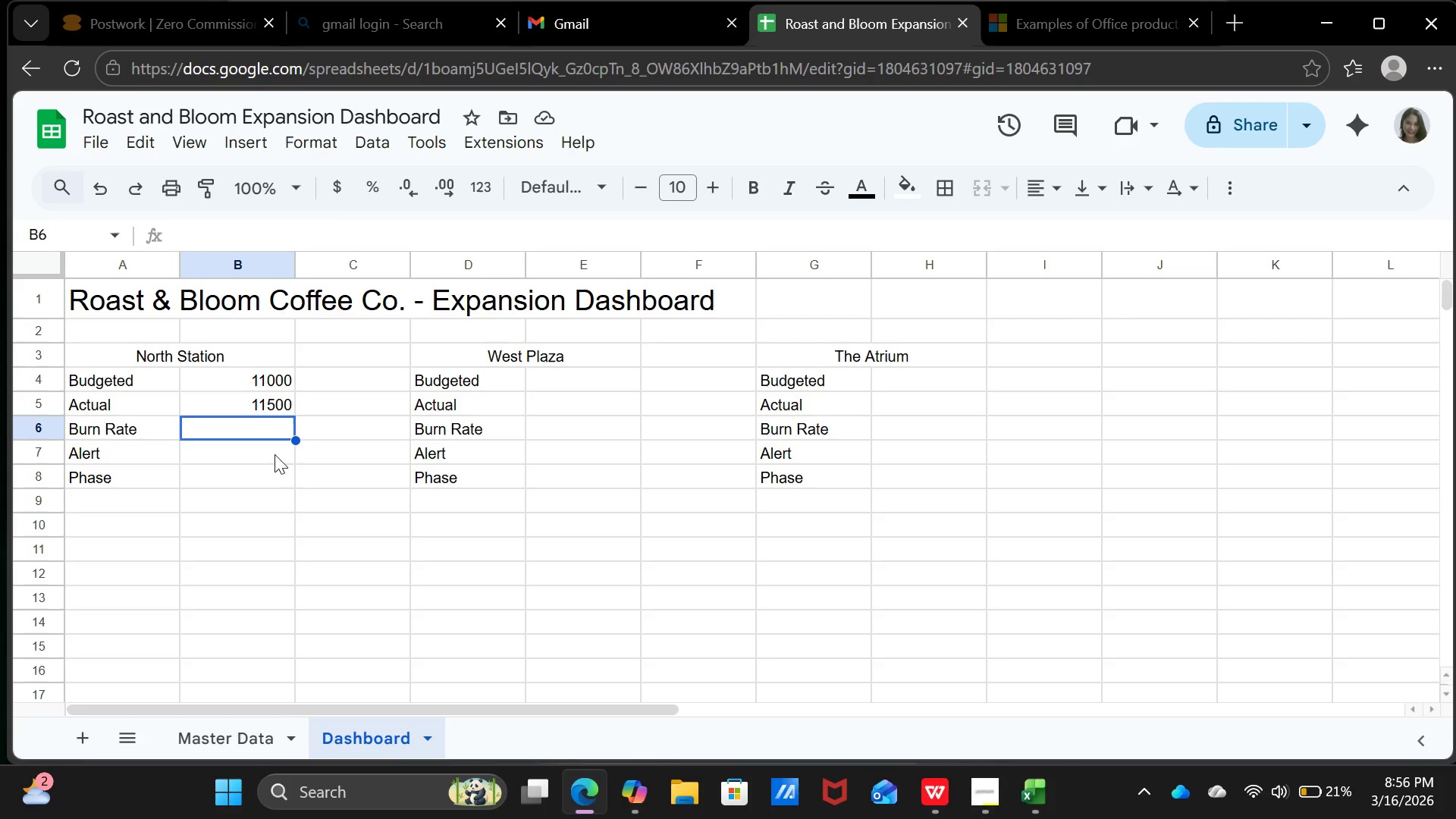 
wait(10.72)
 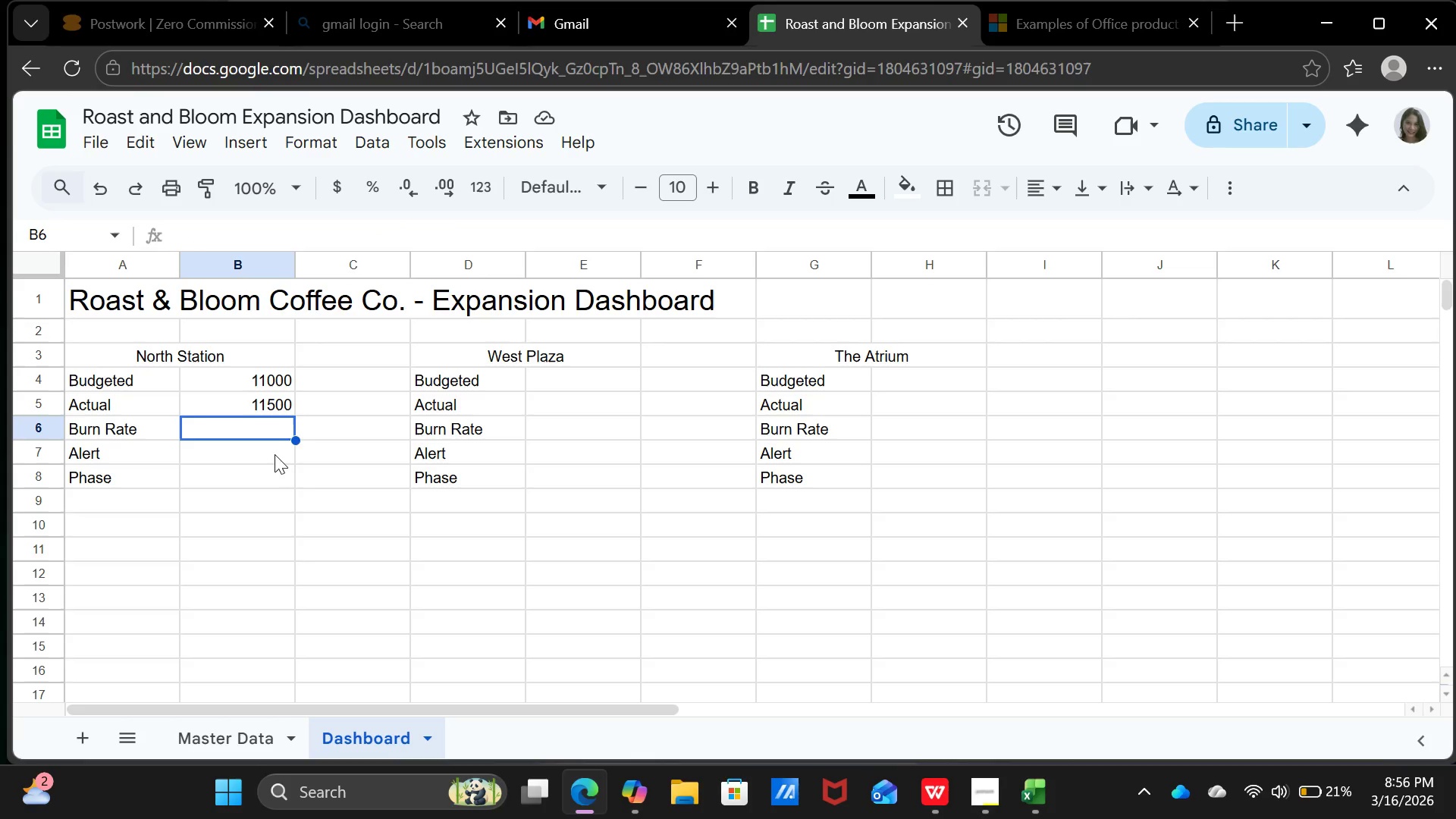 
left_click([277, 517])
 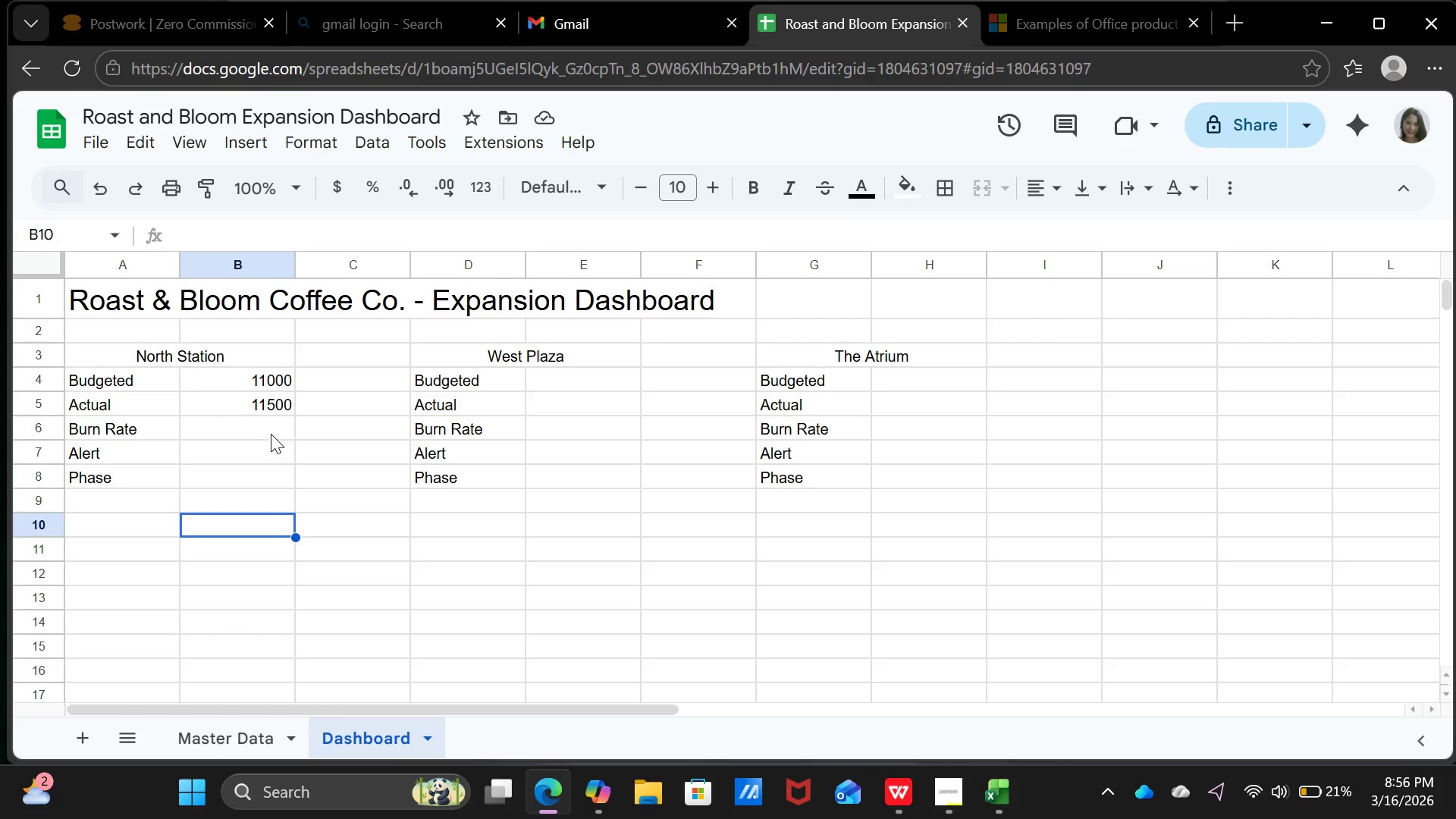 
left_click([271, 428])
 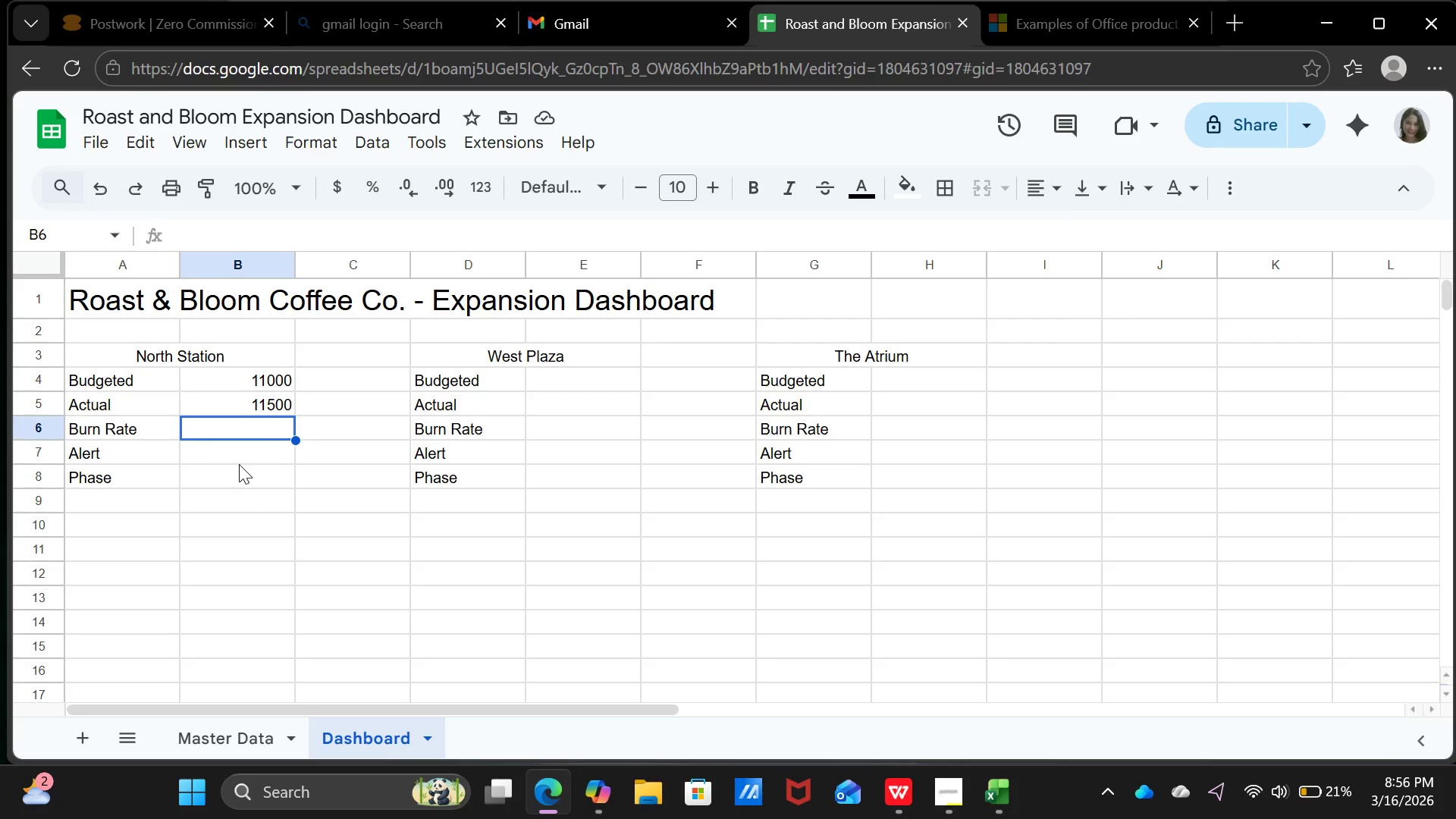 
wait(6.2)
 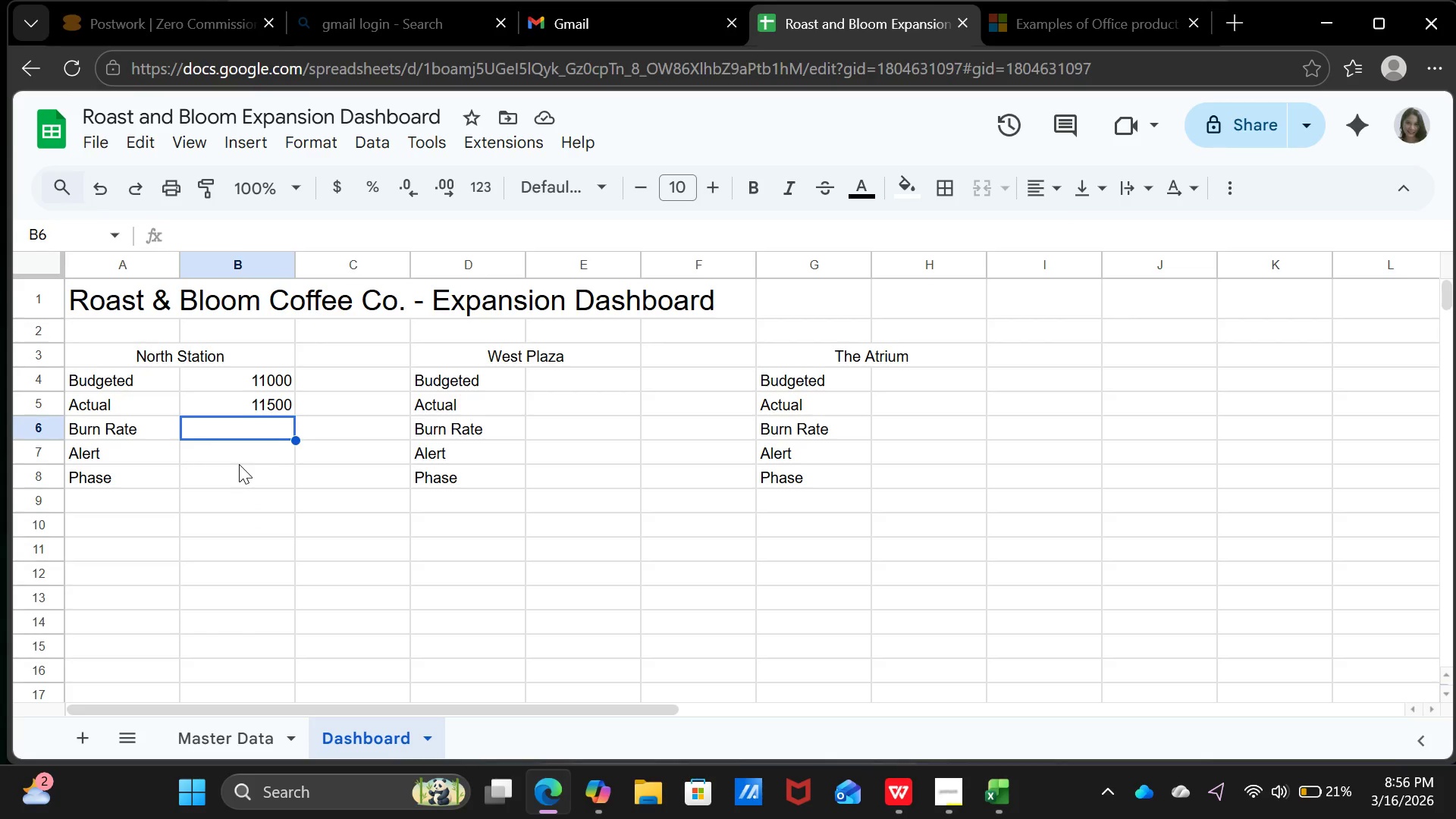 
type(=if()
 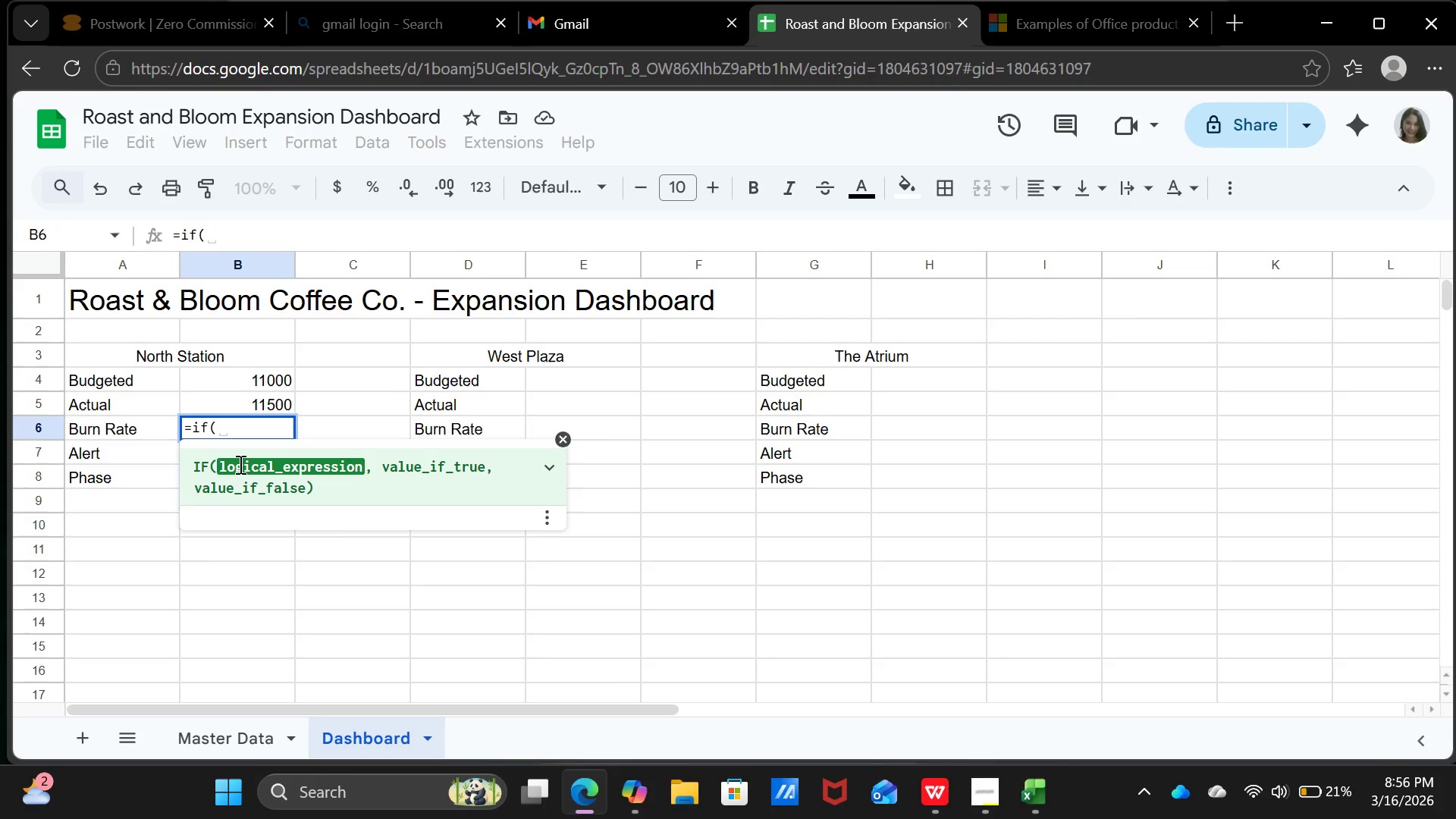 
key(CapsLock)
 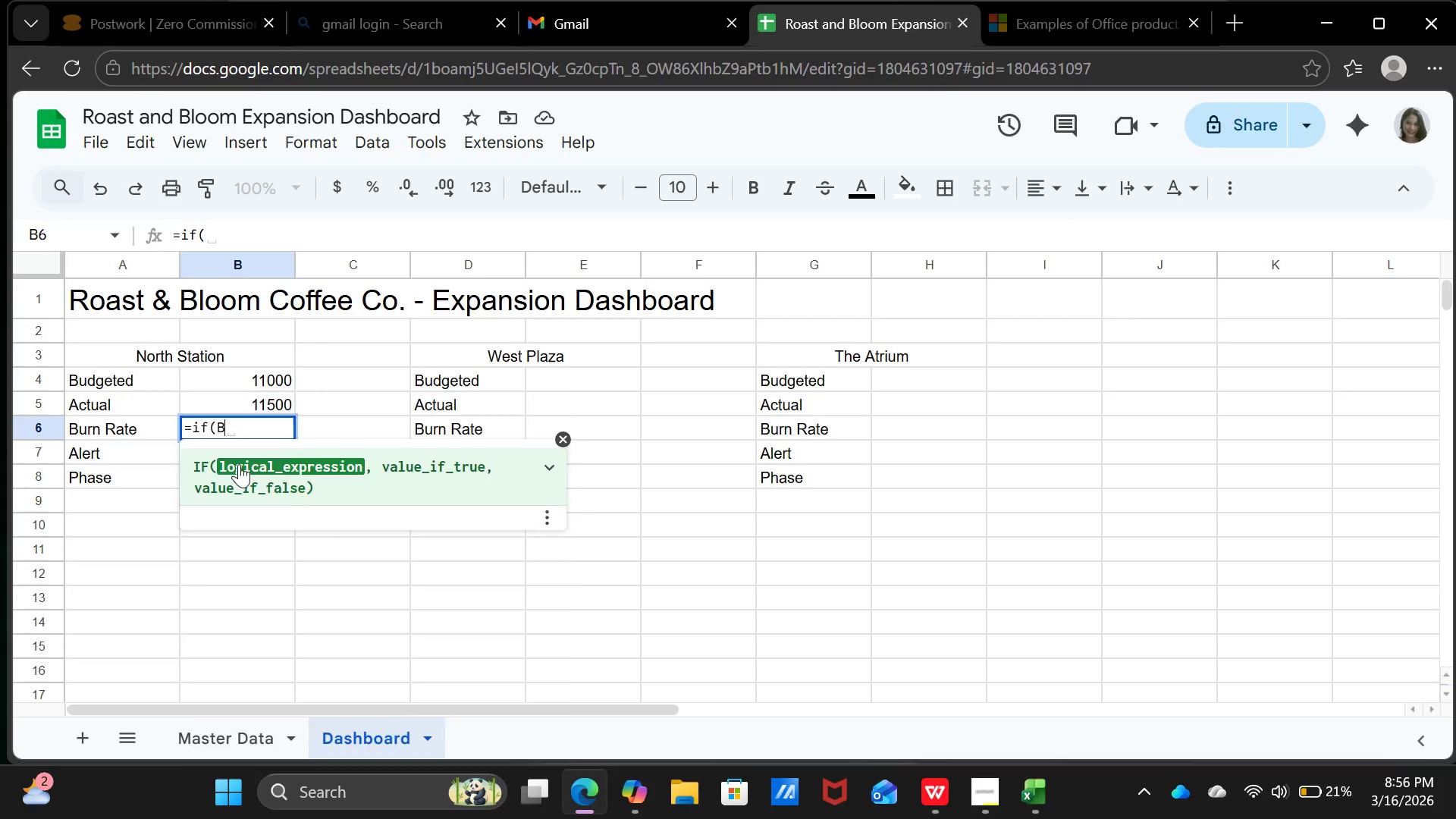 
key(B)
 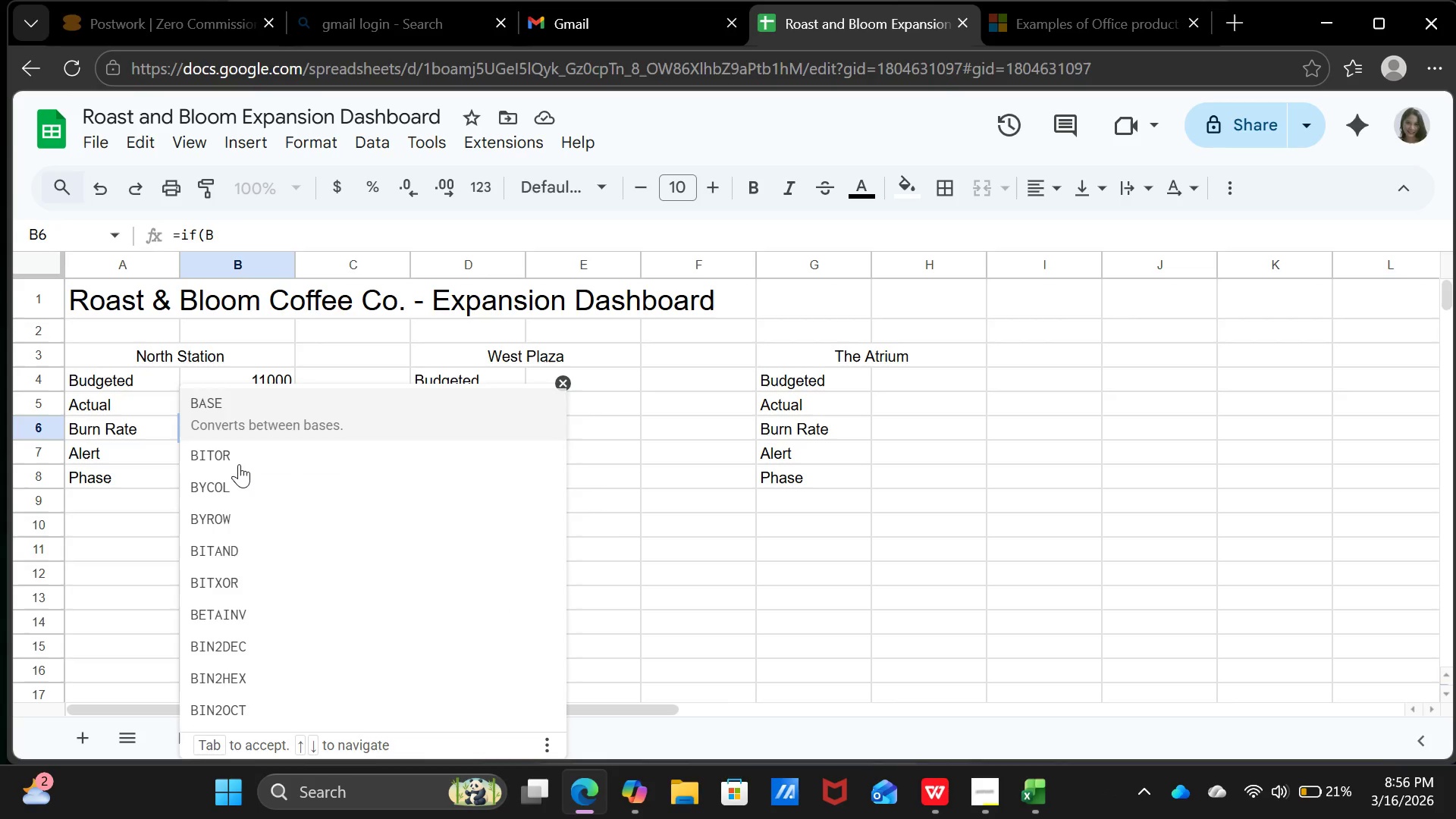 
key(CapsLock)
 